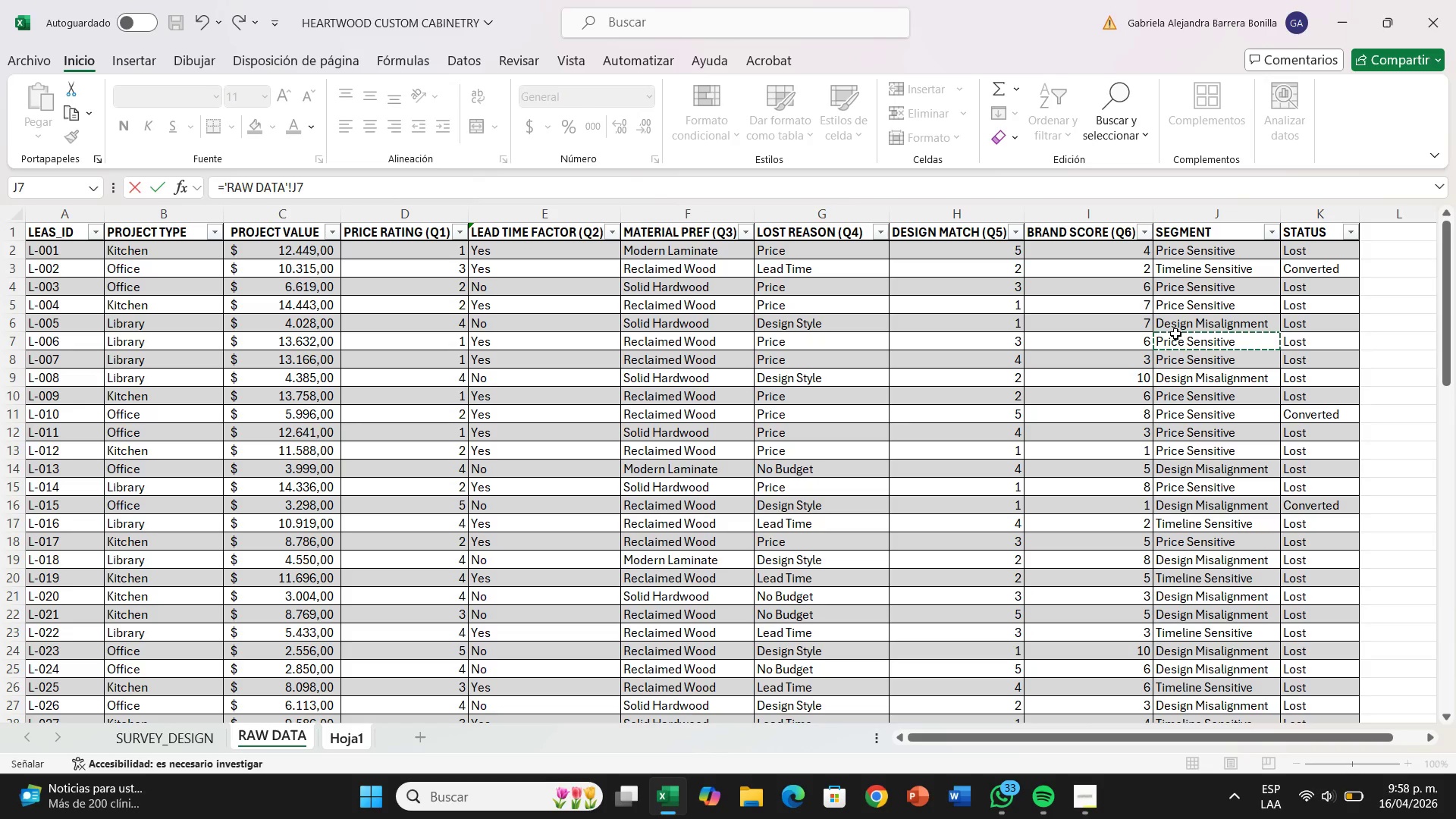 
wait(6.69)
 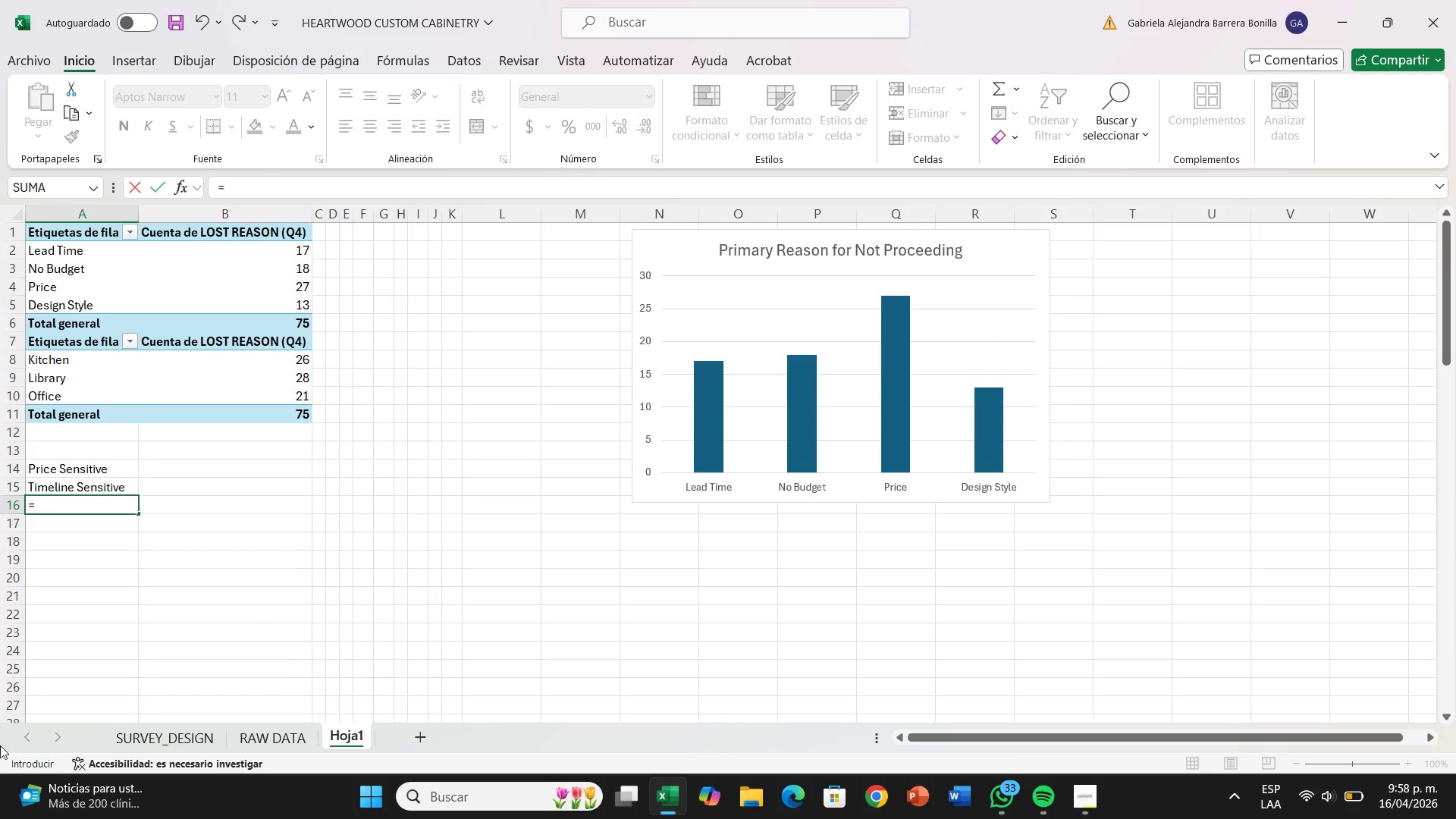 
left_click([1174, 328])
 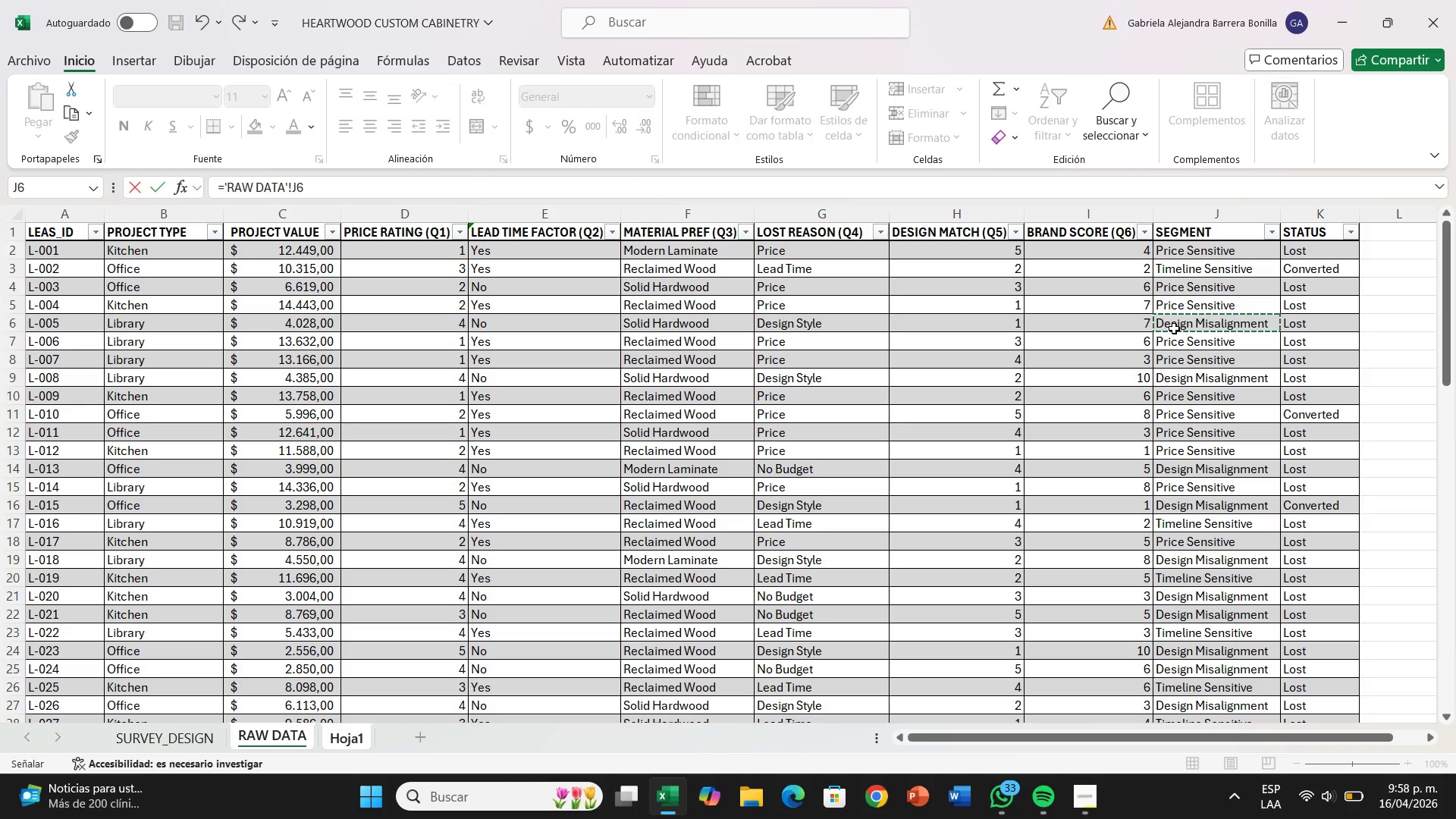 
key(Enter)
 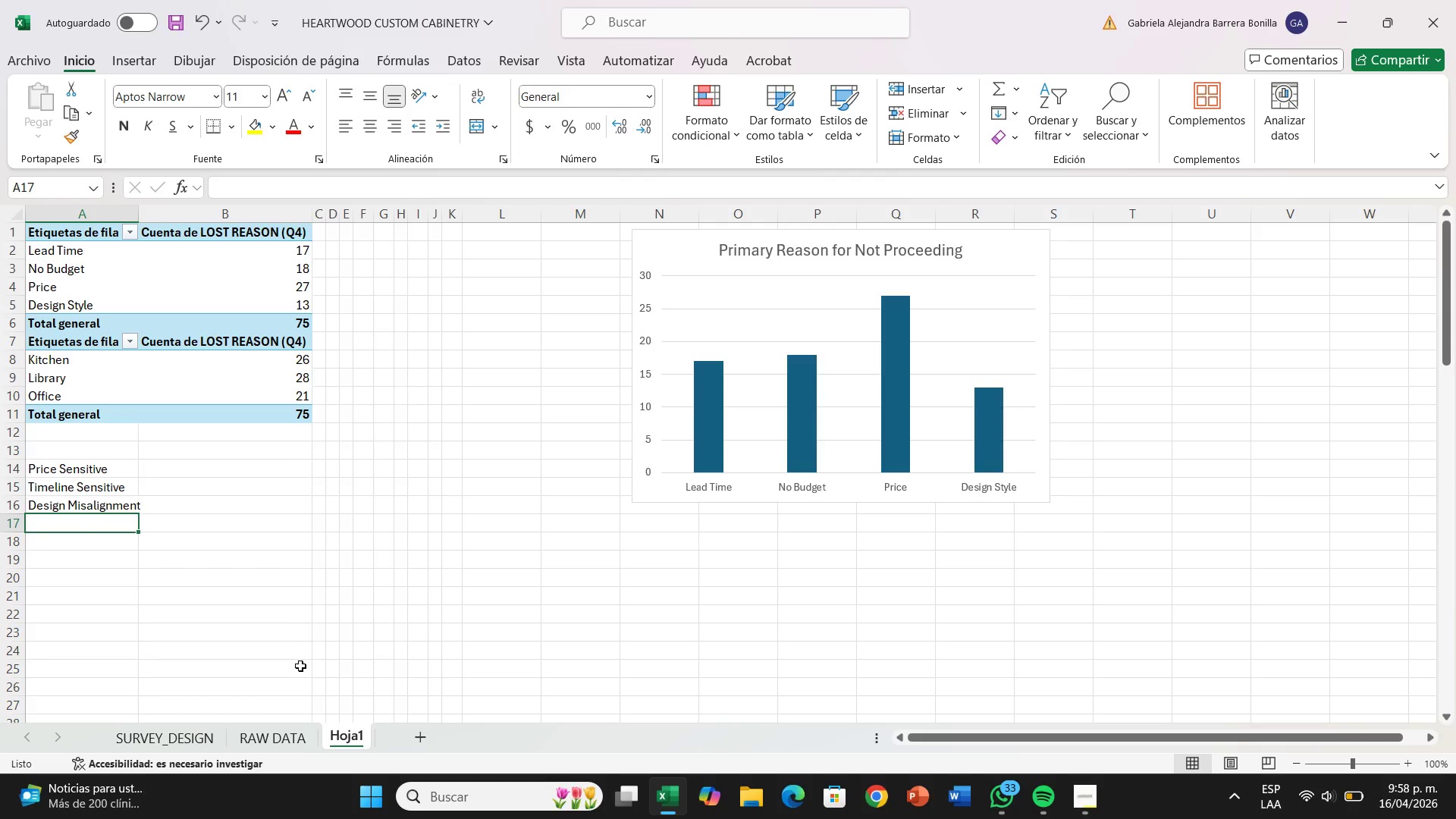 
wait(26.26)
 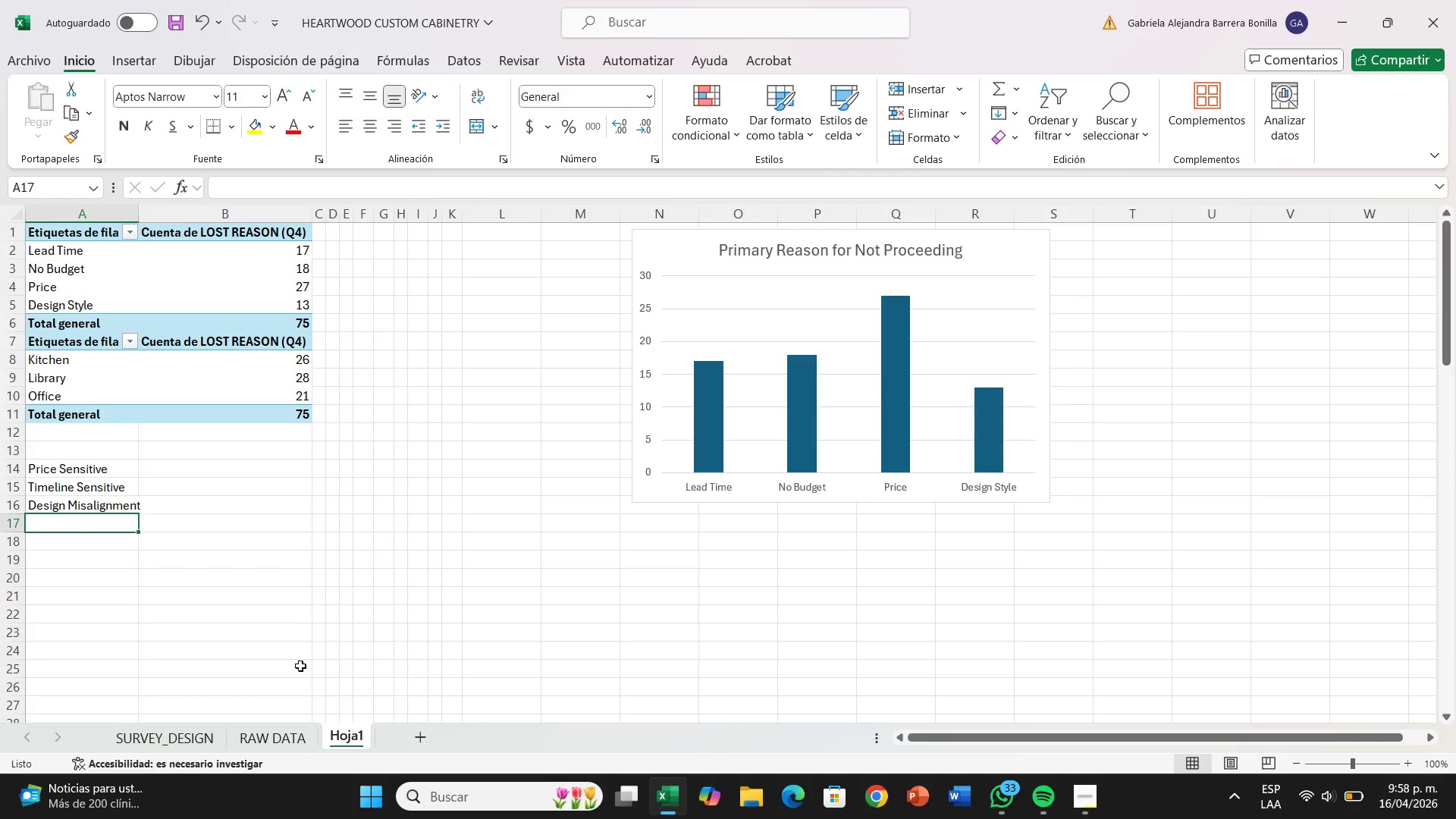 
left_click([180, 463])
 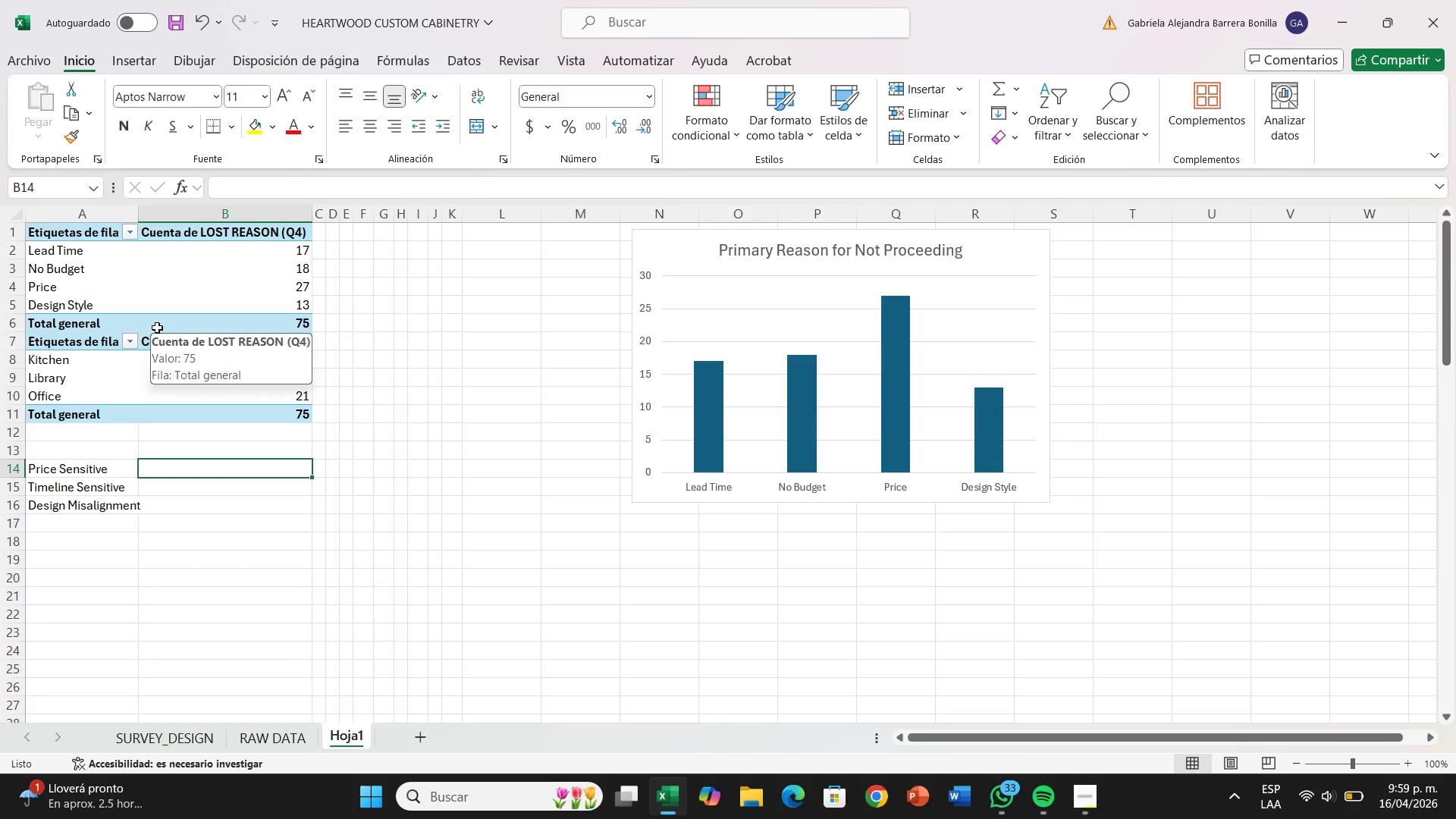 
wait(39.22)
 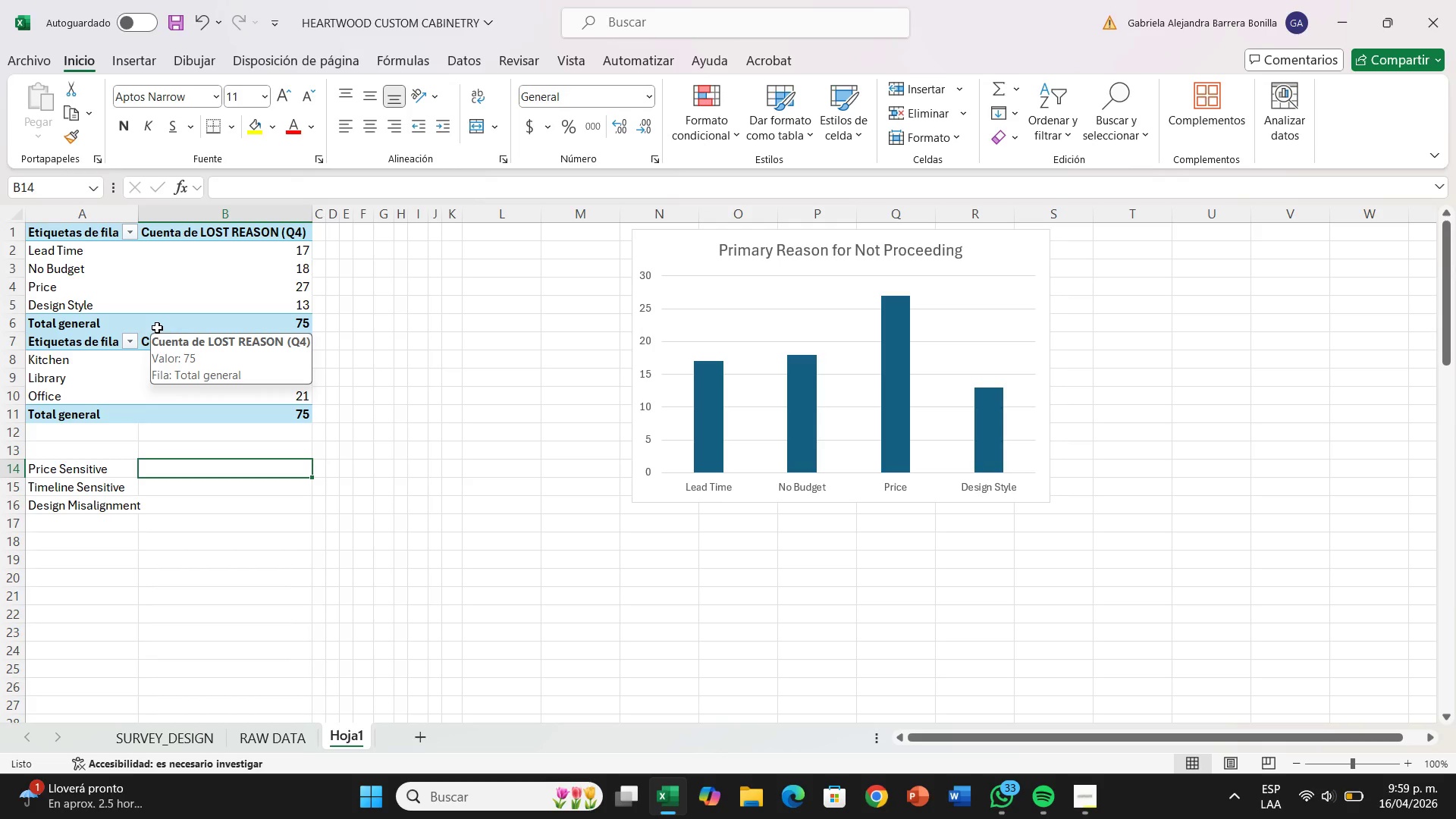 
left_click([71, 450])
 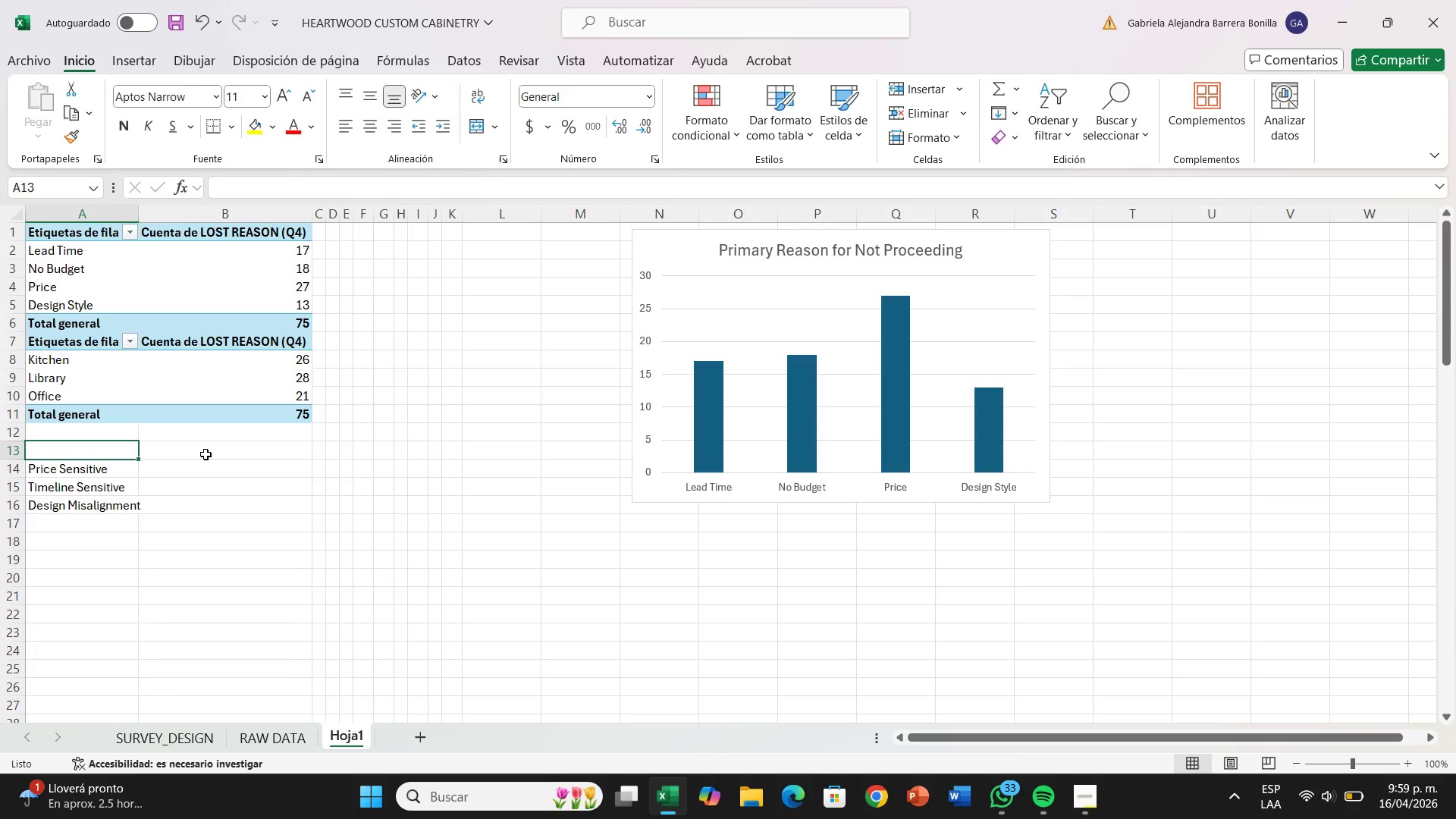 
wait(27.06)
 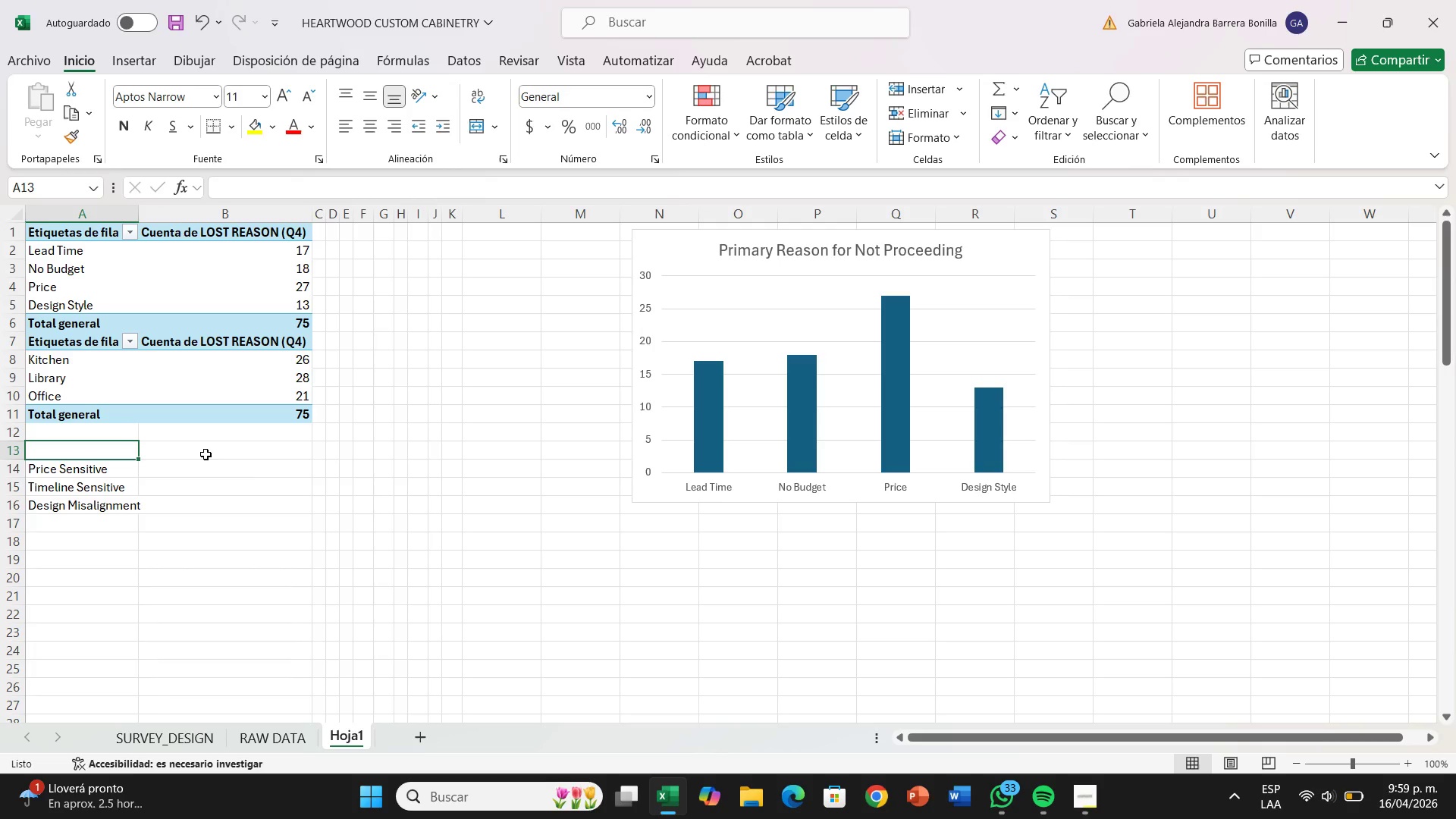 
left_click([176, 453])
 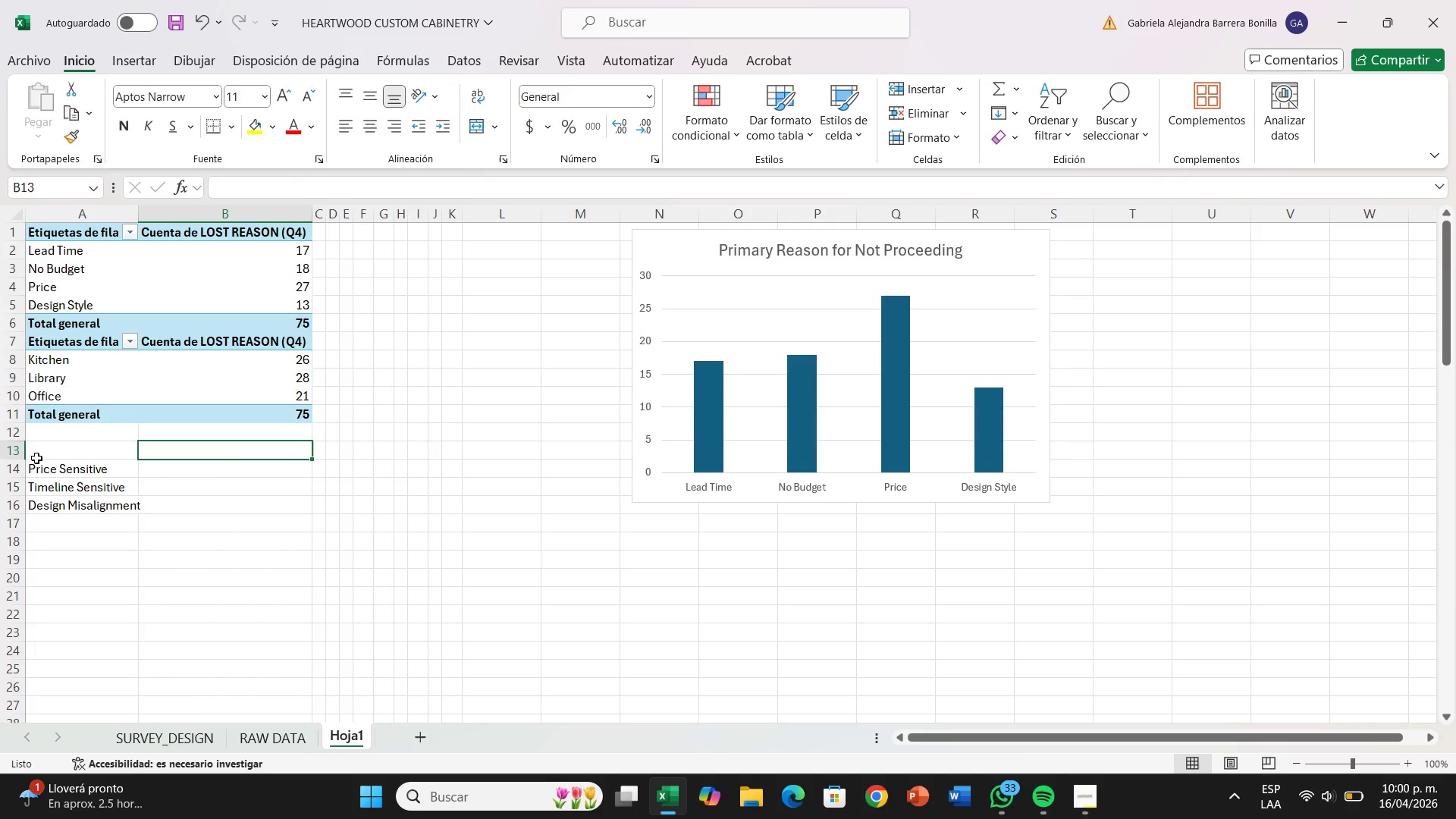 
left_click_drag(start_coordinate=[40, 453], to_coordinate=[300, 518])
 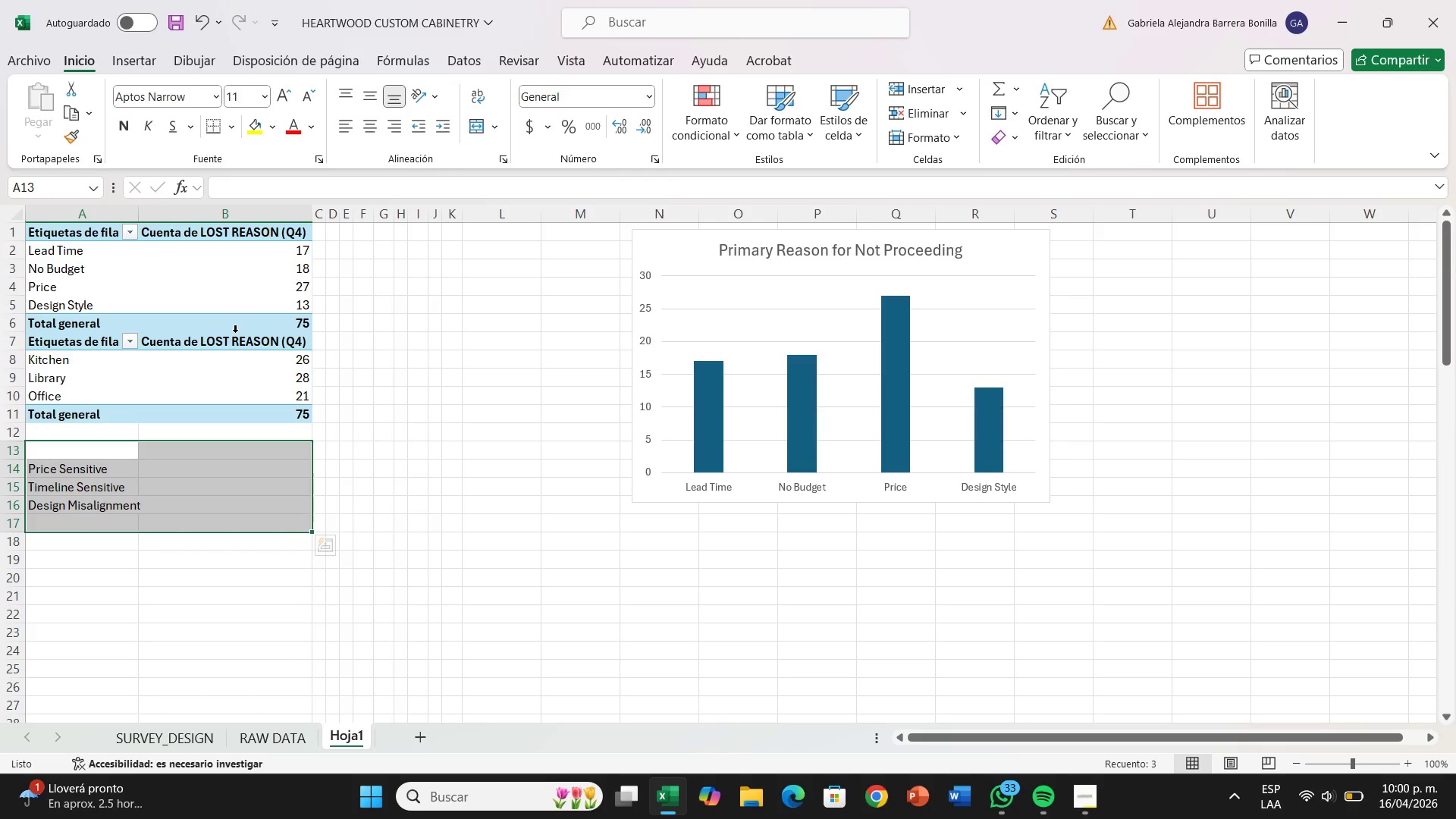 
key(Control+C)
 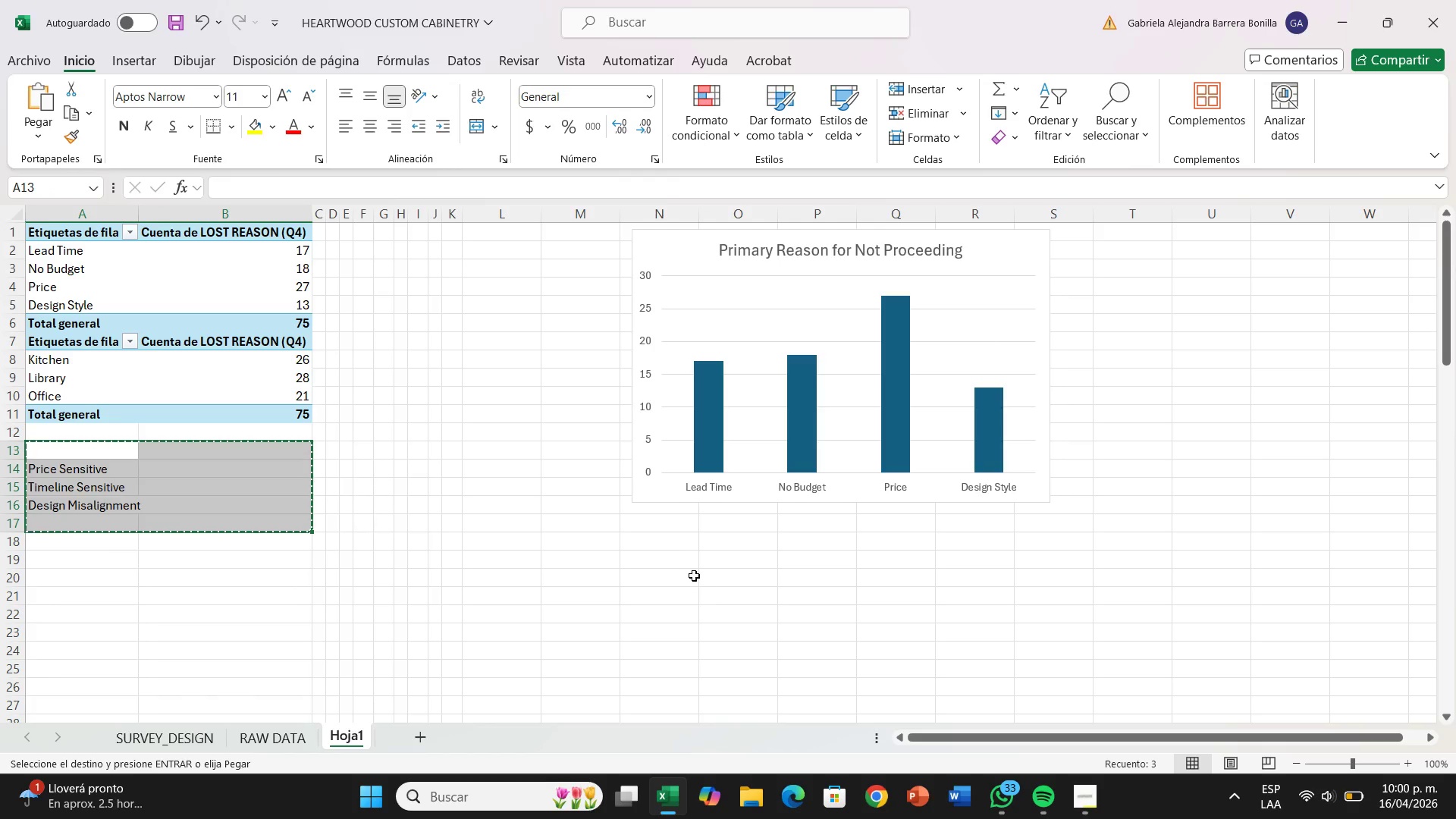 
left_click([678, 543])
 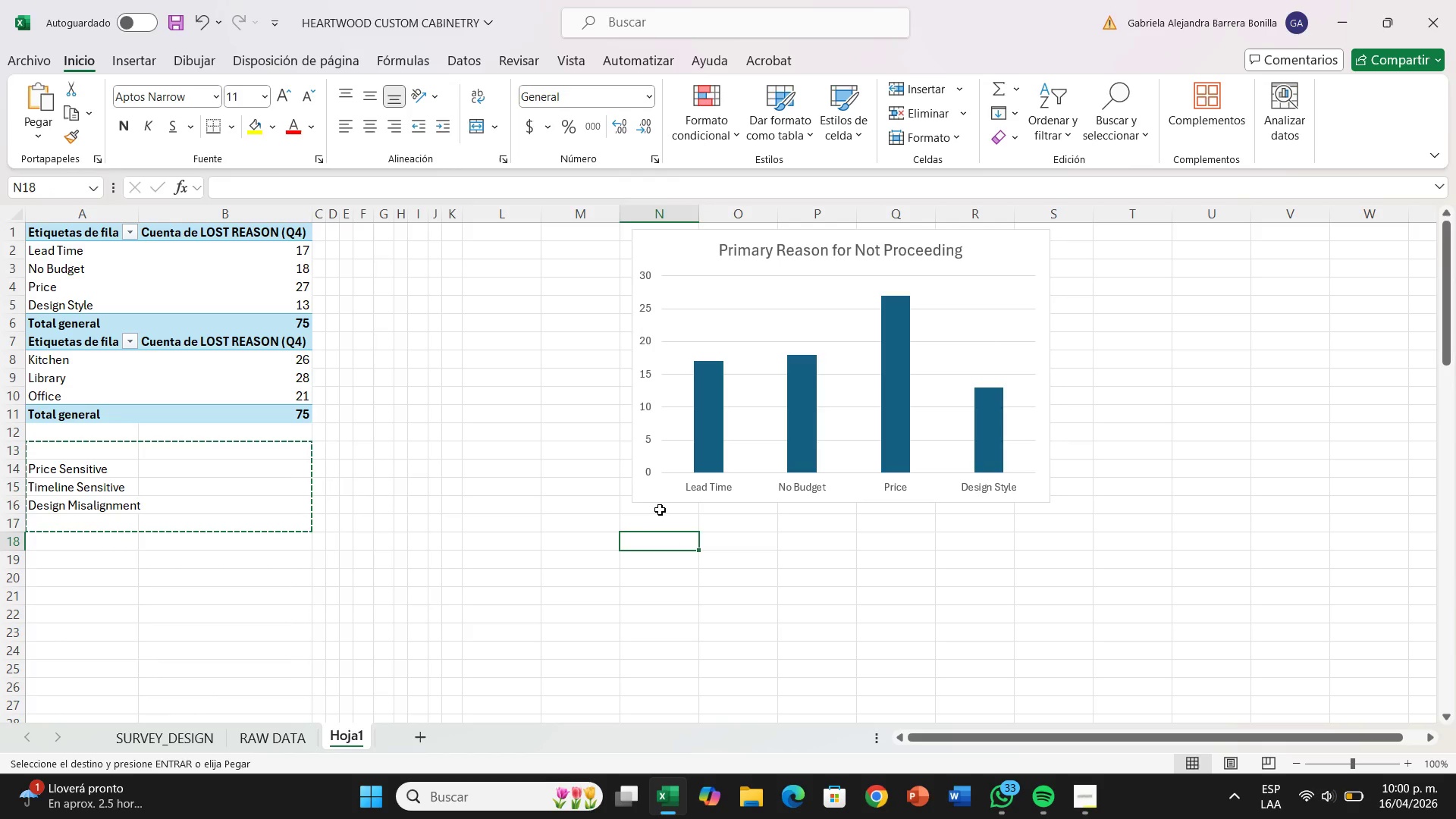 
key(Control+V)
 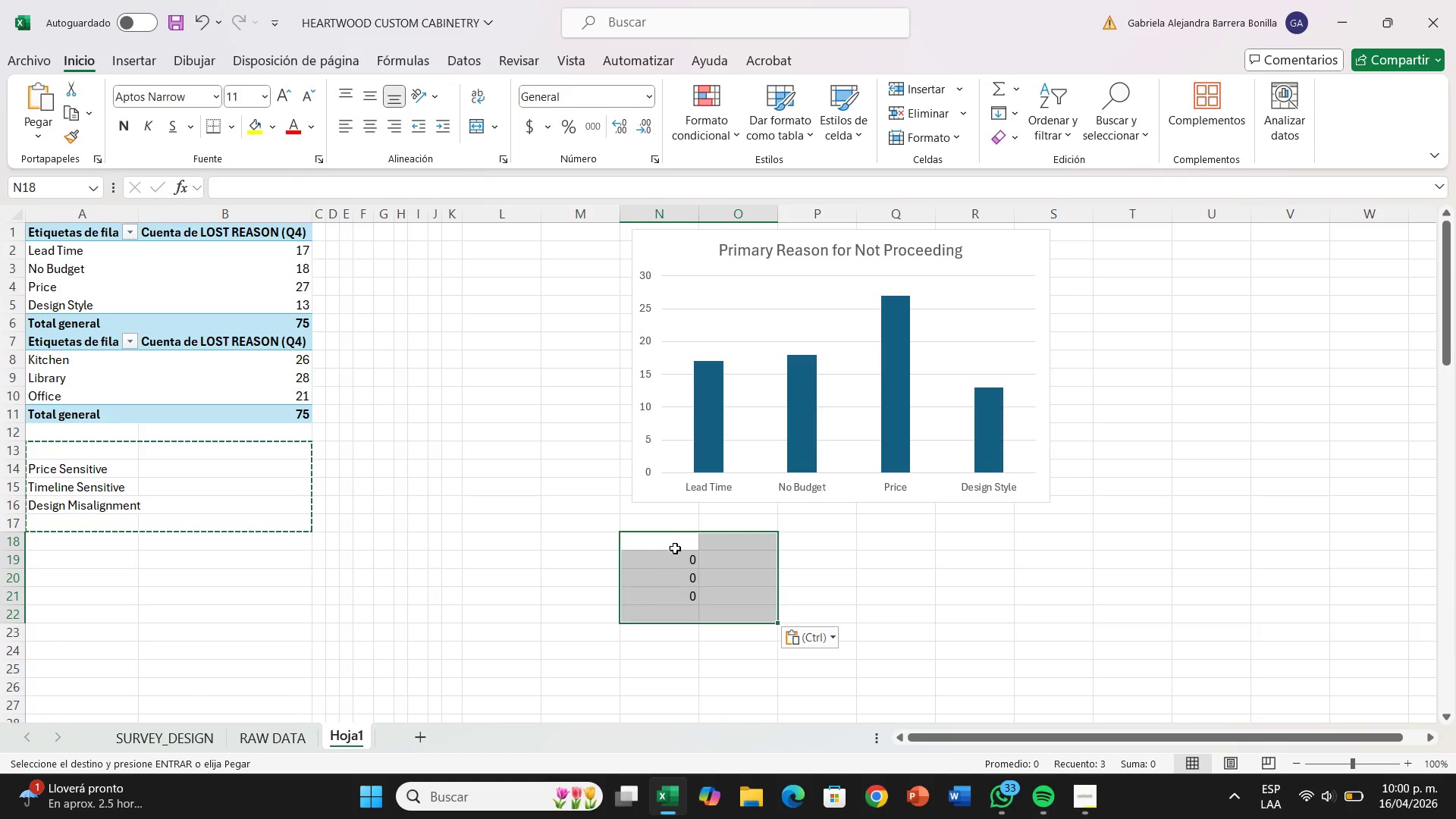 
left_click([908, 568])
 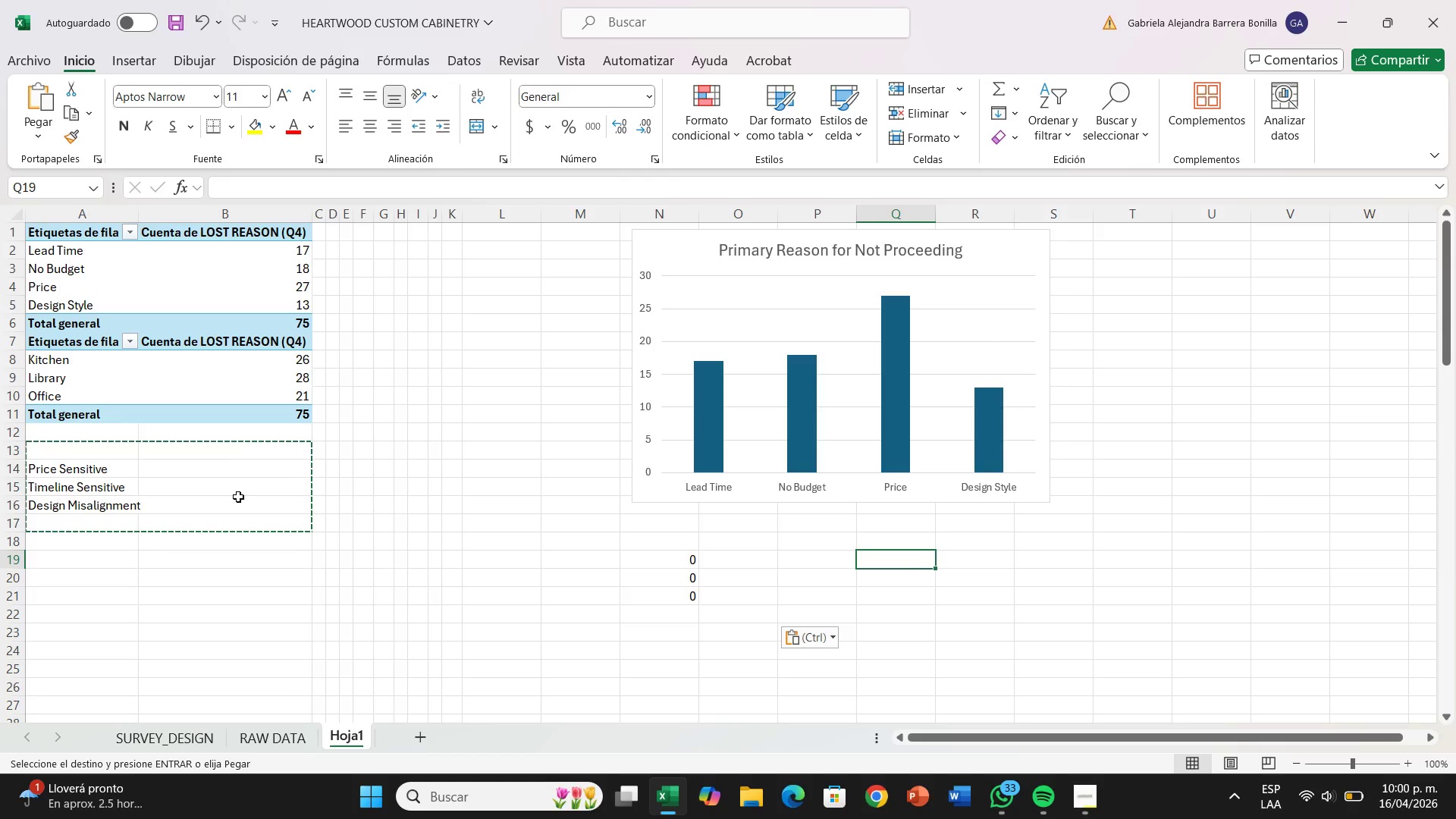 
key(Control+Z)
 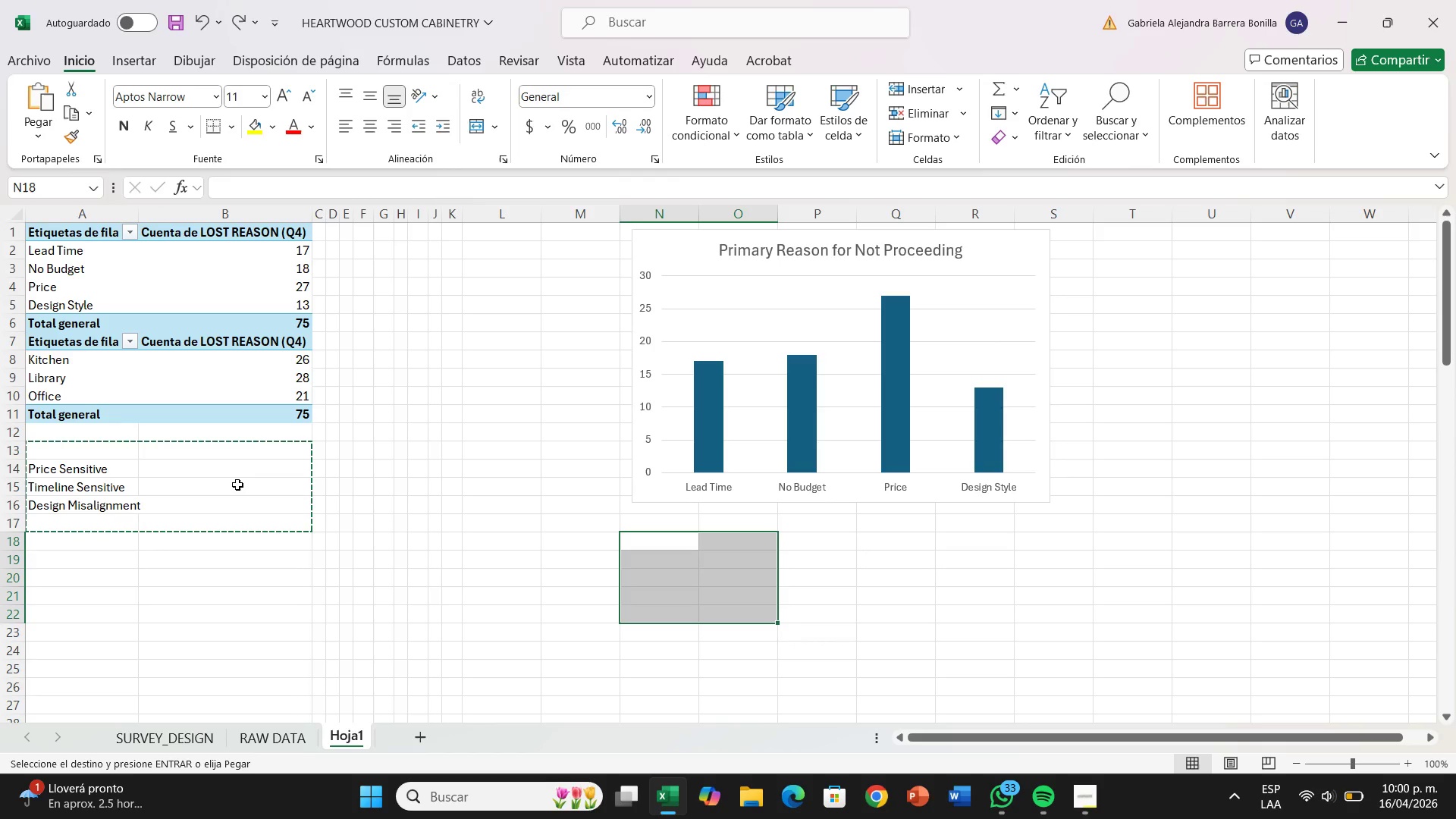 
key(Control+X)
 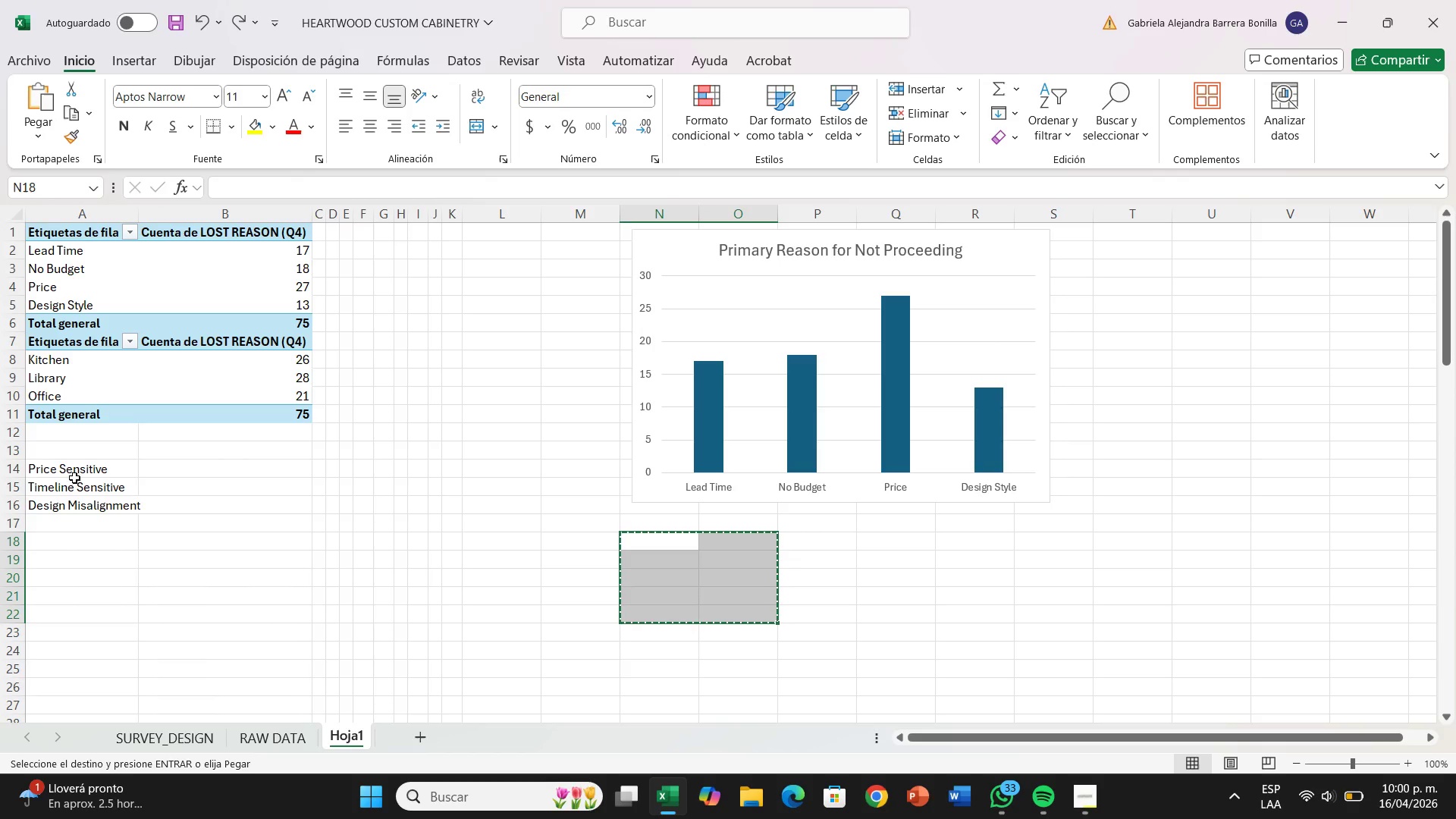 
left_click_drag(start_coordinate=[57, 469], to_coordinate=[106, 513])
 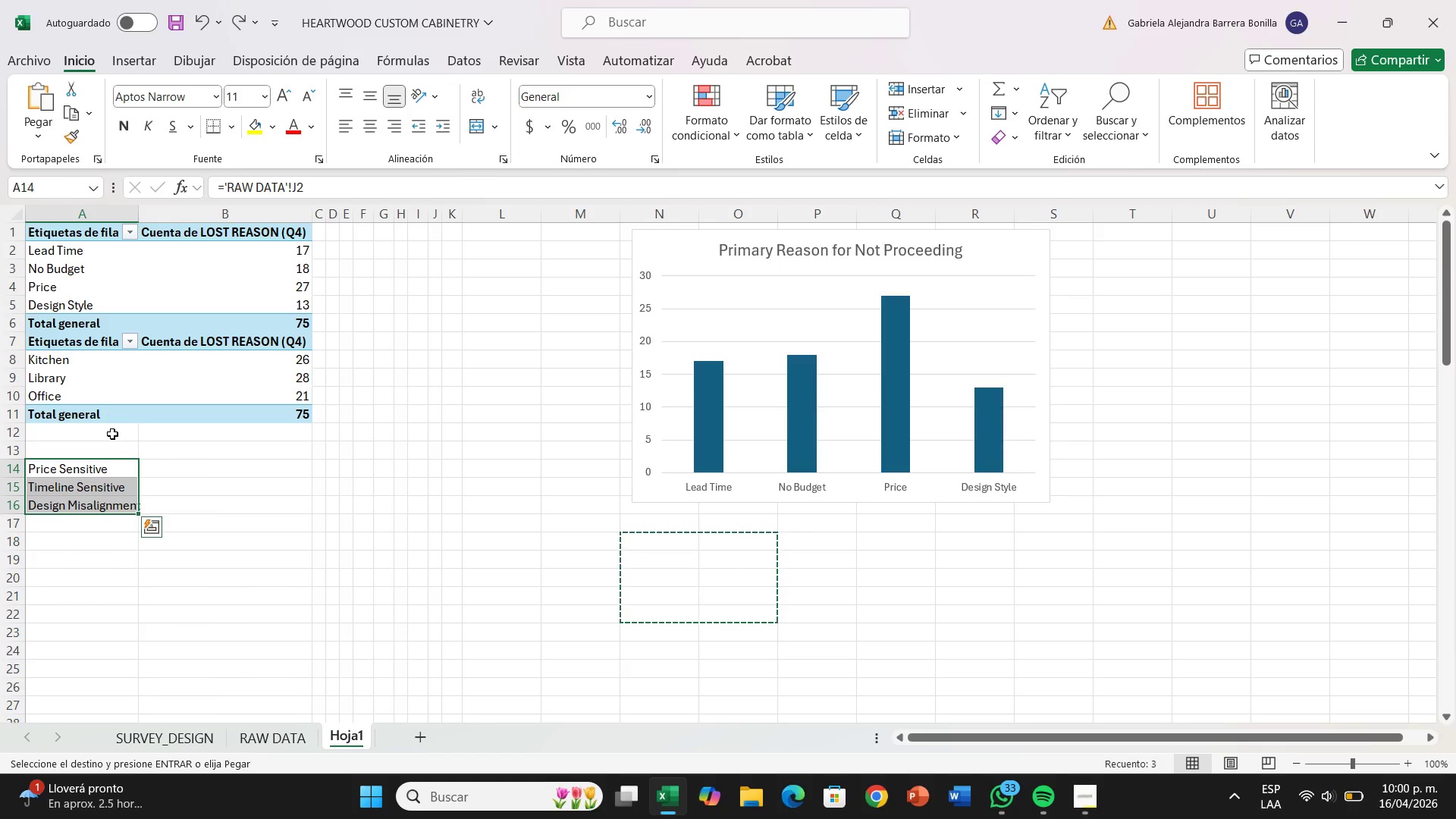 
key(Control+X)
 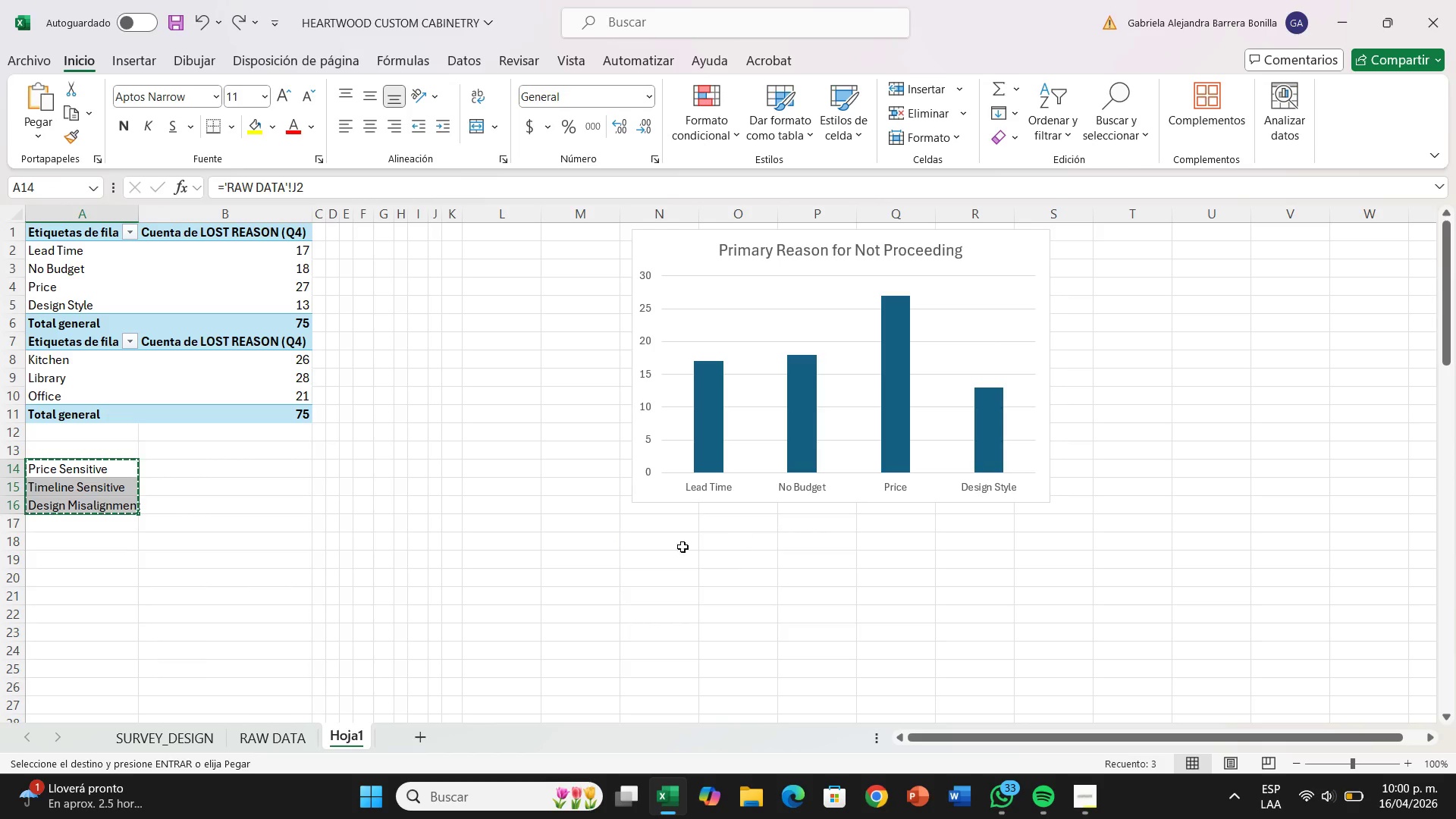 
left_click([651, 567])
 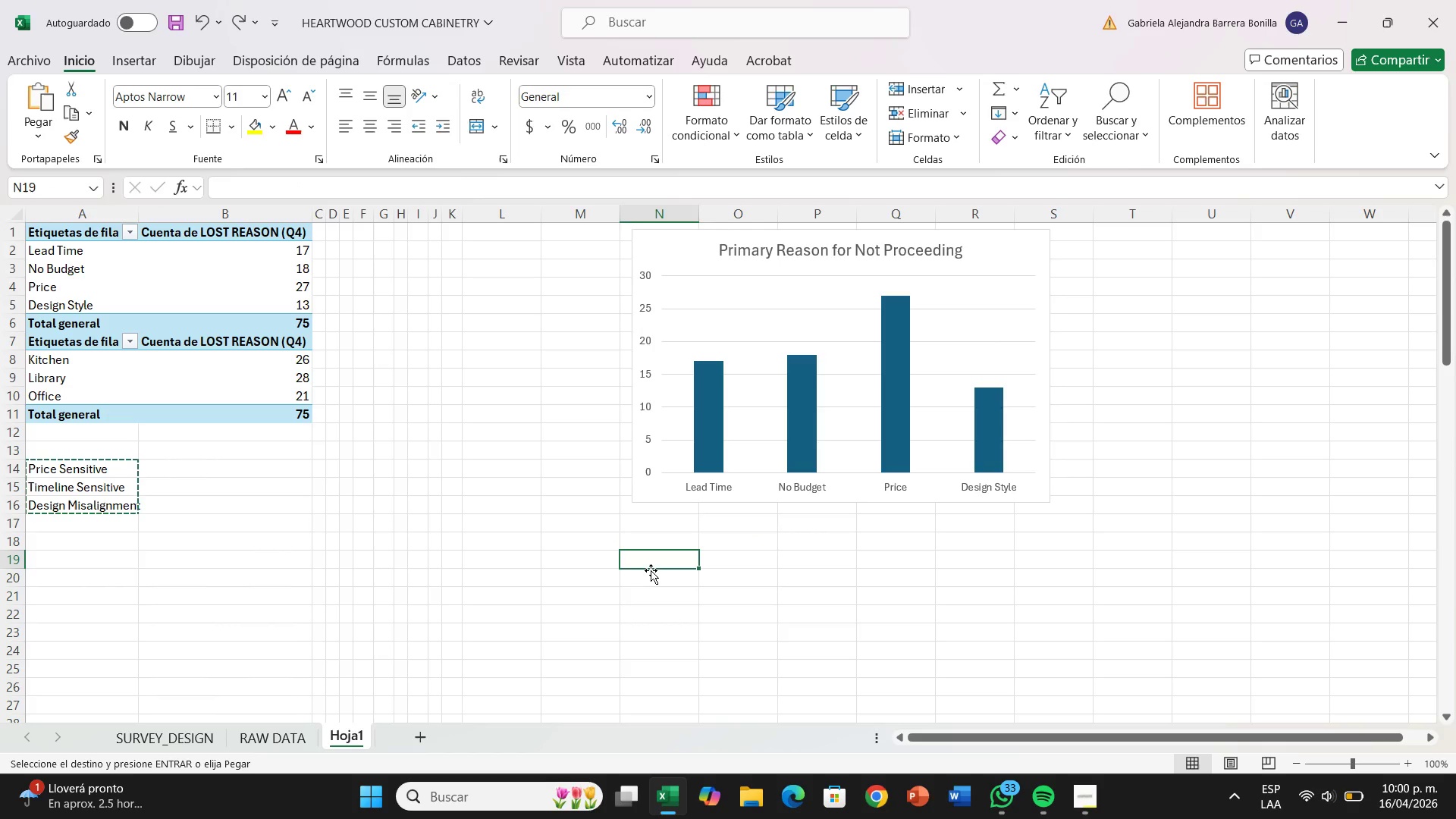 
key(Control+V)
 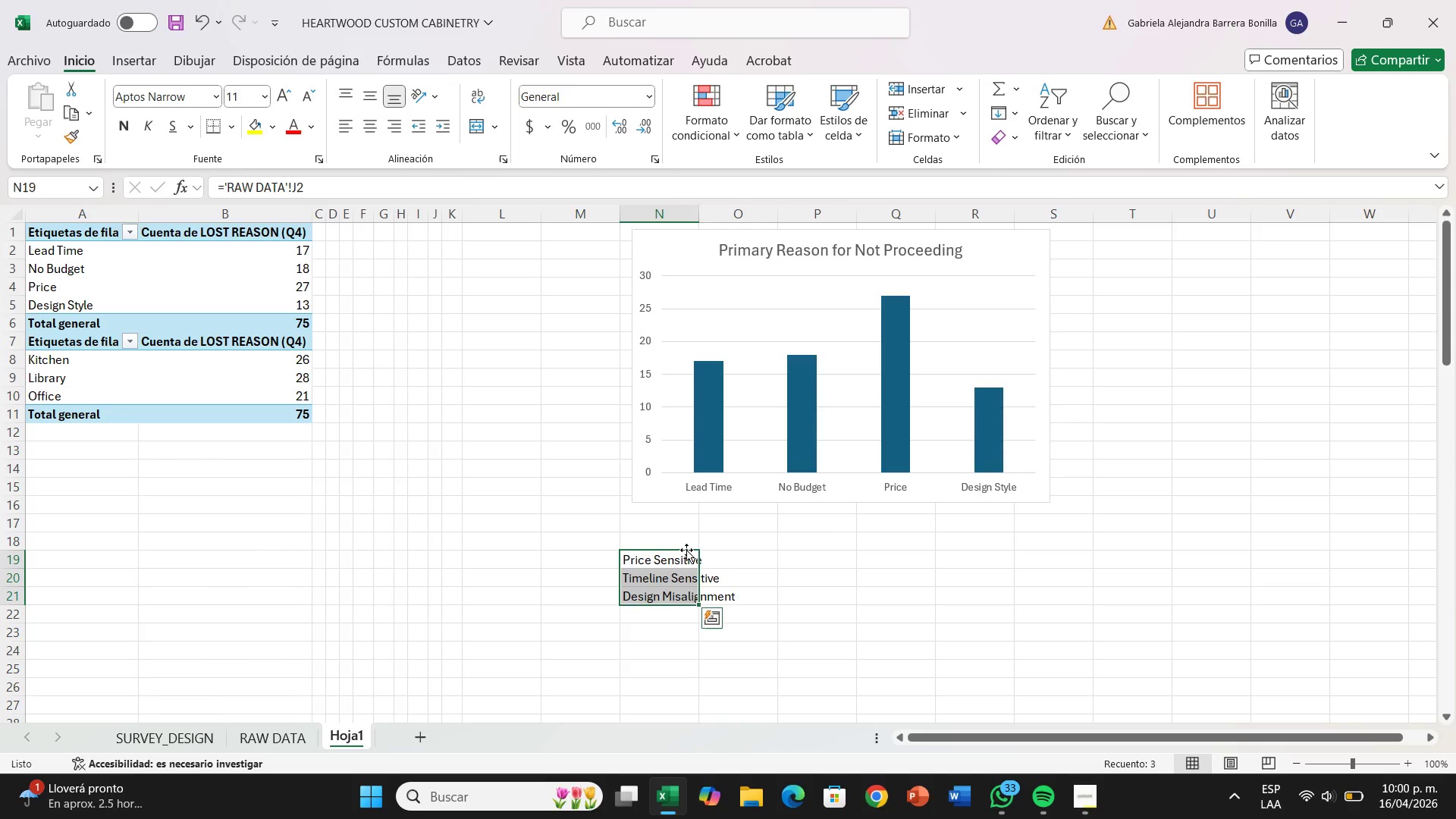 
left_click([760, 559])
 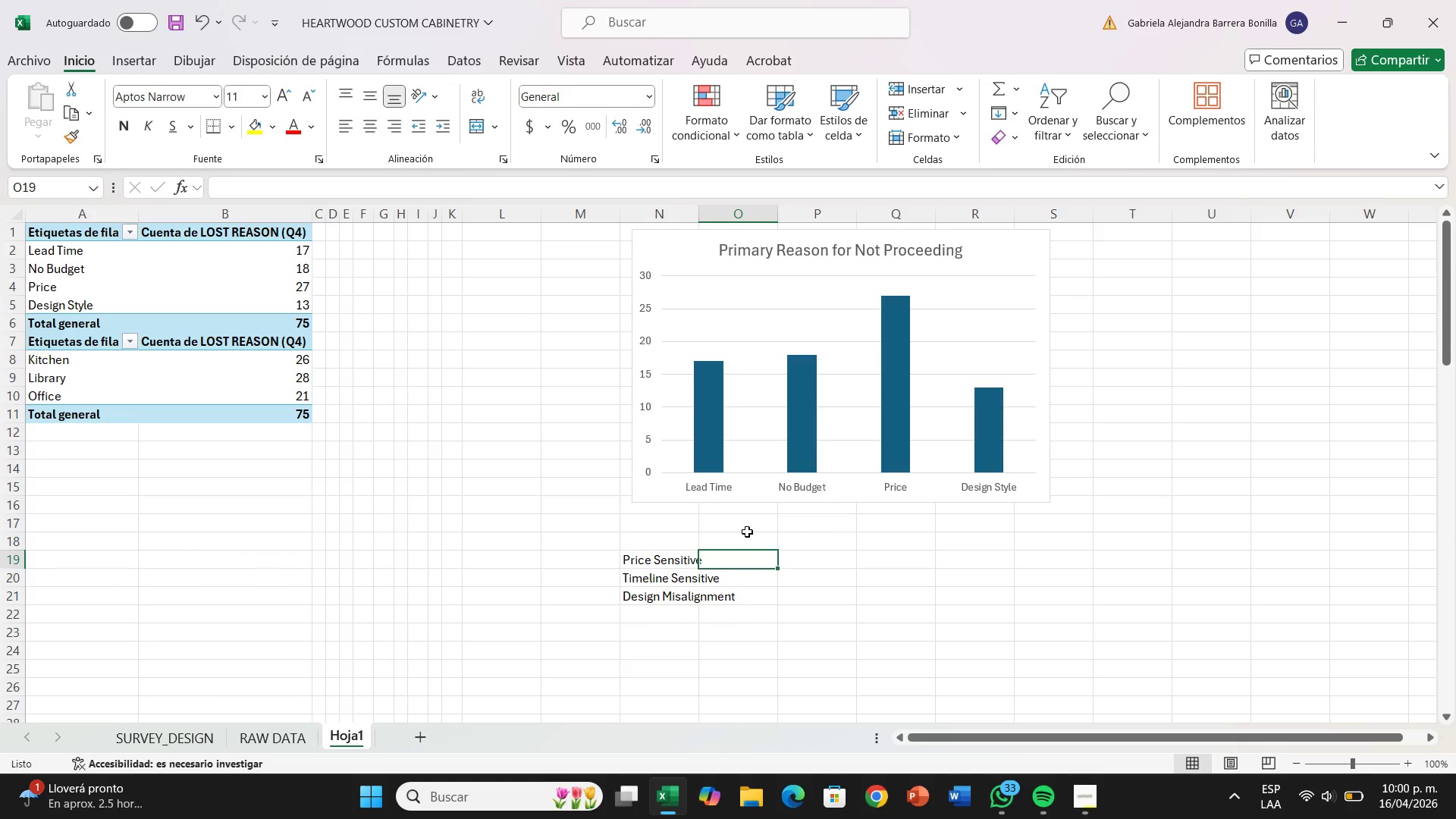 
left_click([742, 541])
 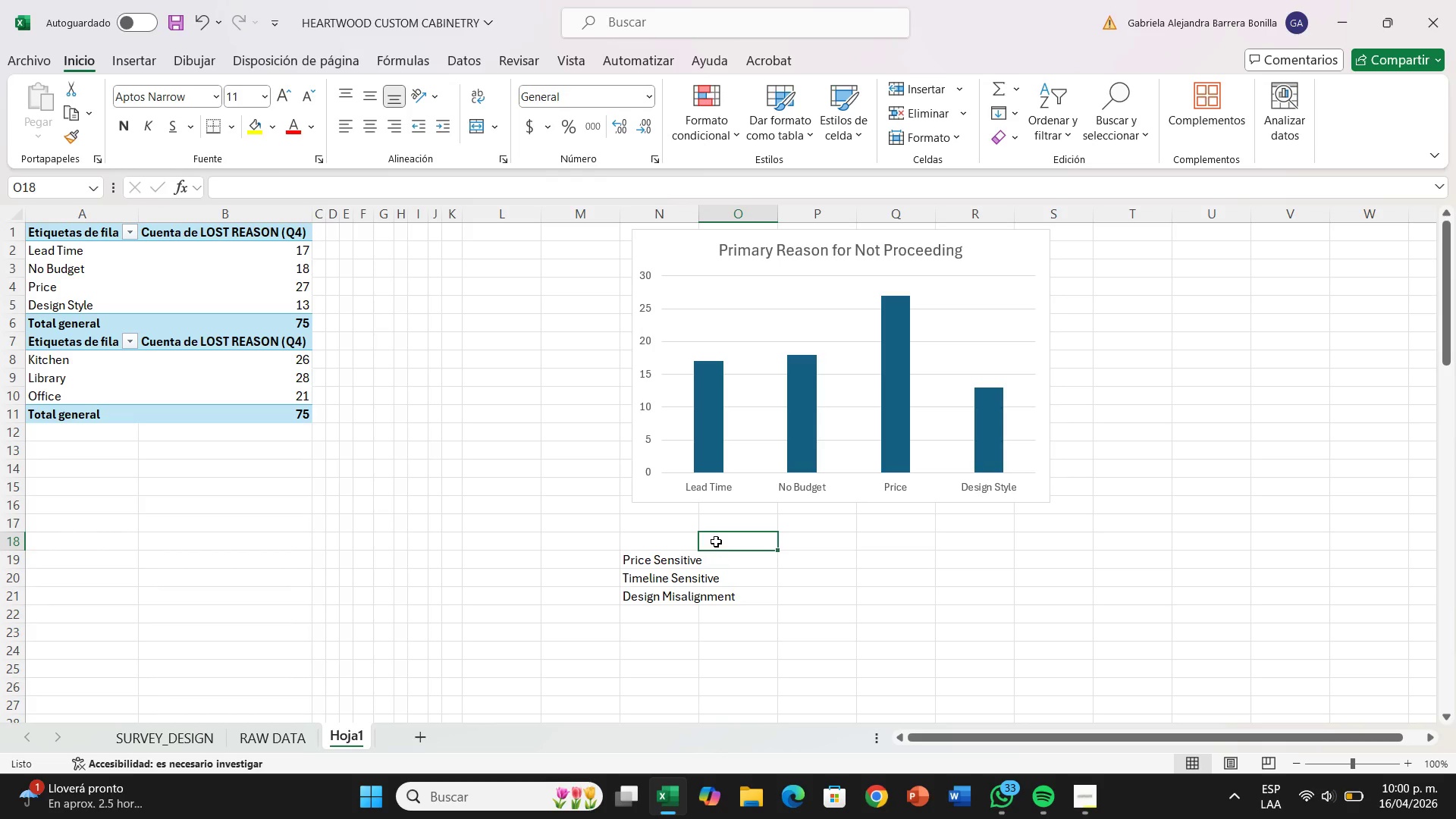 
wait(6.03)
 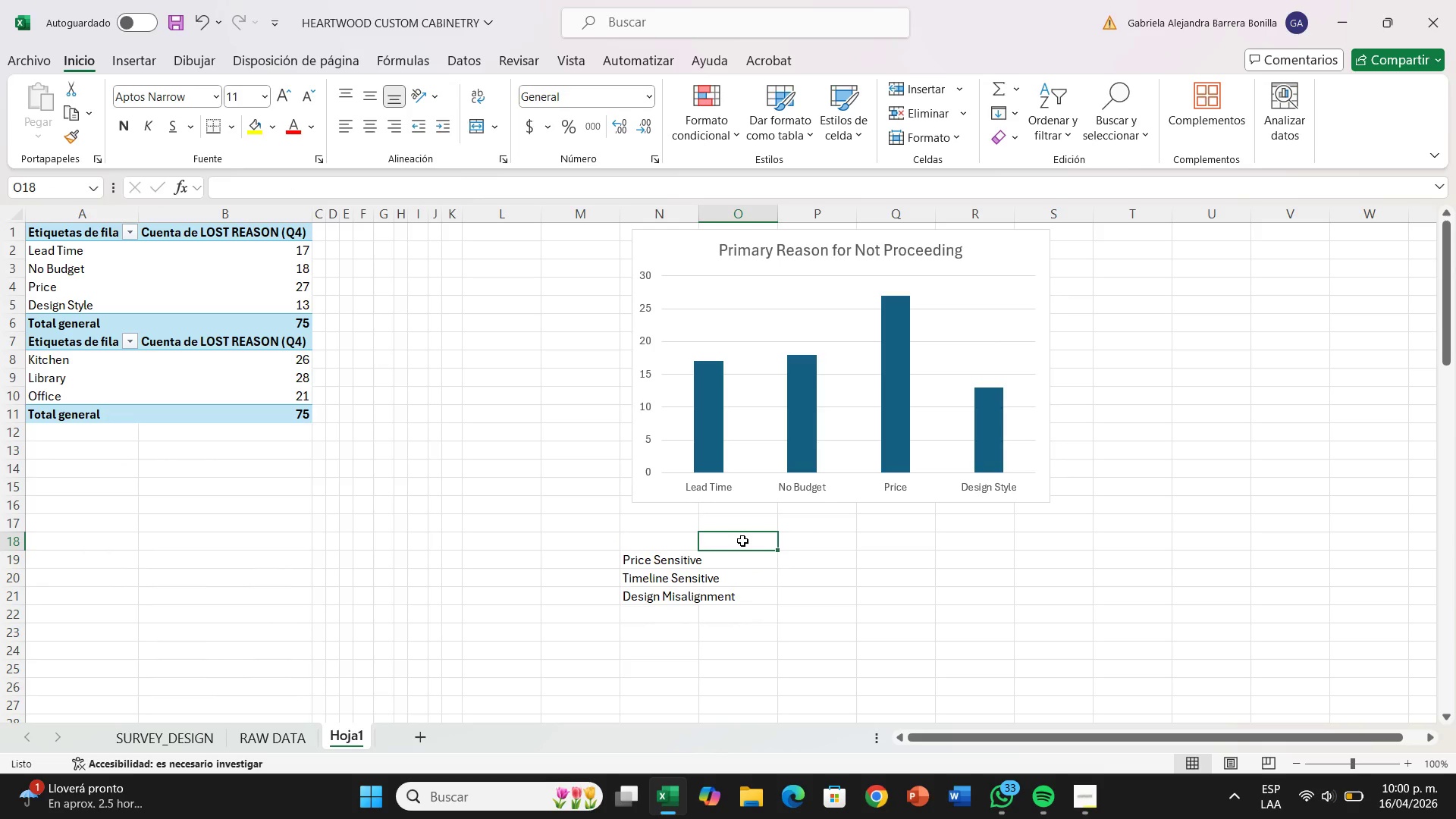 
left_click([694, 548])
 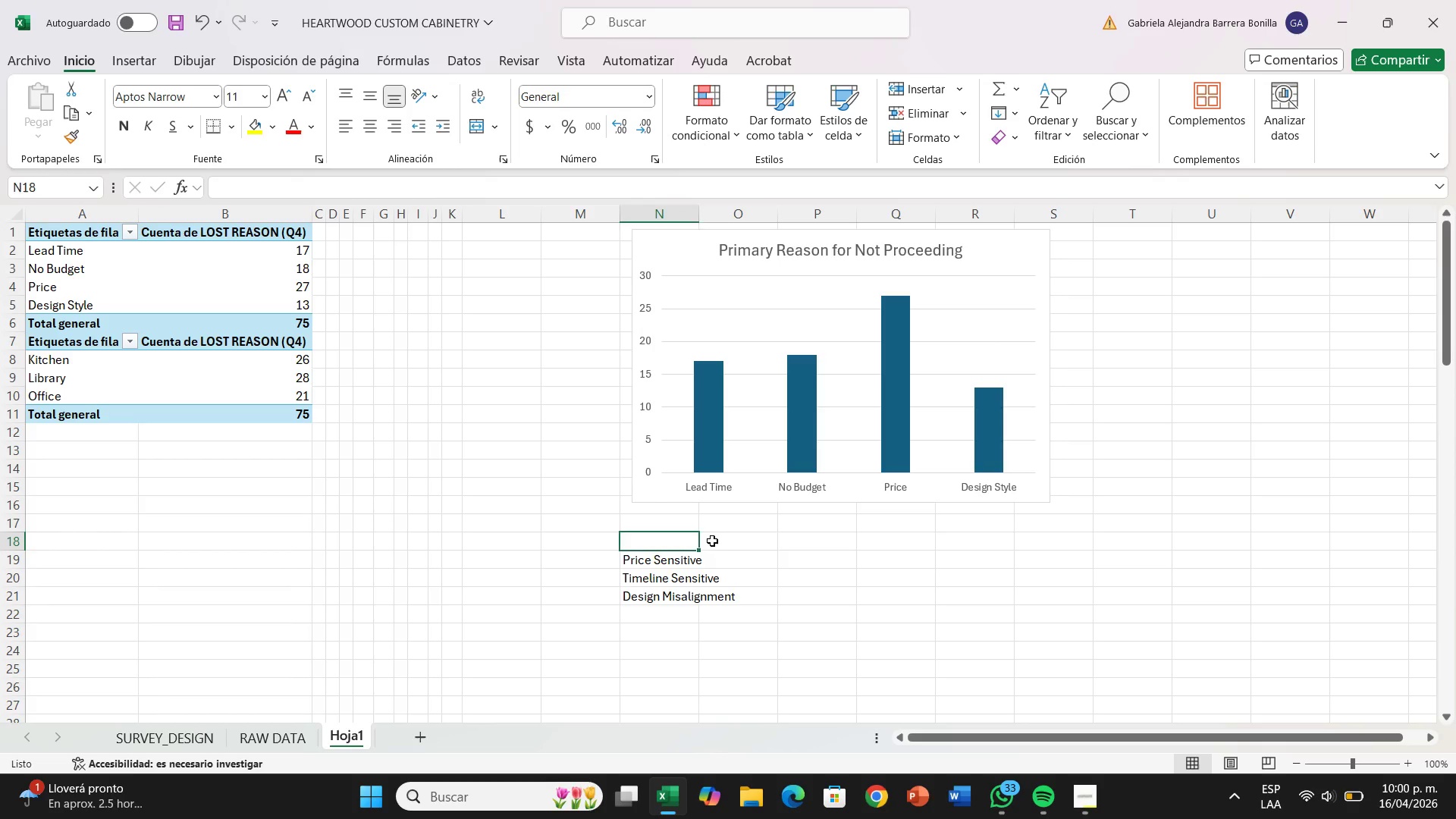 
left_click([712, 541])
 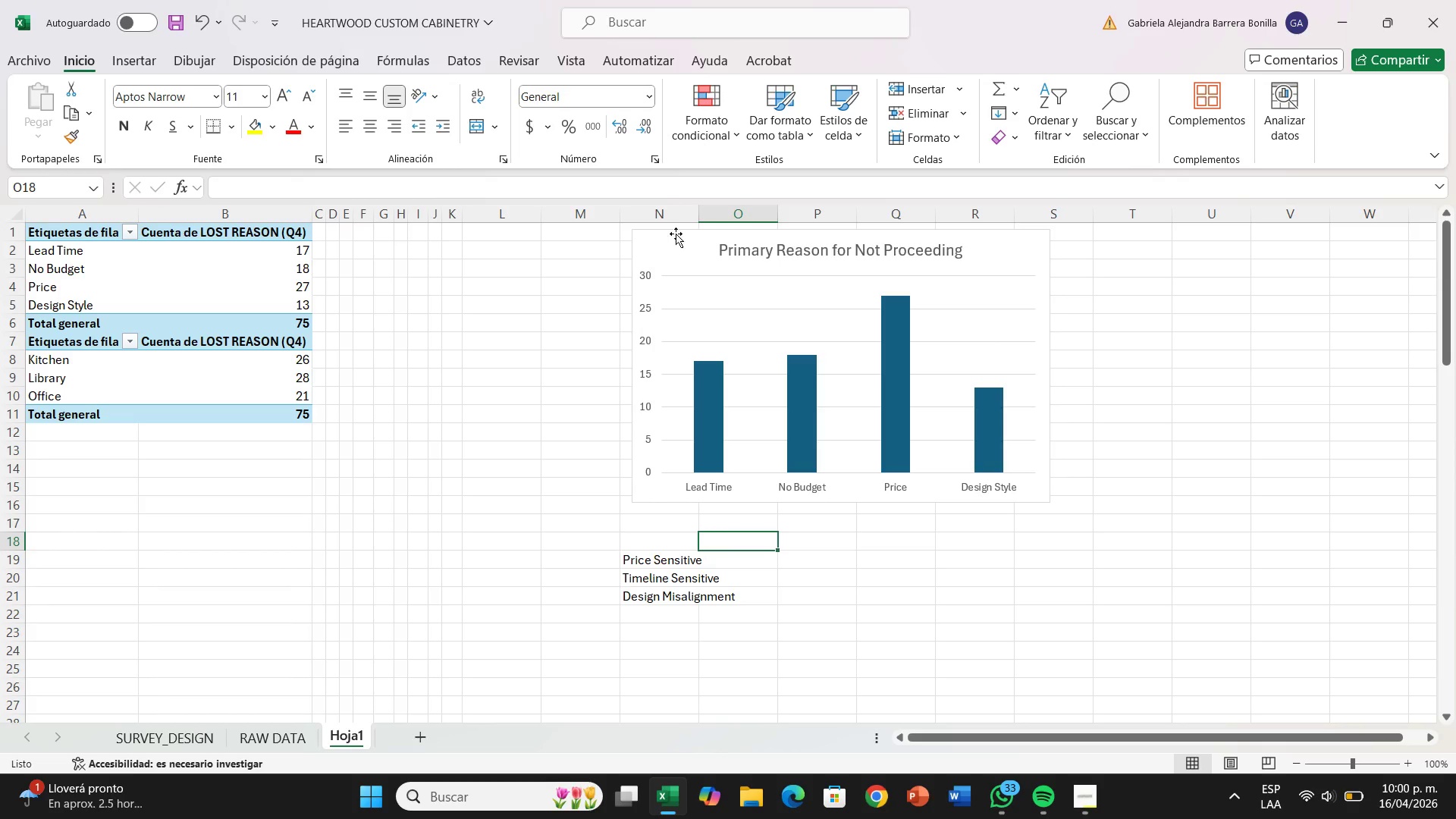 
left_click_drag(start_coordinate=[694, 213], to_coordinate=[765, 233])
 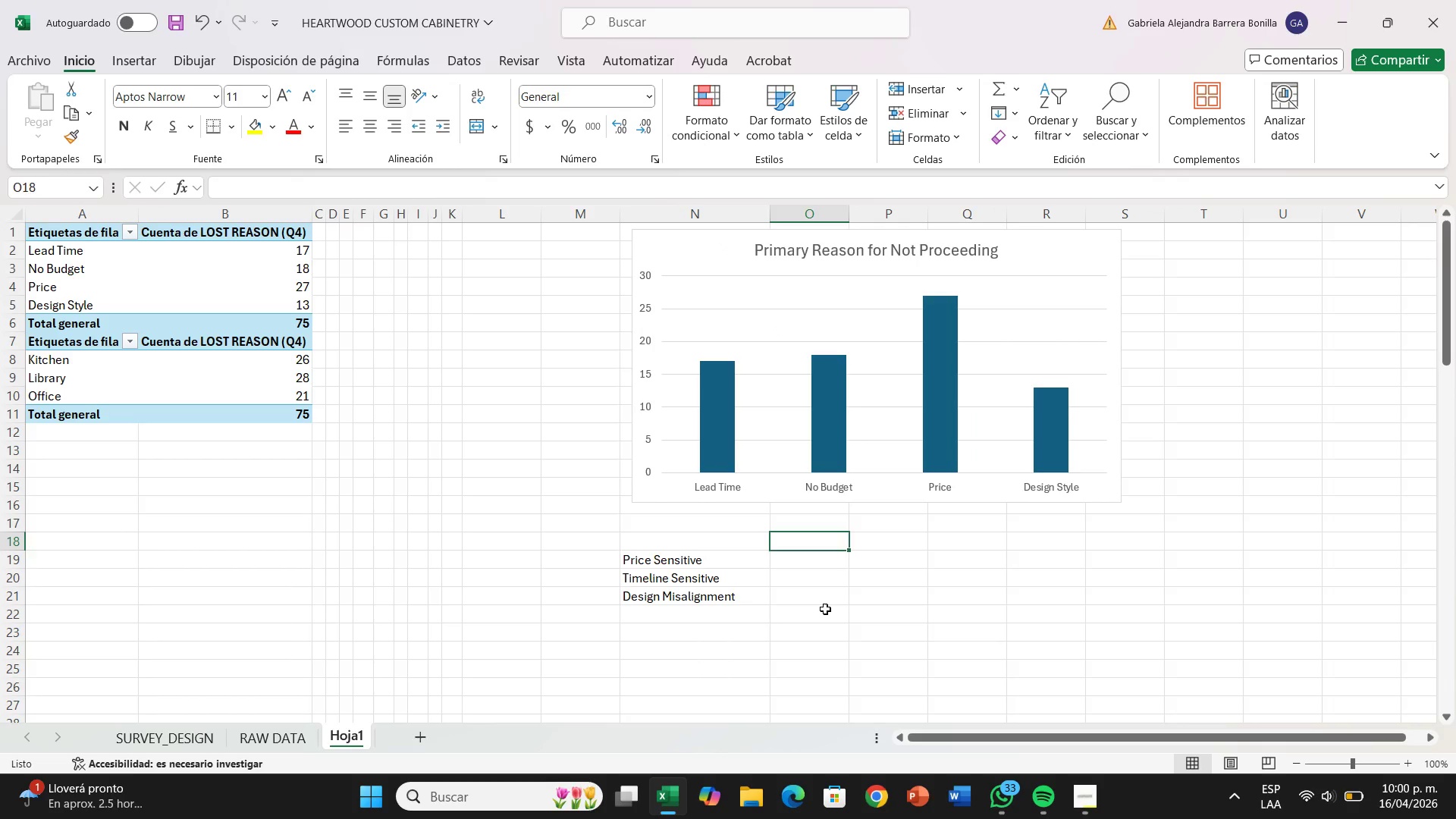 
left_click([825, 609])
 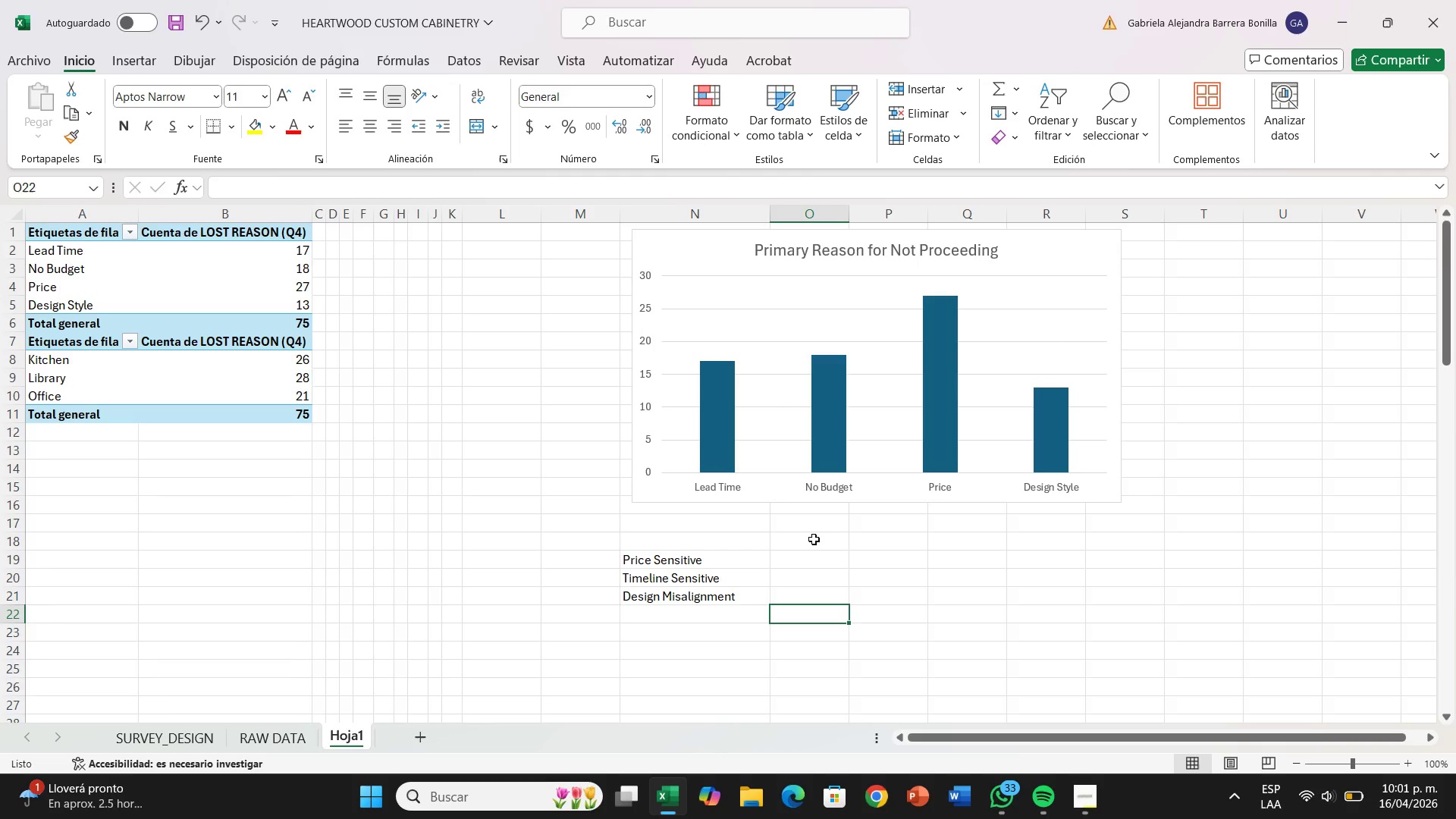 
wait(55.12)
 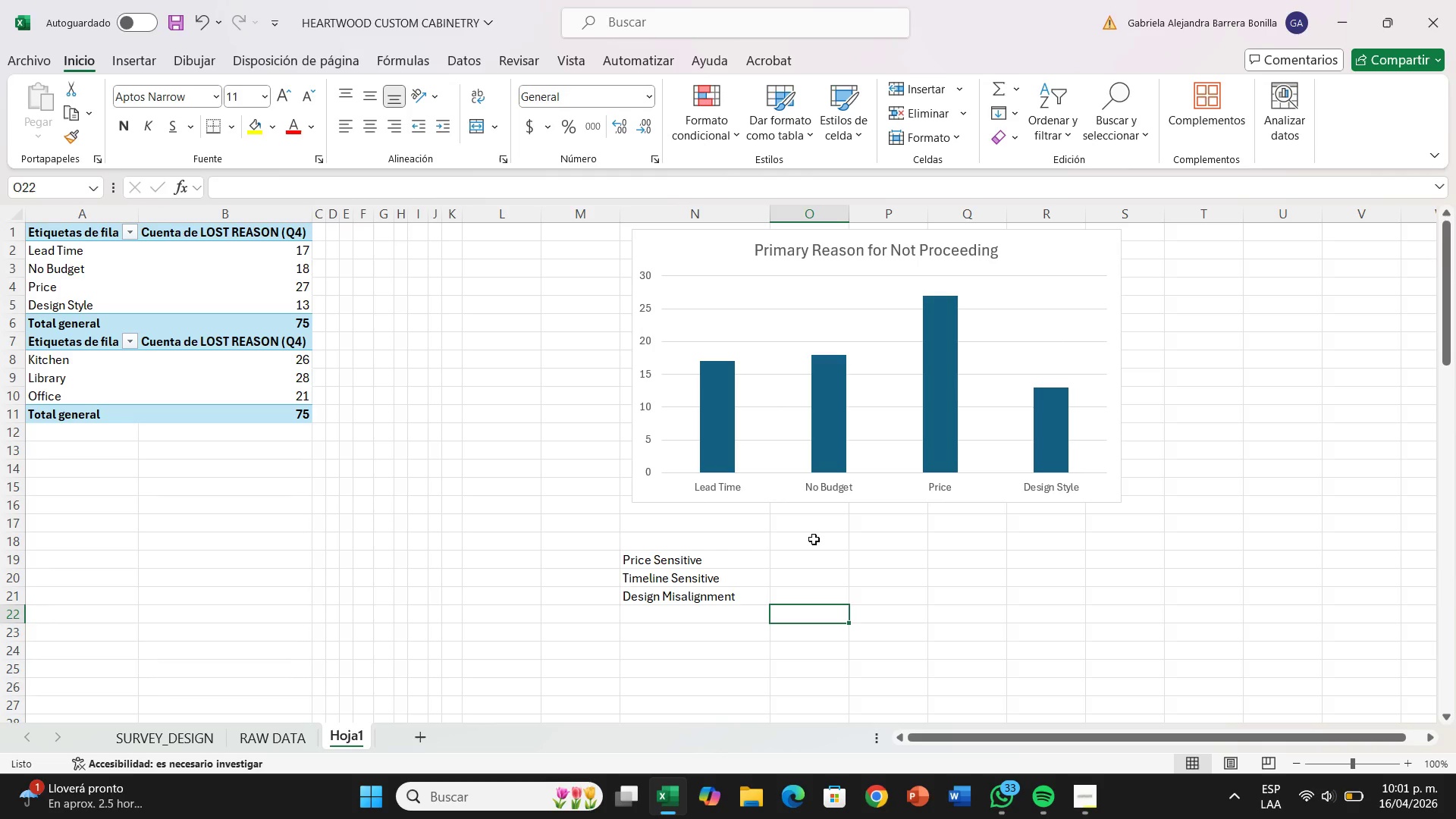 
mouse_move([866, 325])
 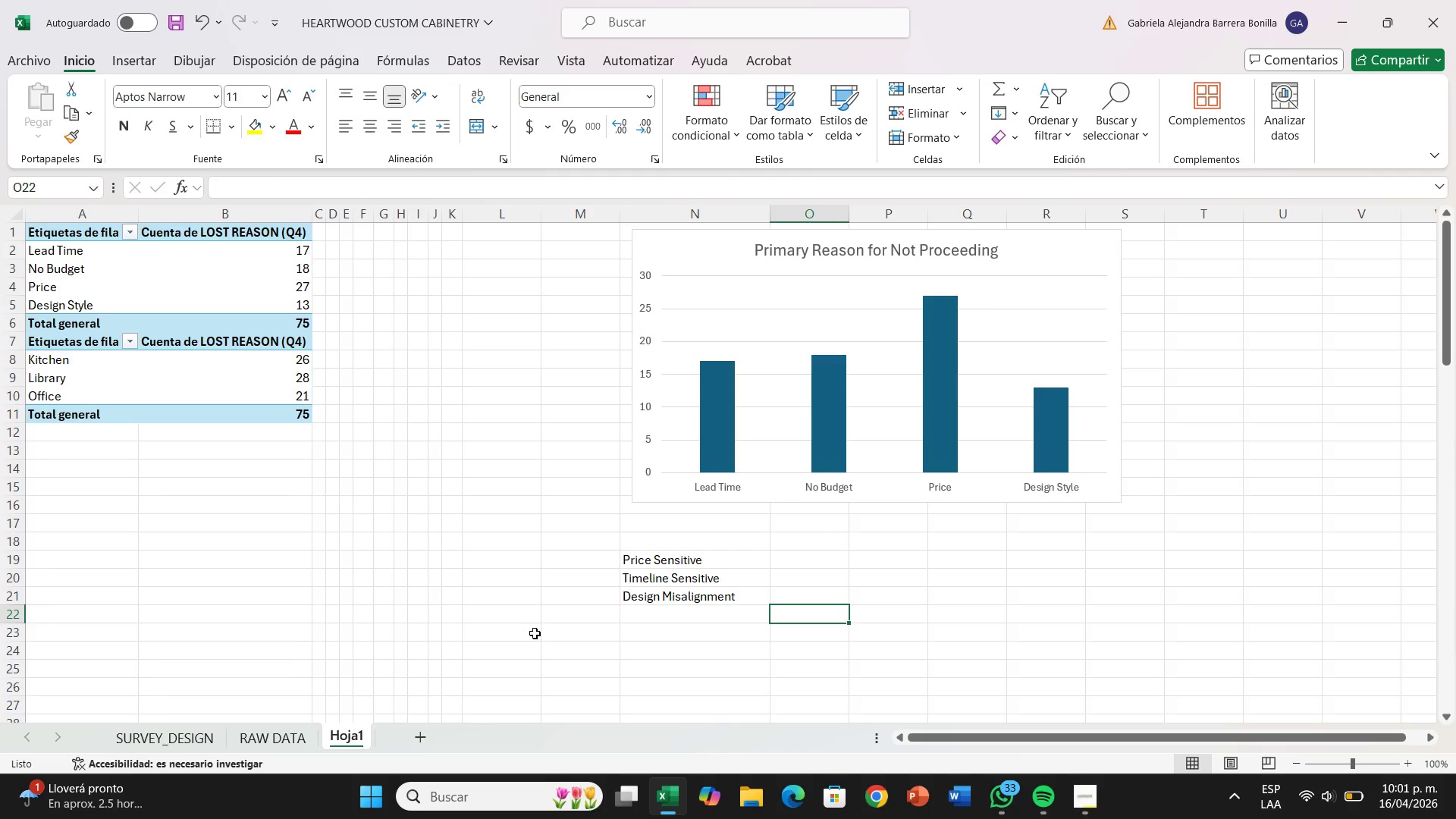 
wait(9.0)
 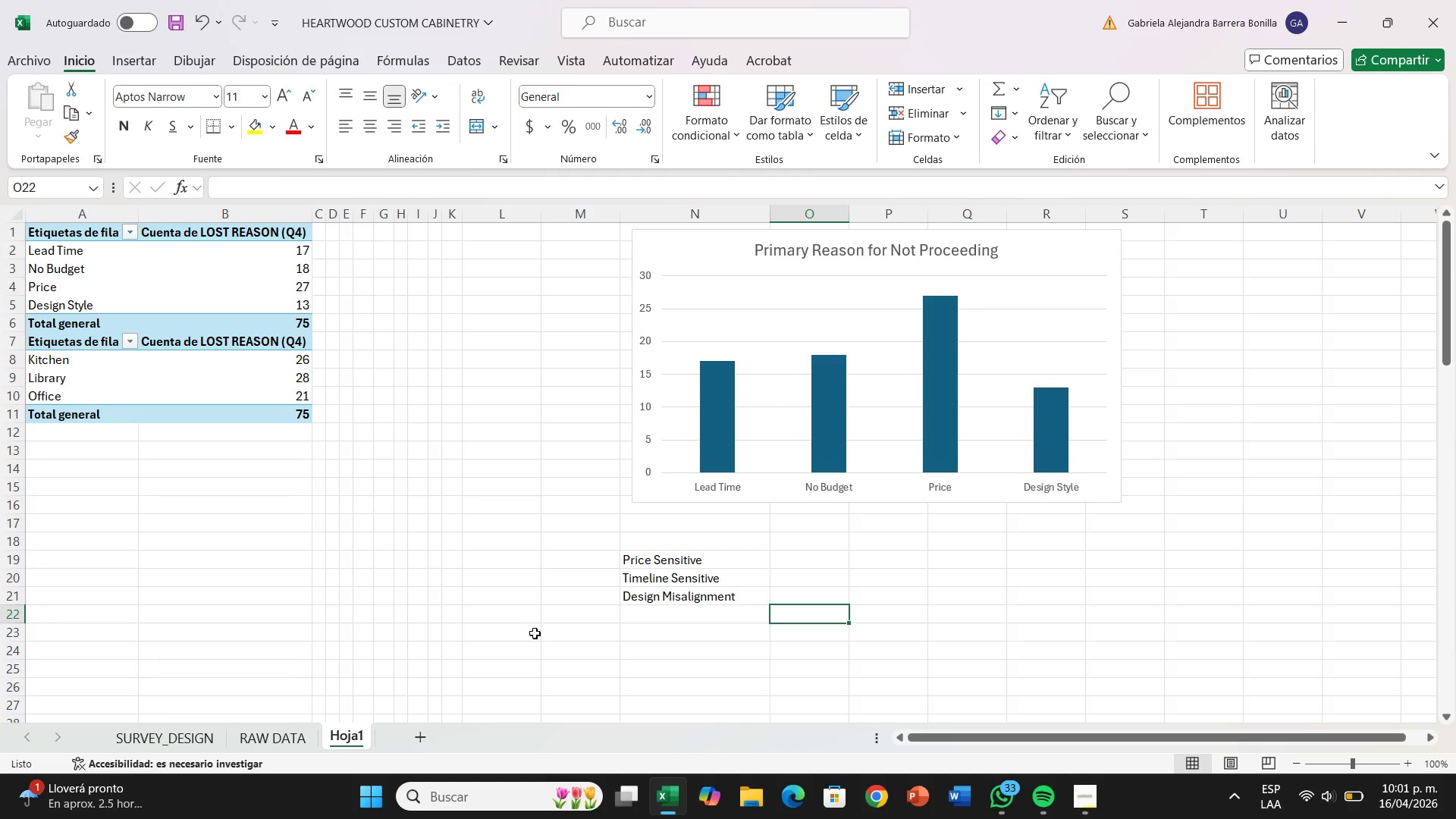 
key(1)
 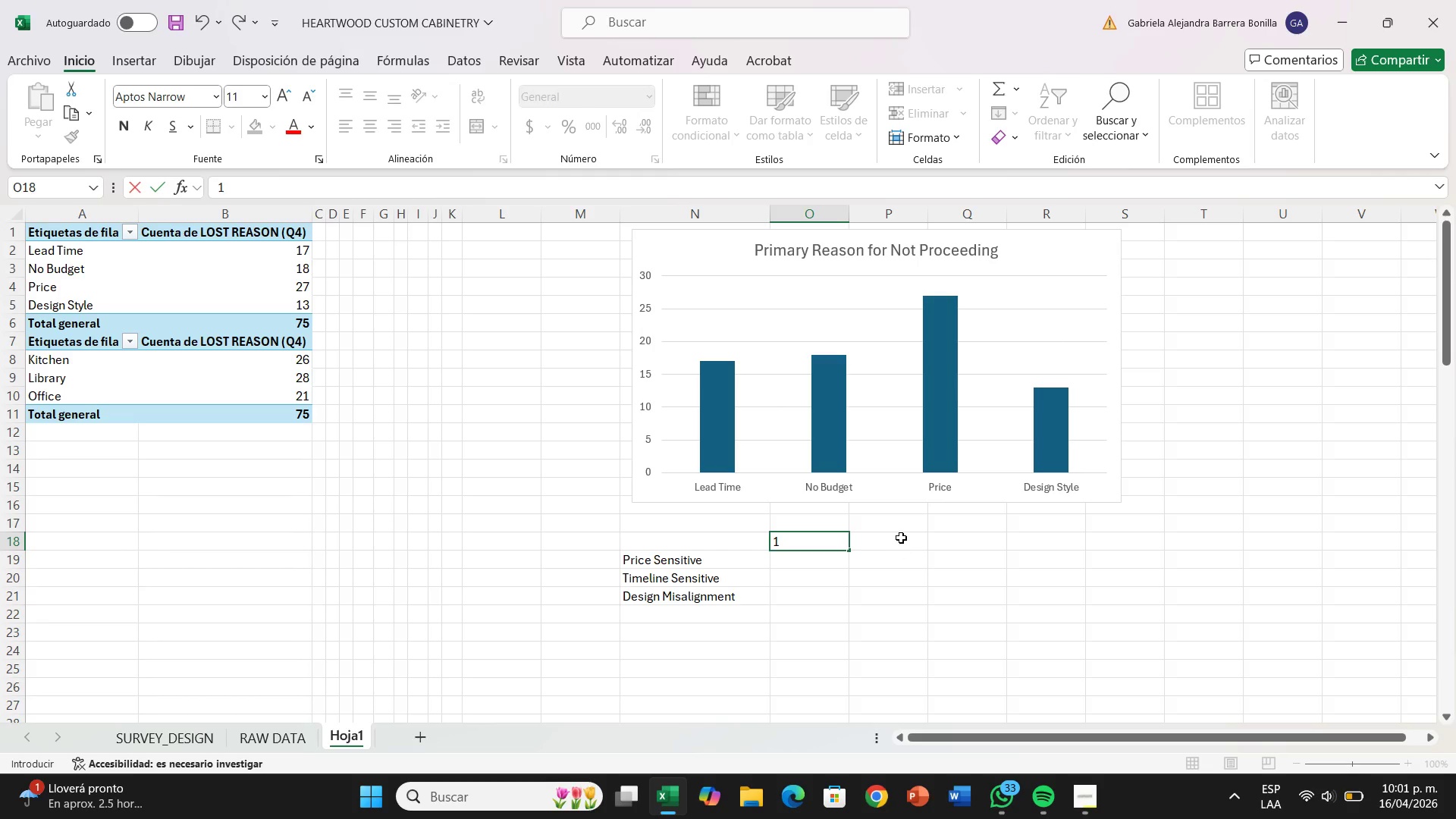 
left_click([900, 538])
 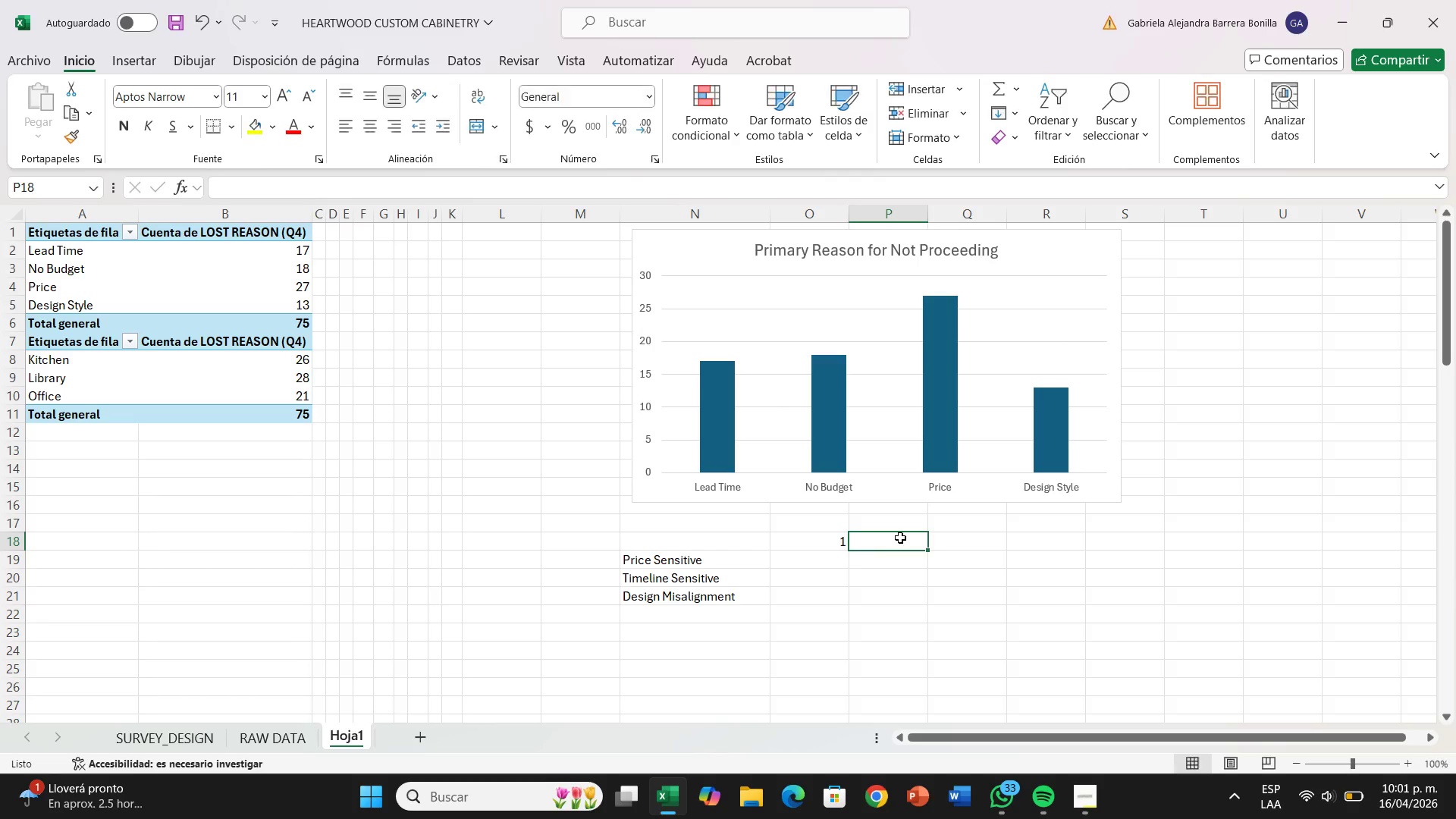 
key(2)
 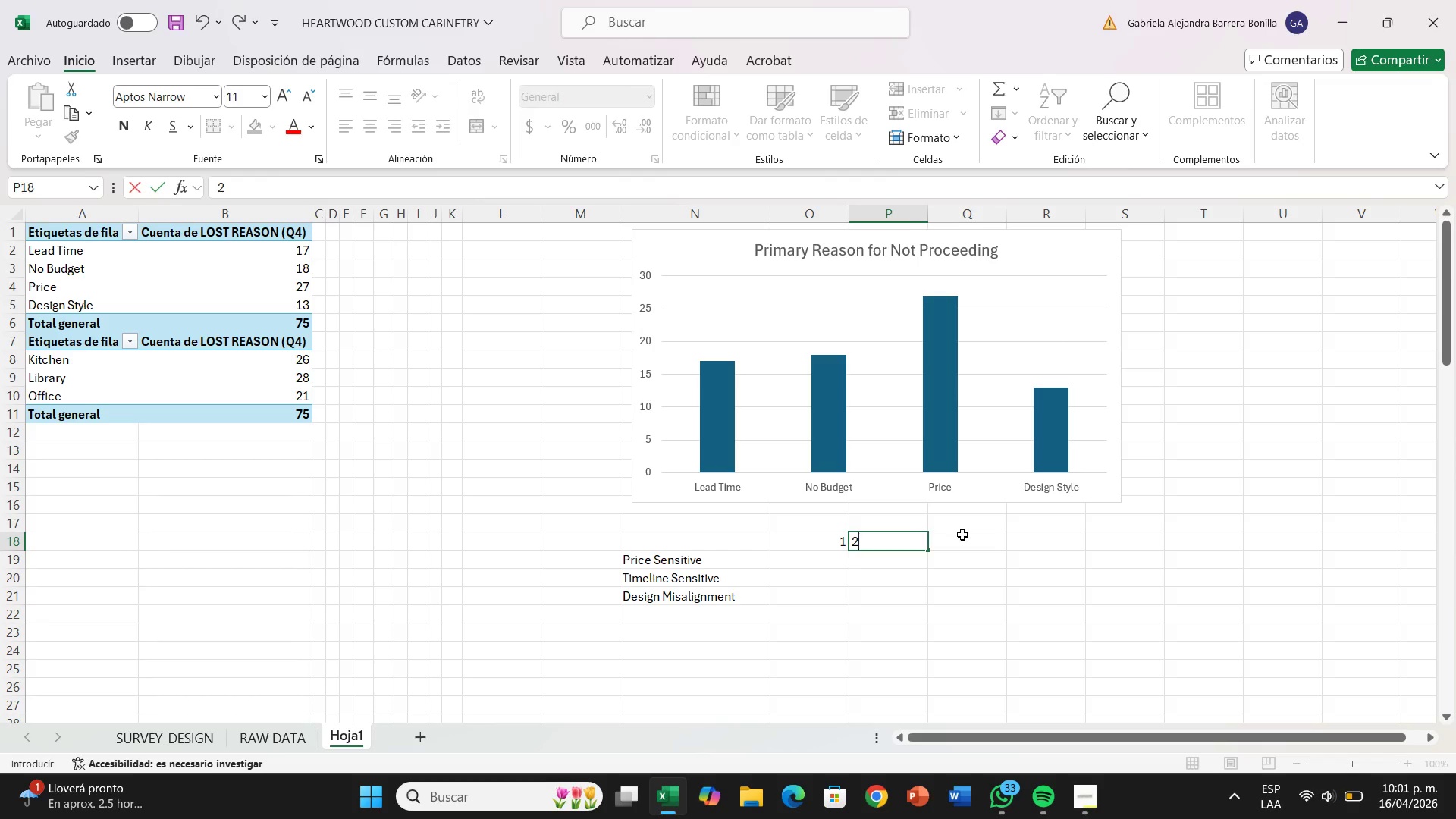 
left_click([962, 535])
 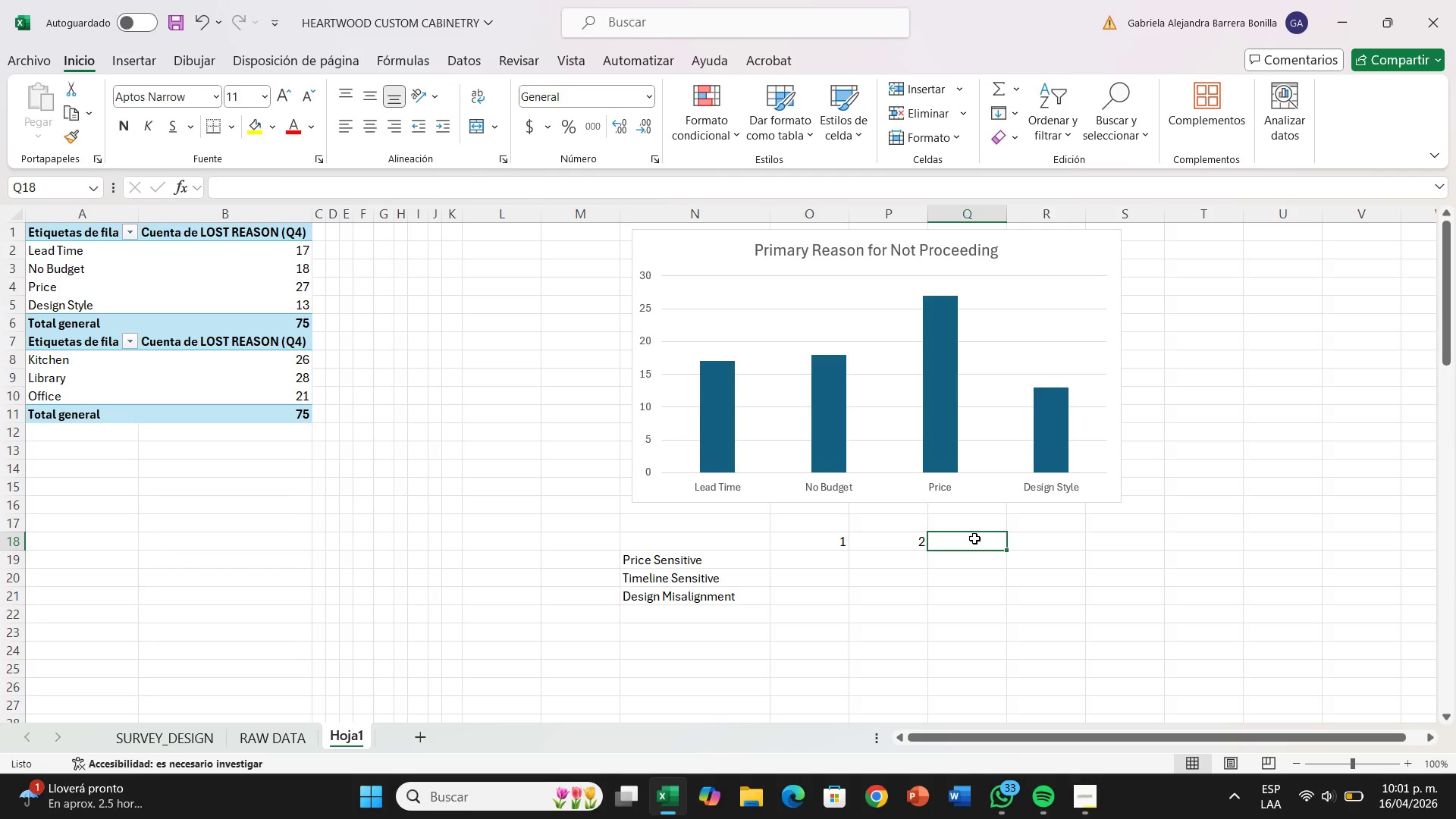 
key(3)
 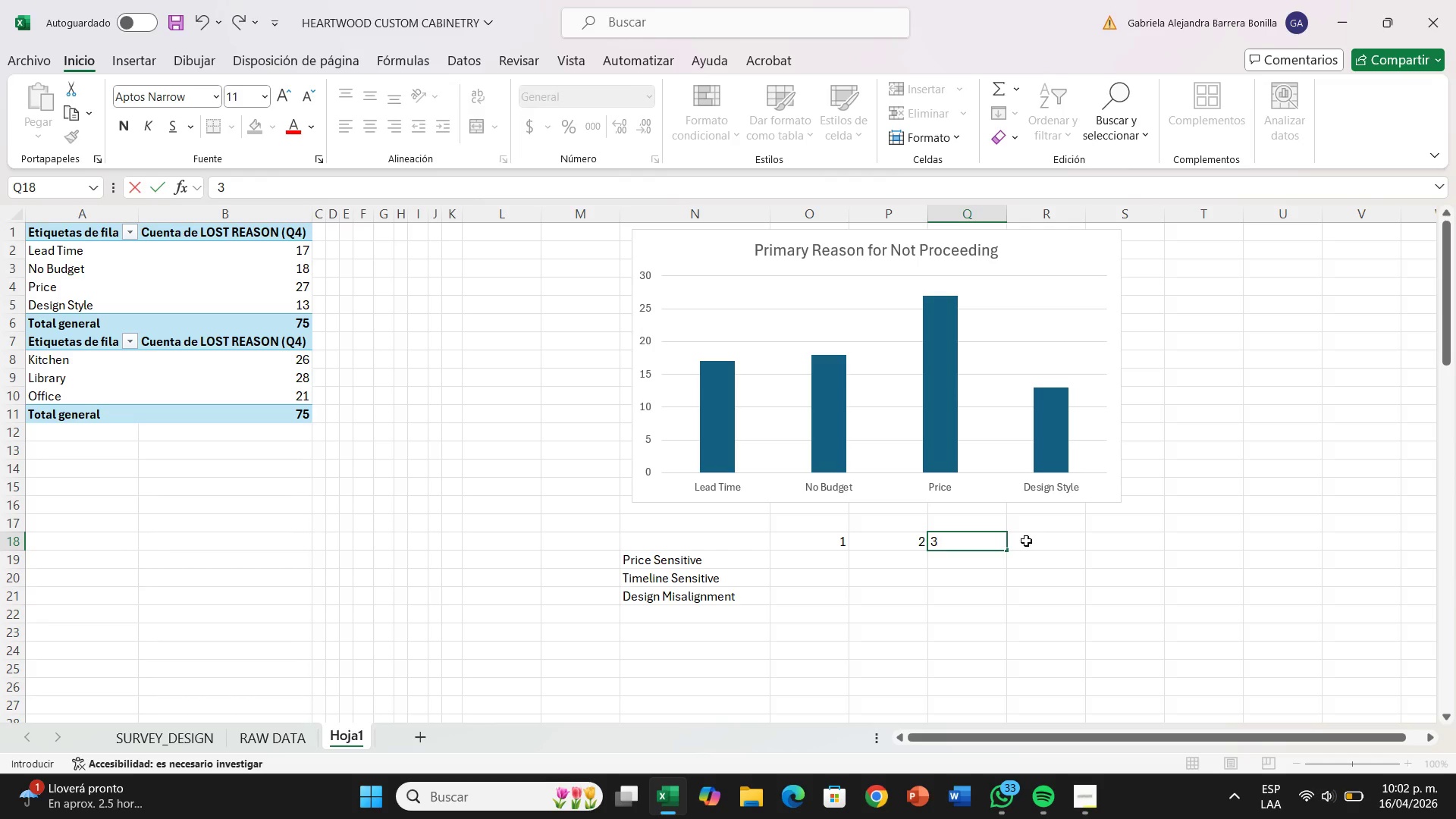 
left_click([1027, 540])
 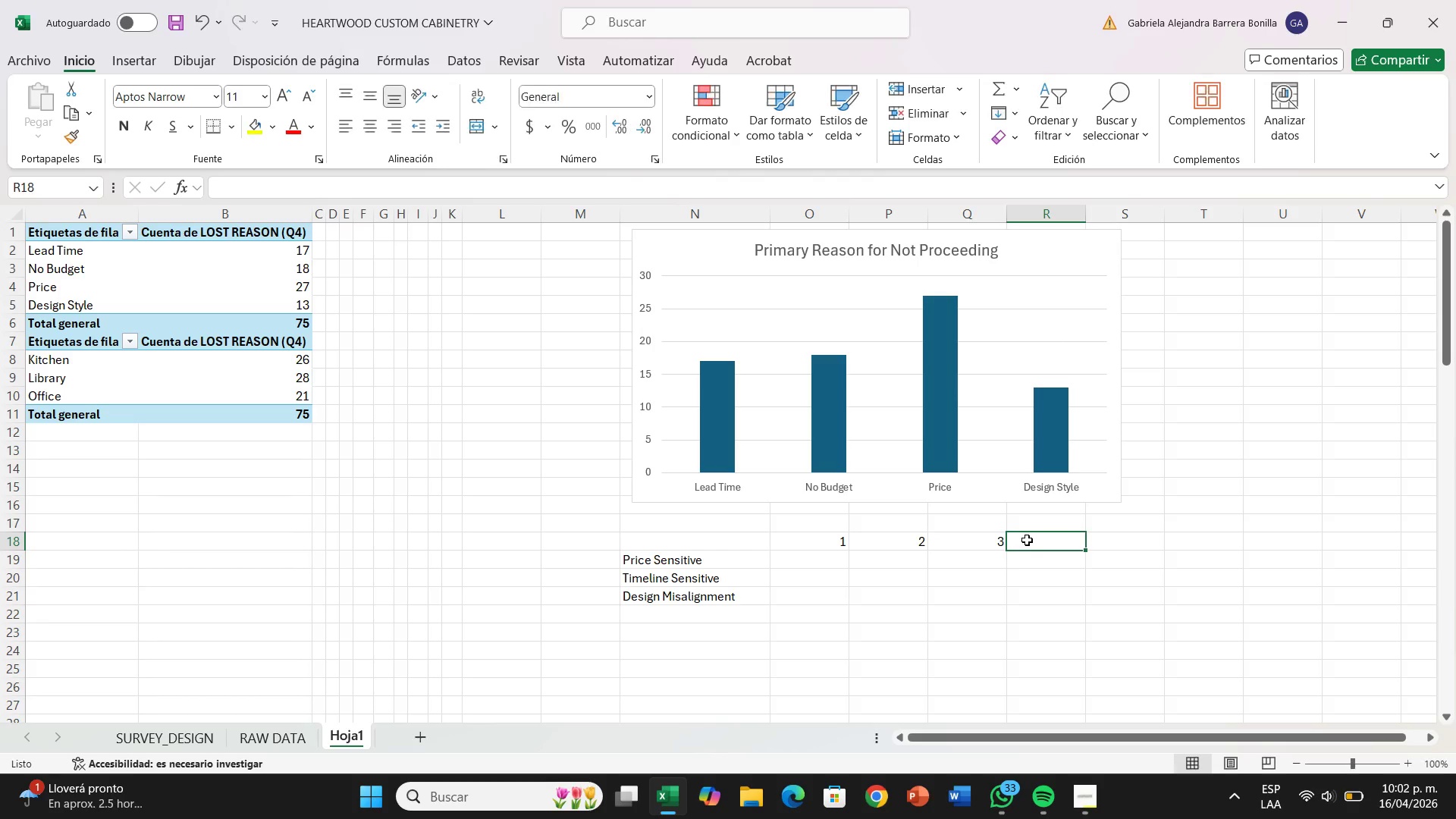 
key(4)
 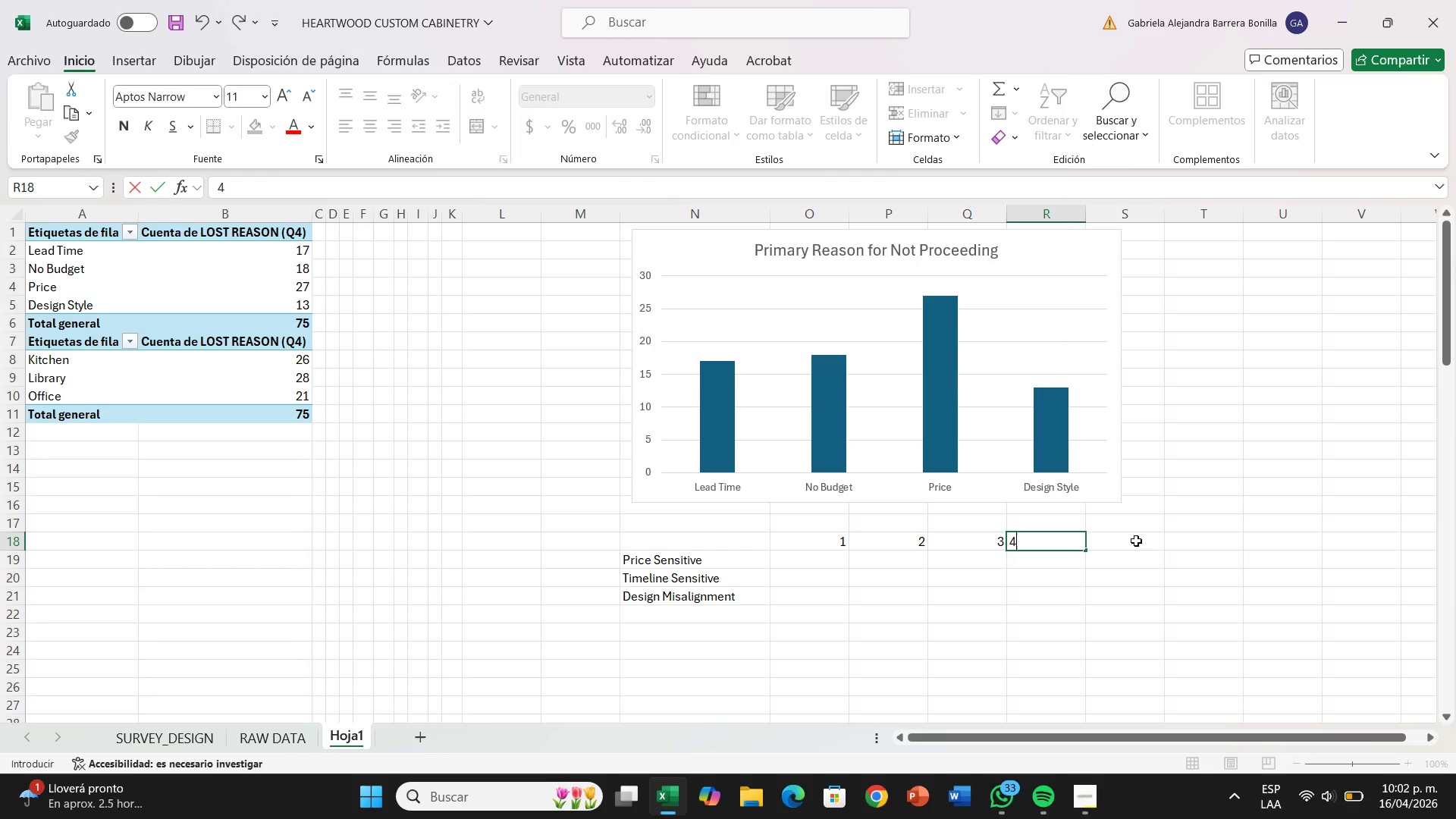 
left_click([1136, 541])
 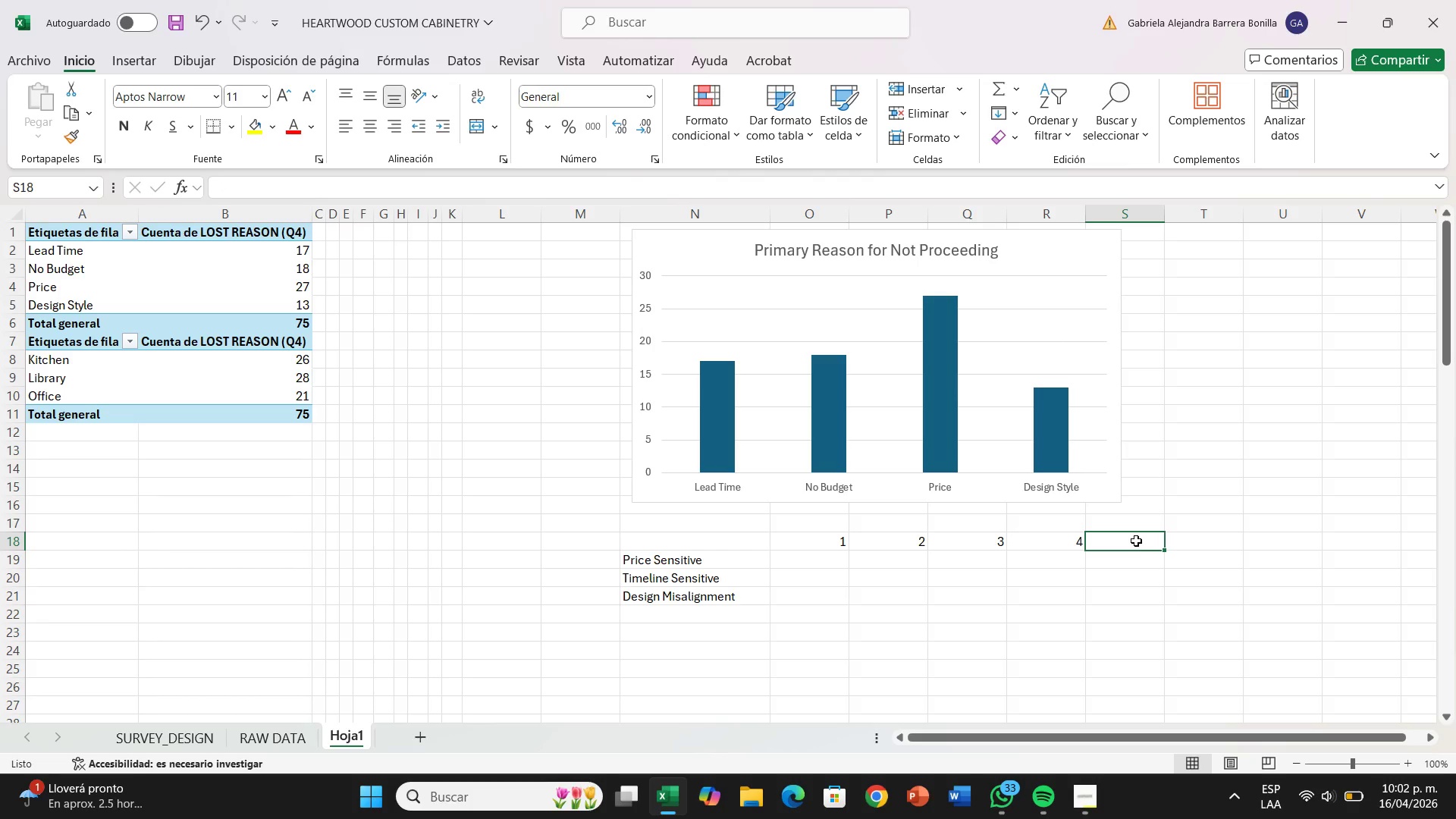 
key(5)
 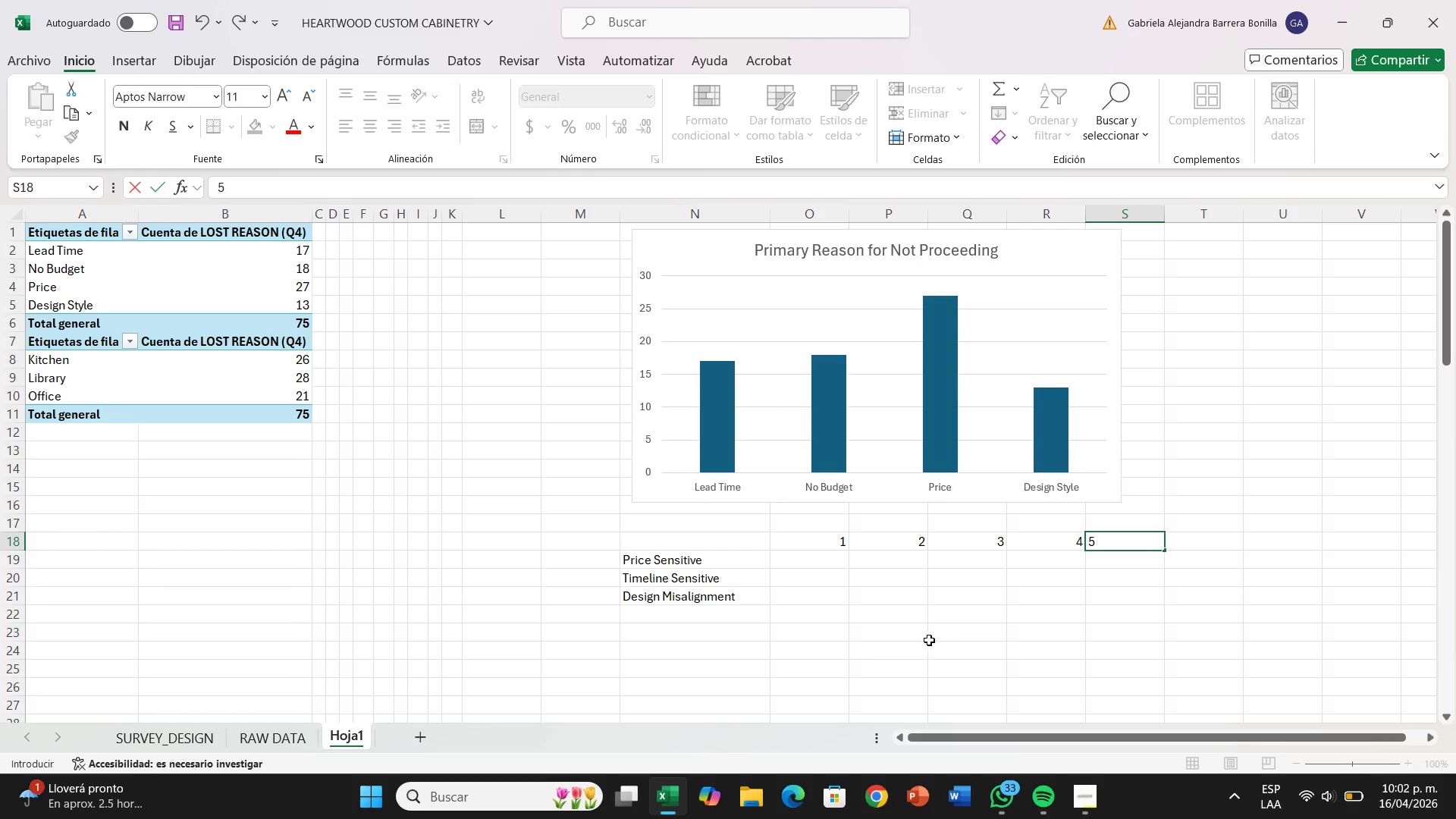 
left_click([843, 560])
 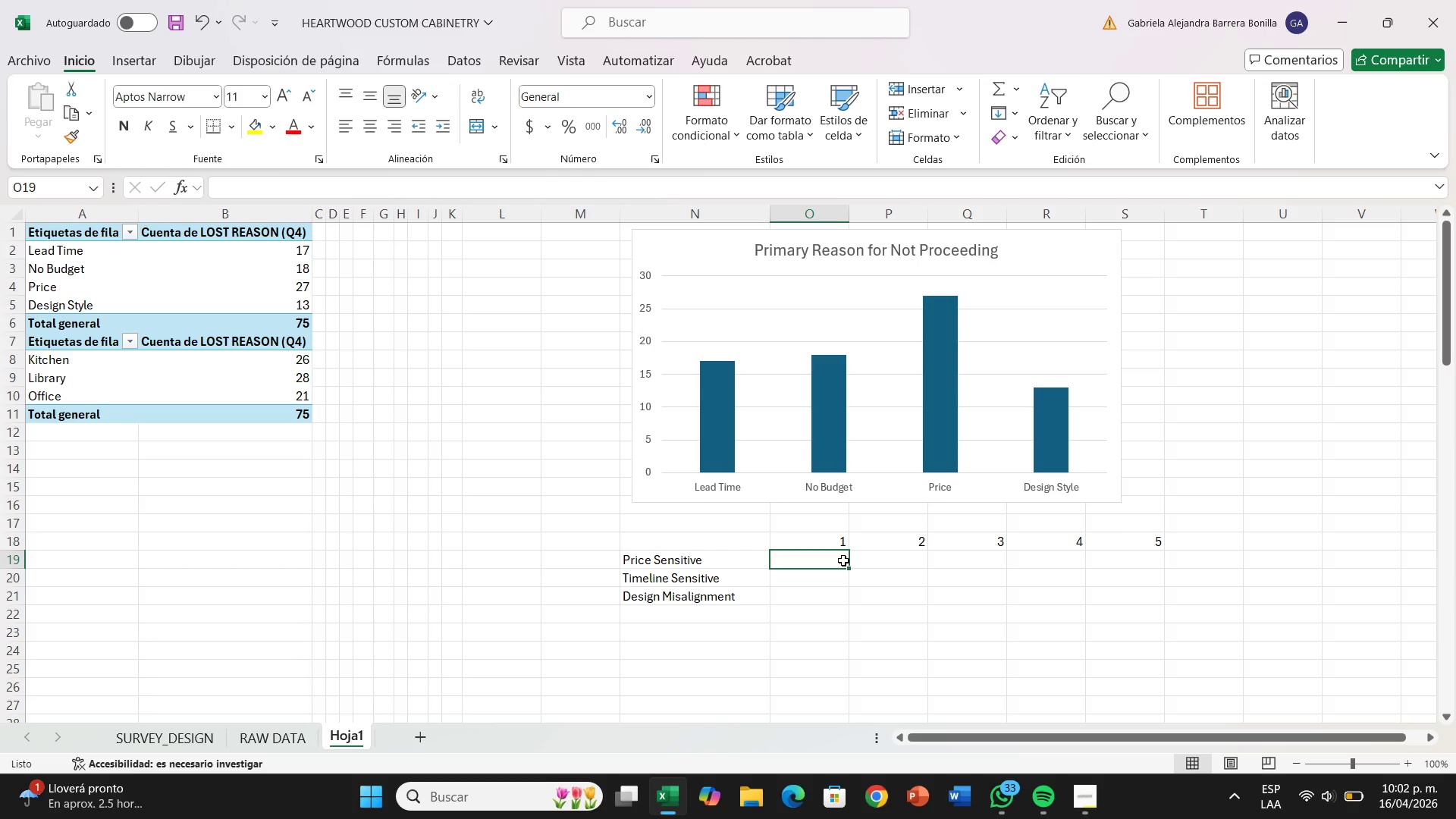 
type()cont)
 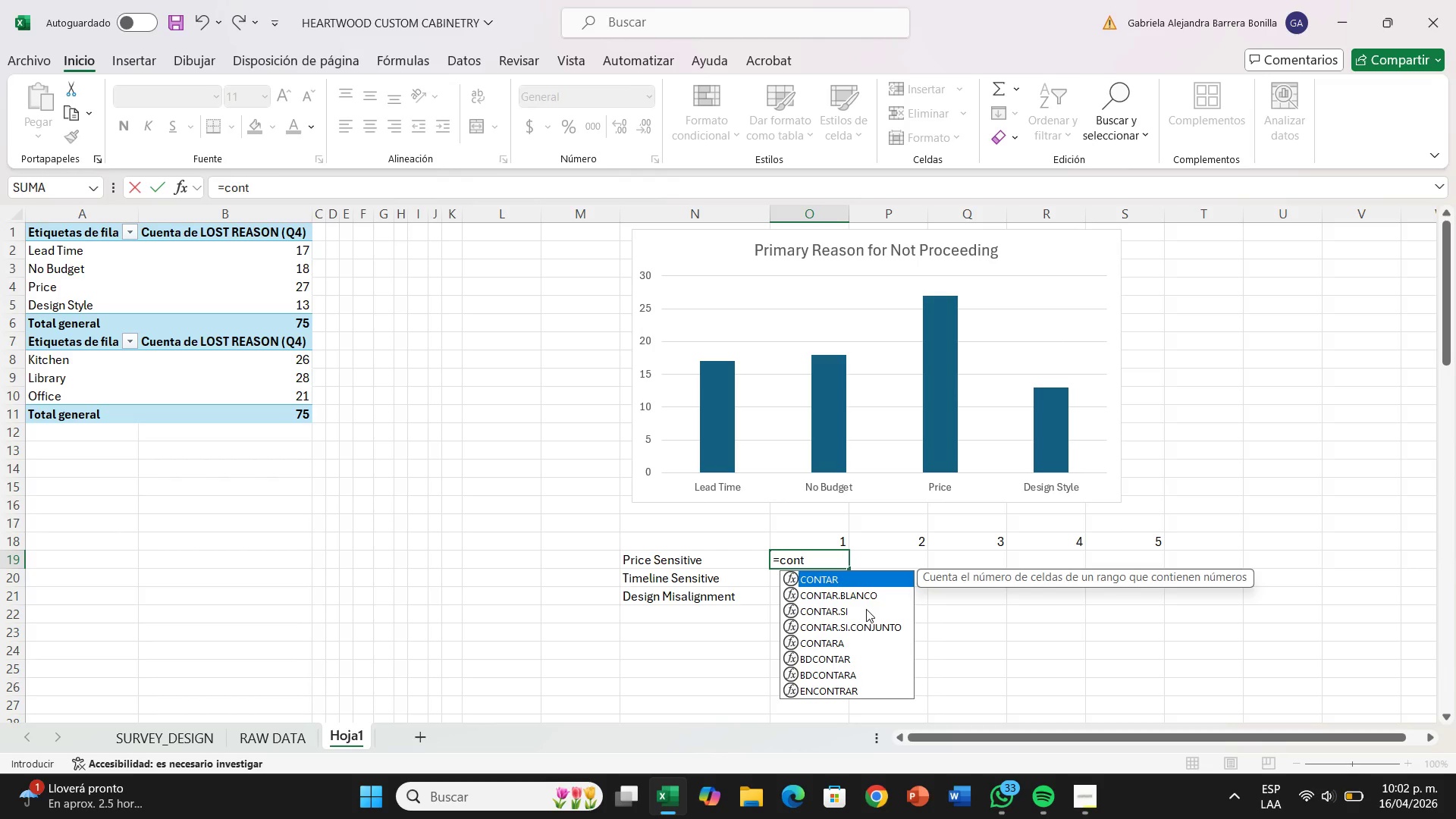 
double_click([860, 604])
 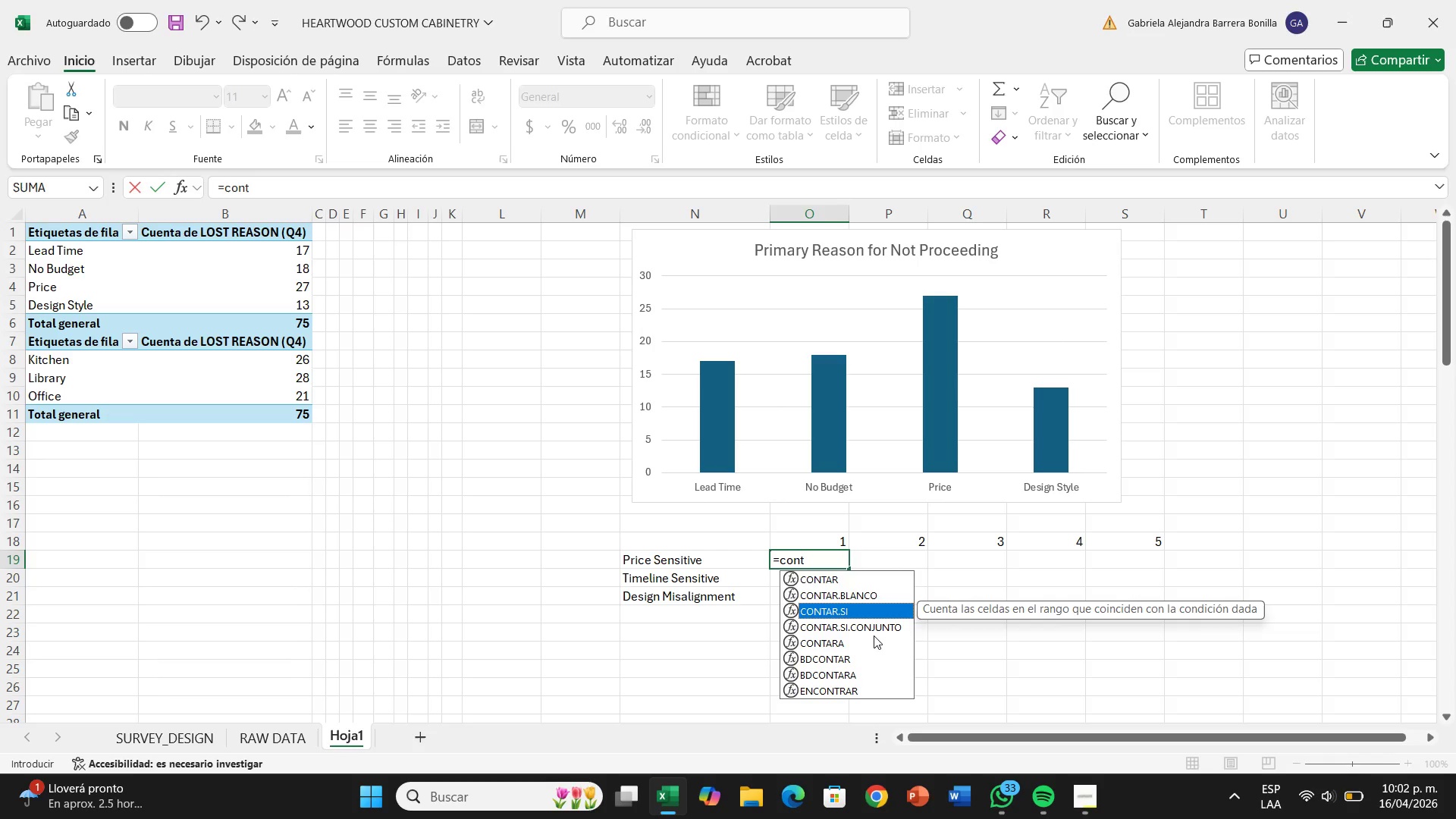 
double_click([877, 622])
 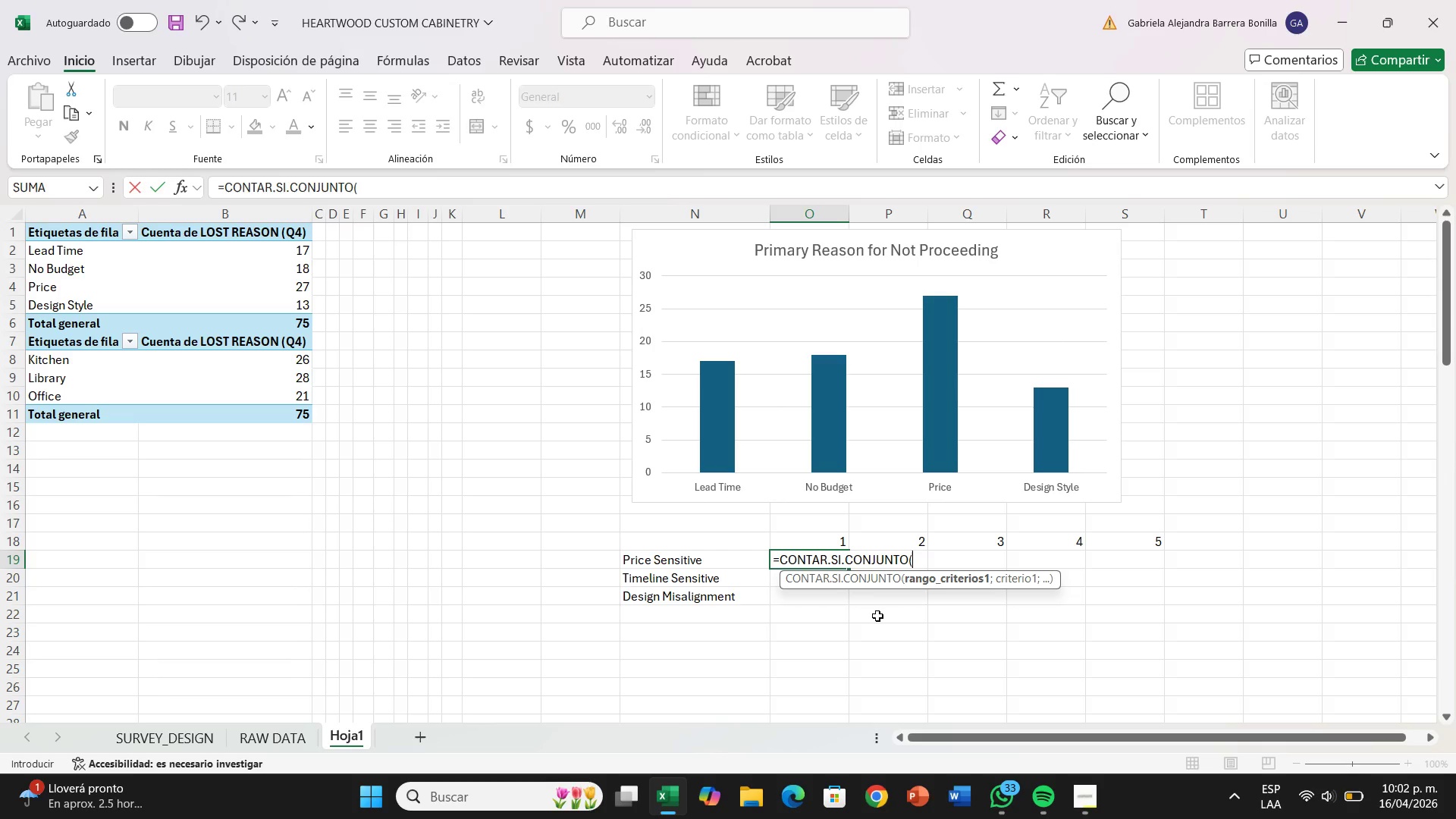 
wait(14.45)
 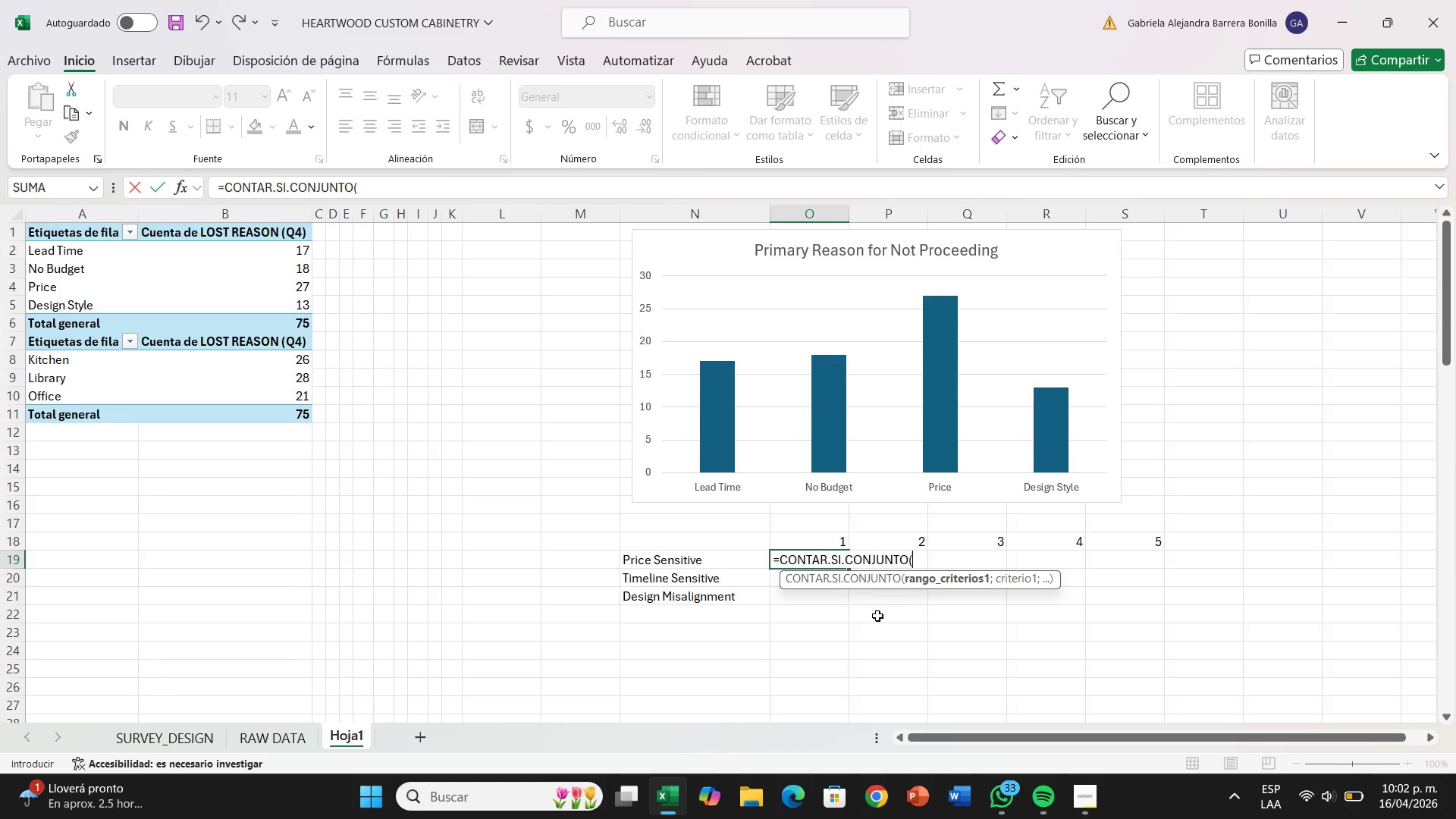 
left_click([261, 745])
 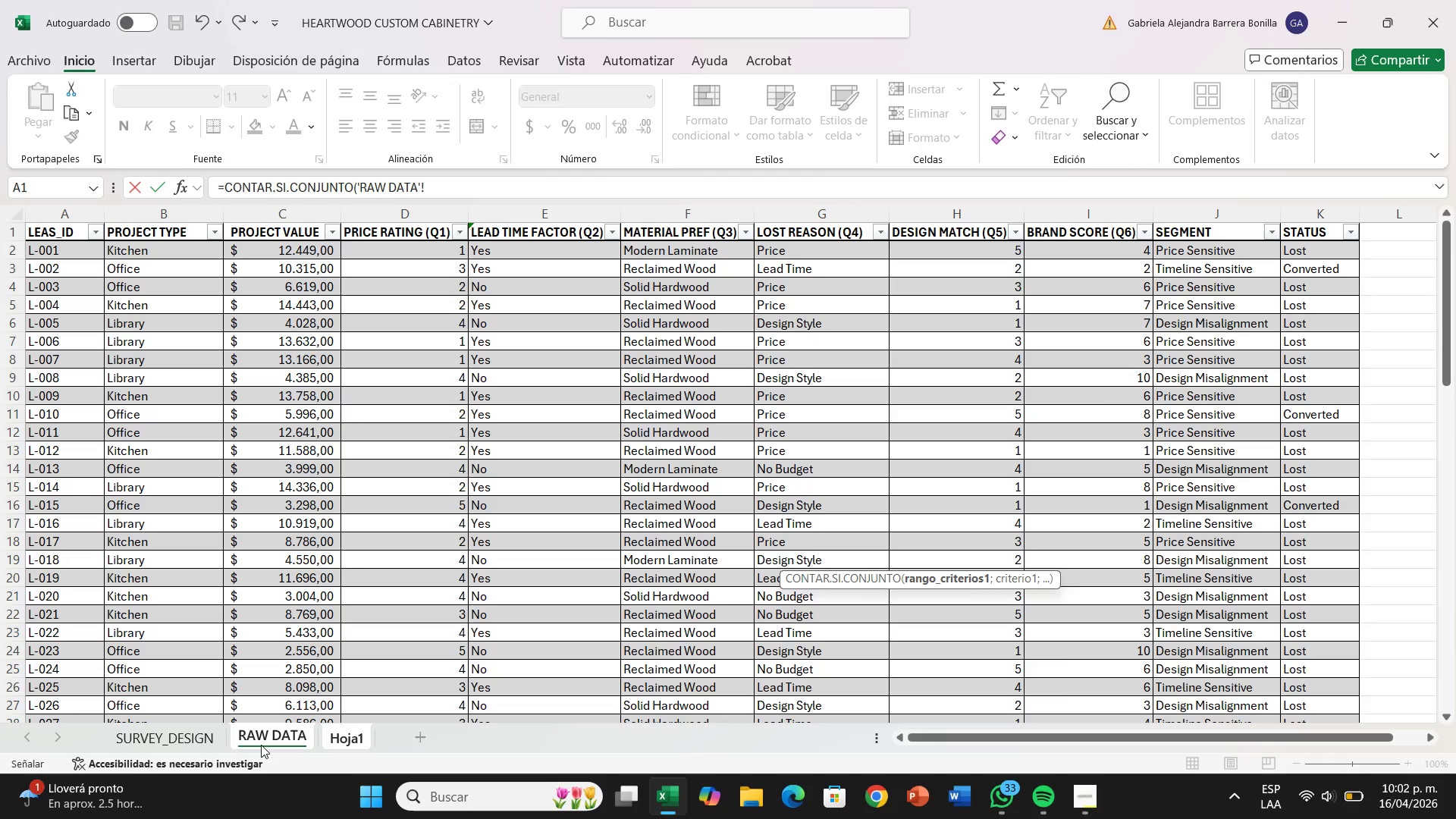 
wait(6.89)
 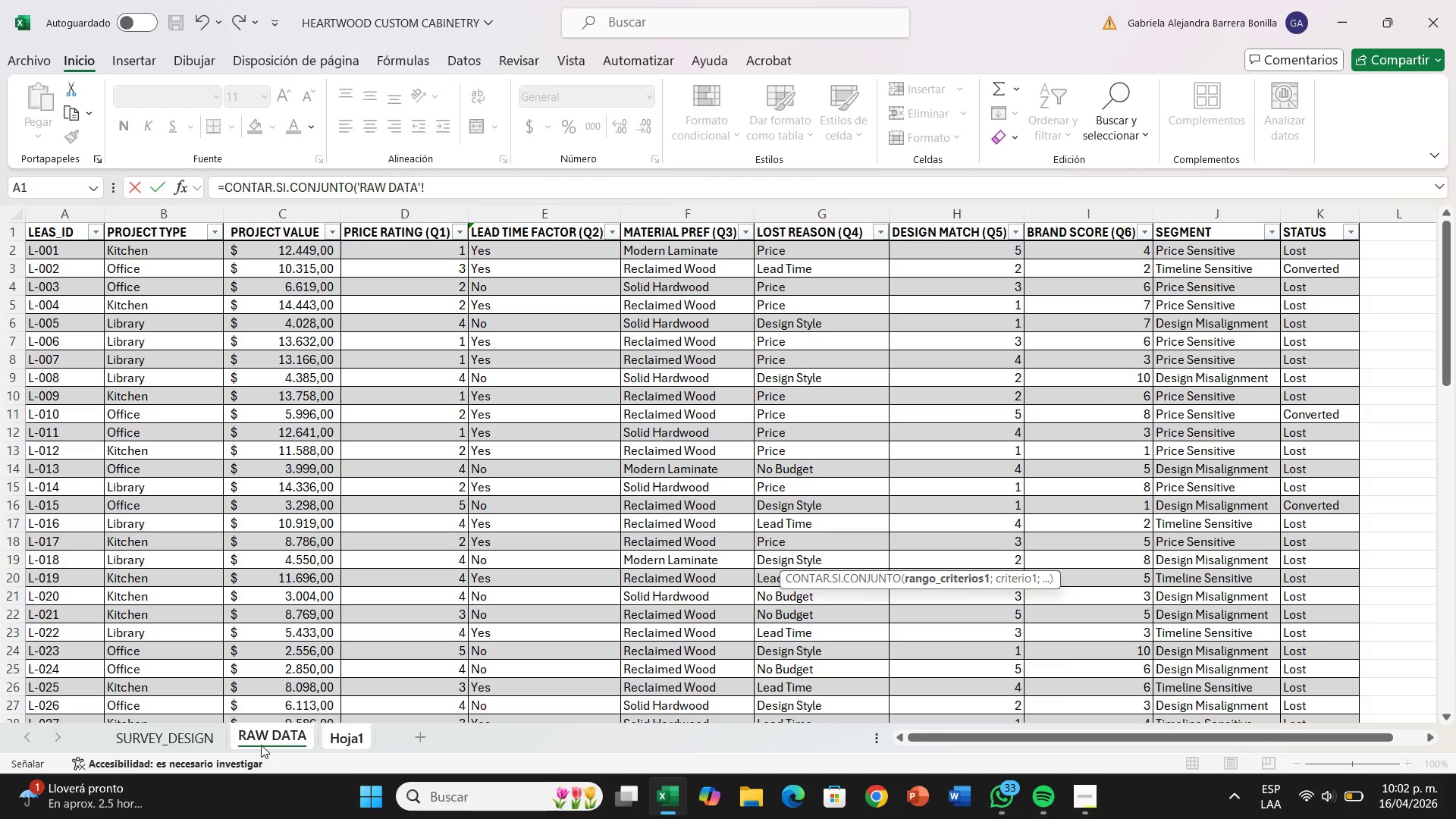 
type($h>)
key(Backspace)
key(Backspace)
type(H>$H)
 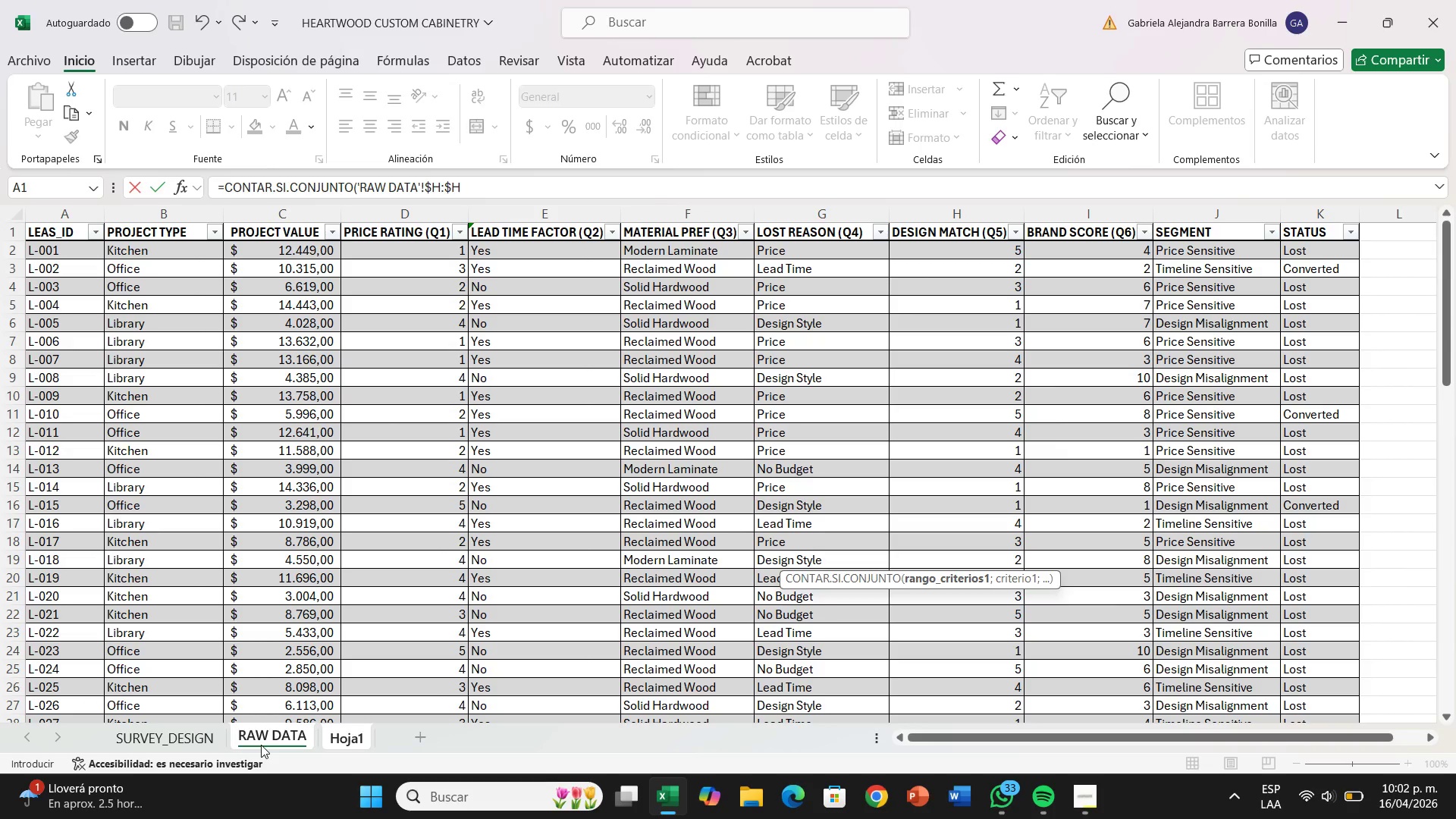 
key(Shift+Comma)
 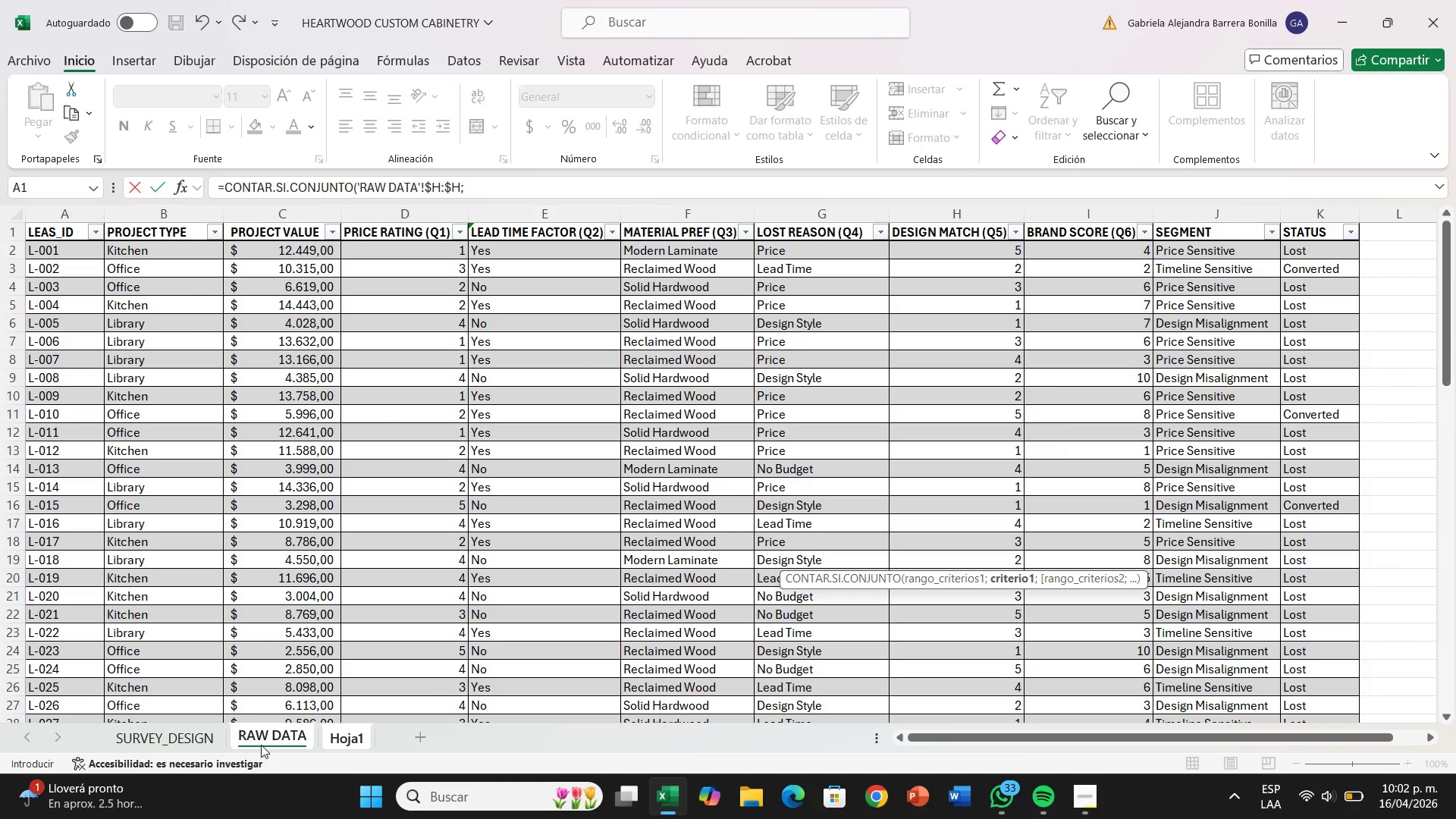 
wait(8.53)
 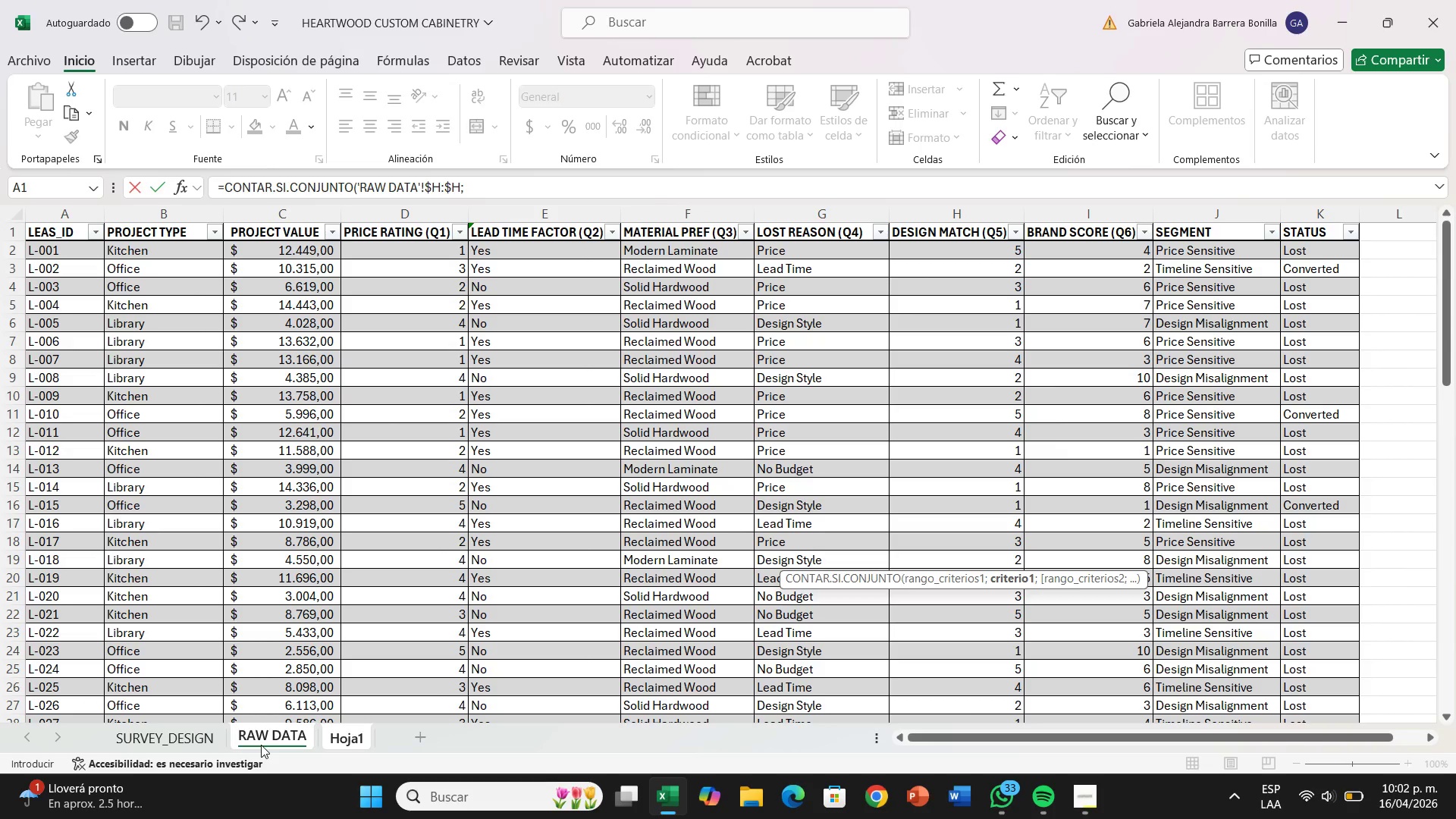 
key(Shift+4)
 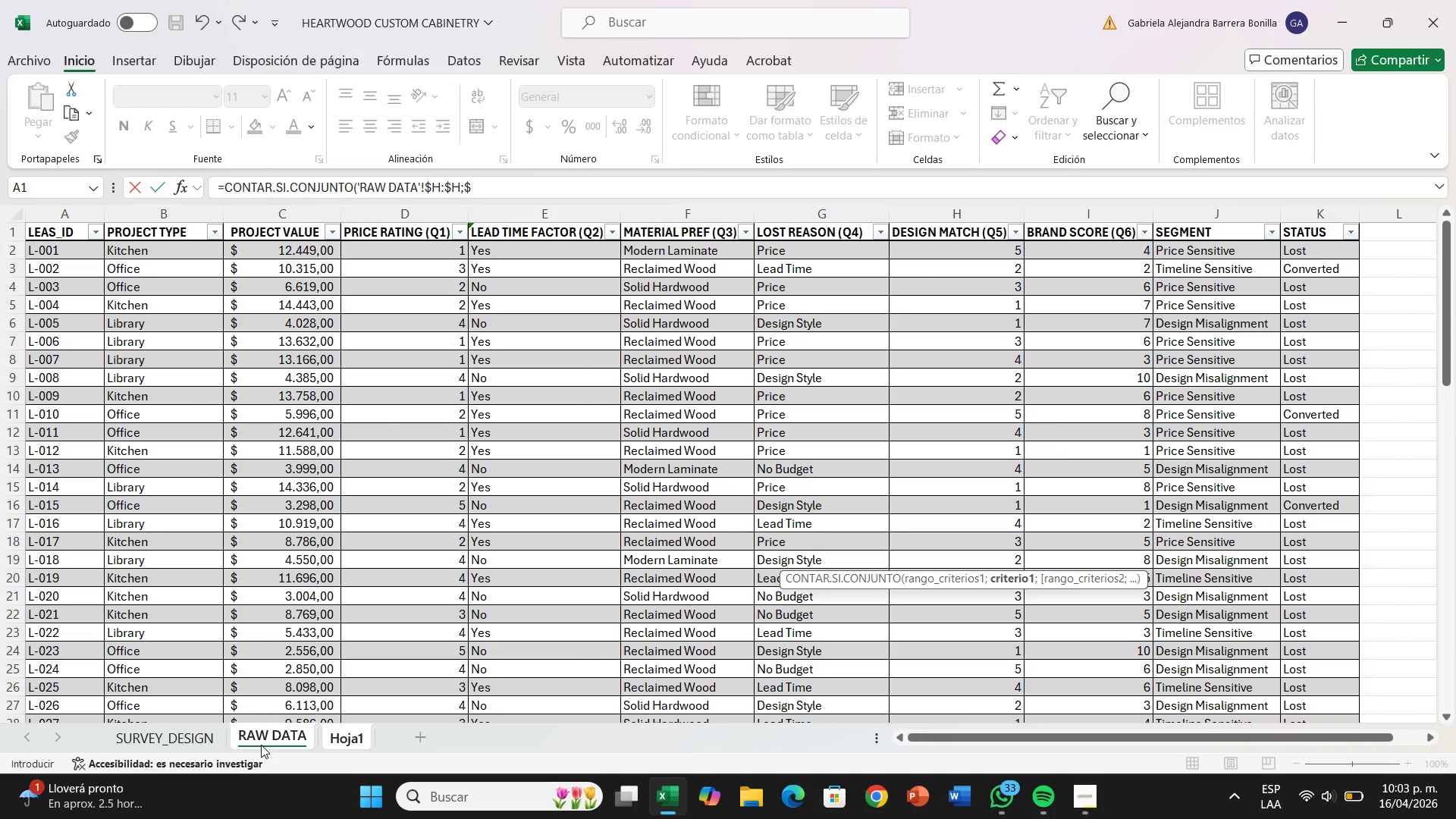 
wait(14.69)
 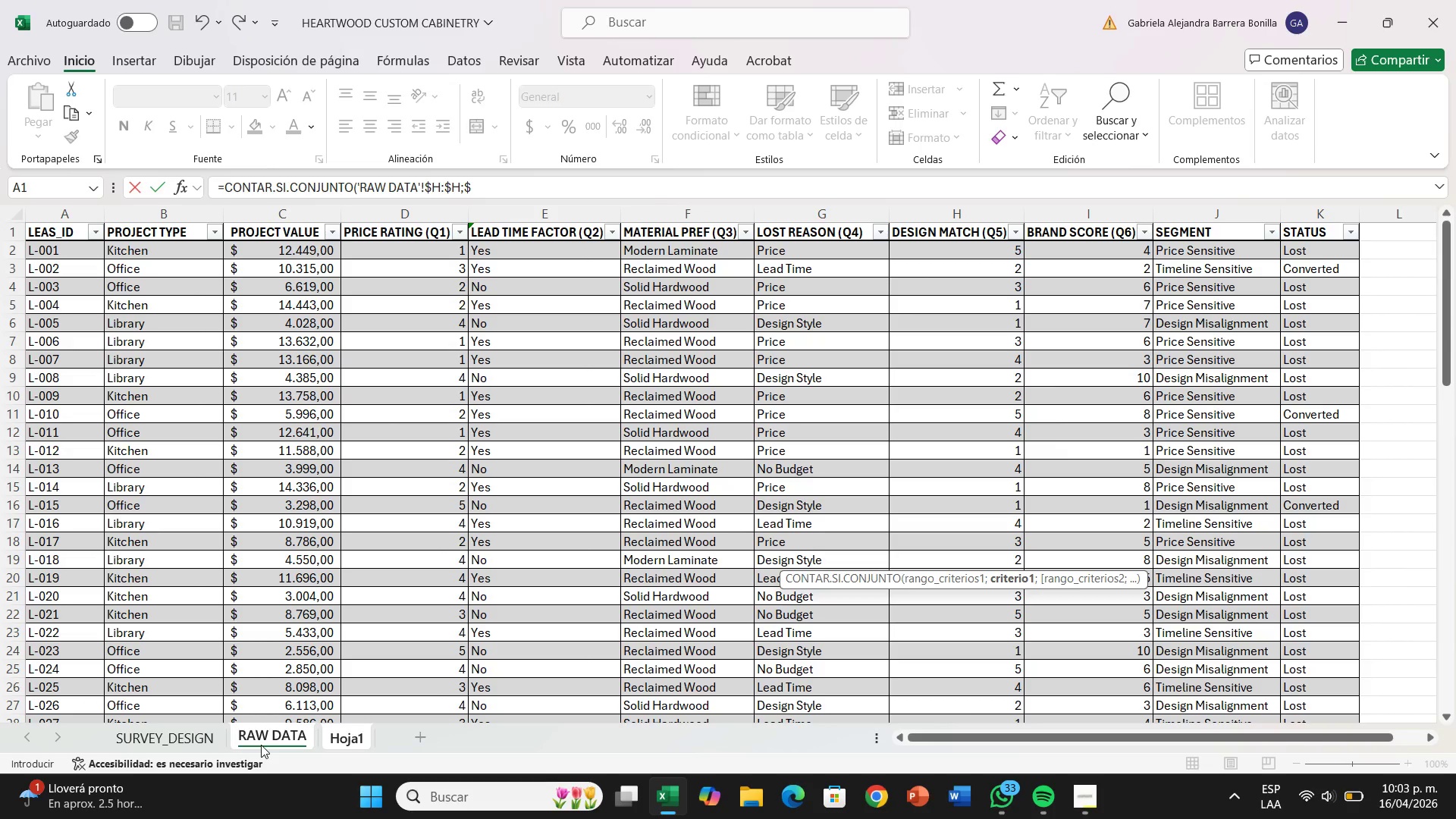 
type(A10)
 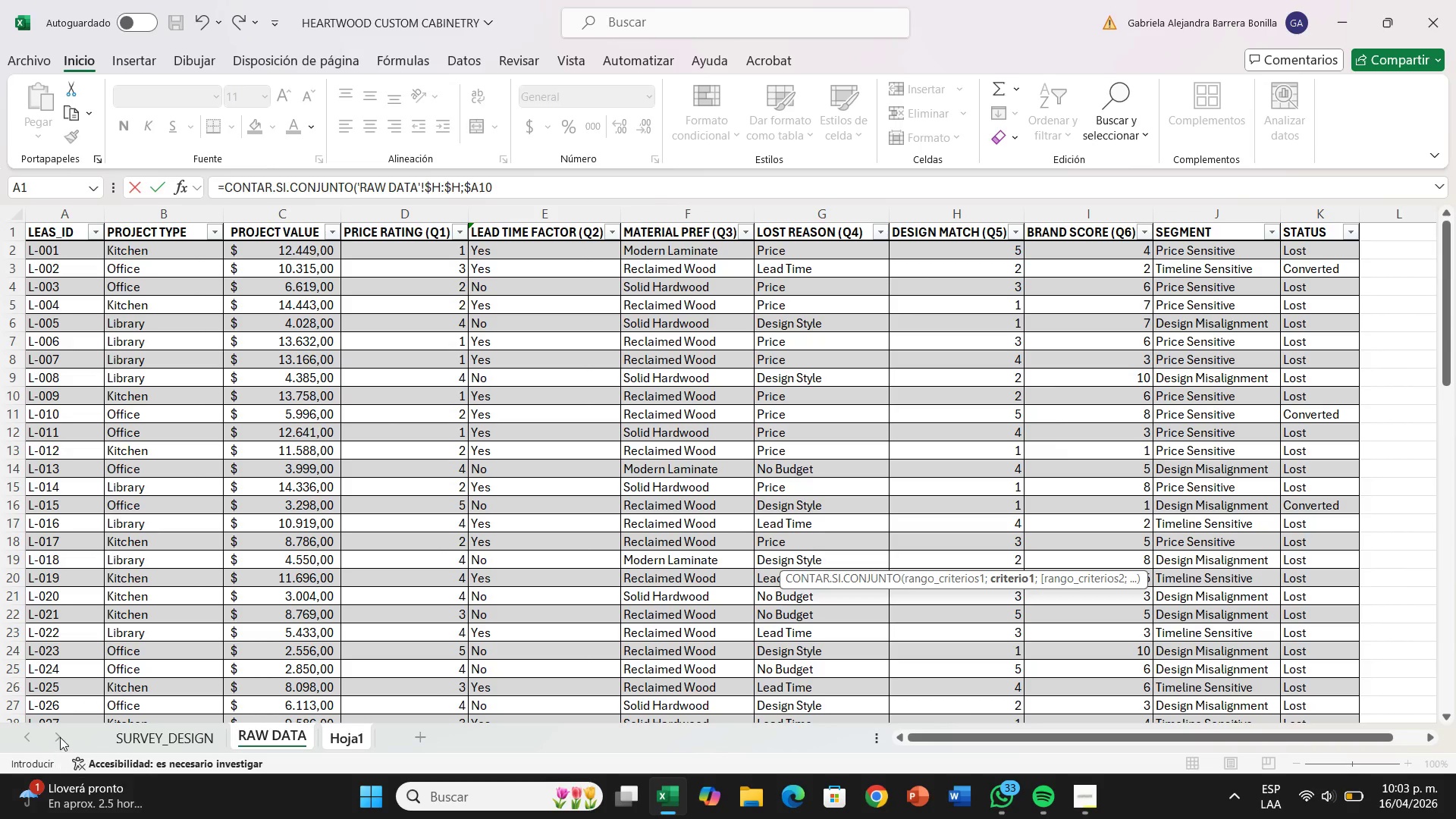 
left_click([240, 731])
 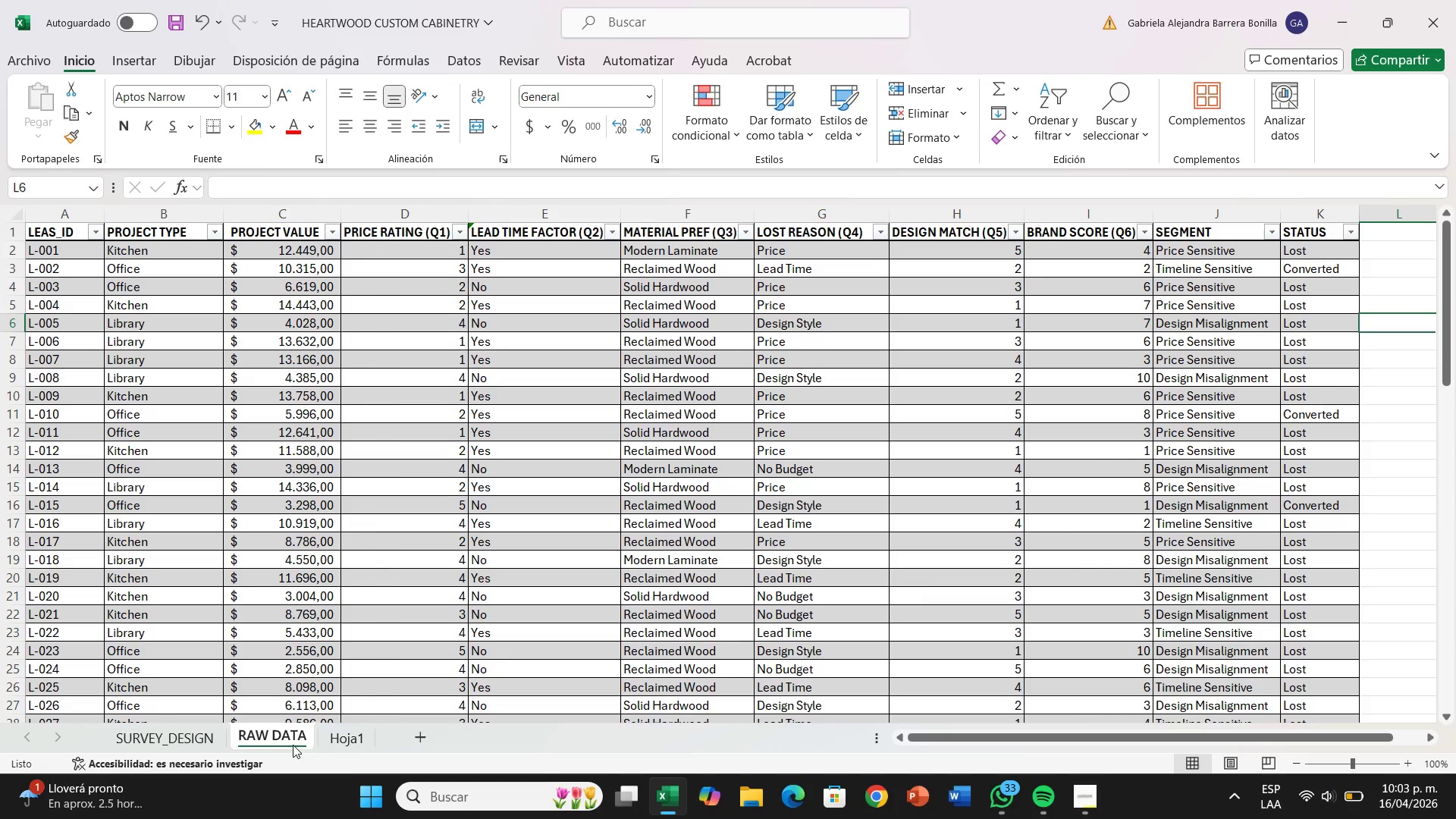 
left_click([356, 735])
 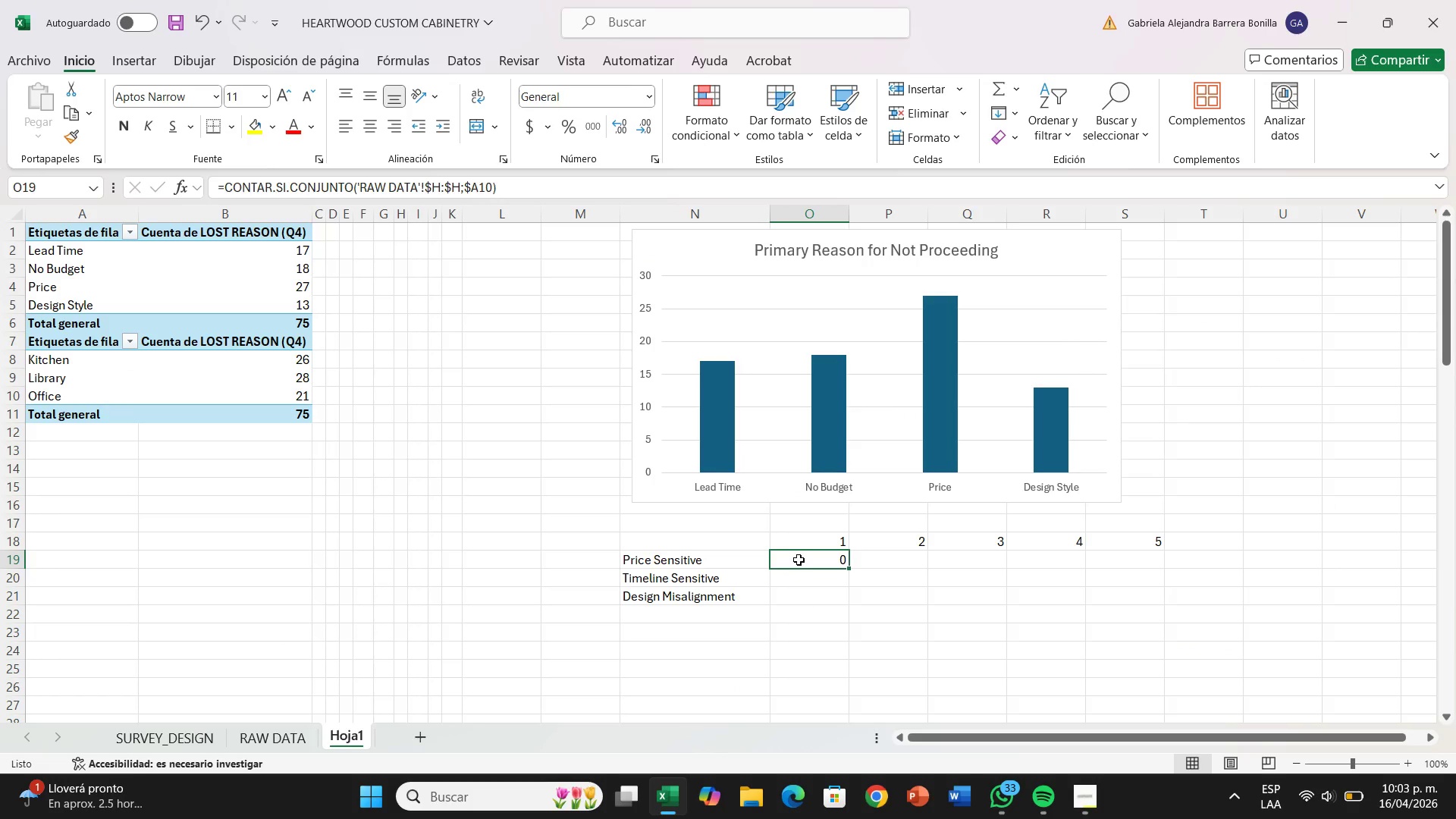 
double_click([799, 560])
 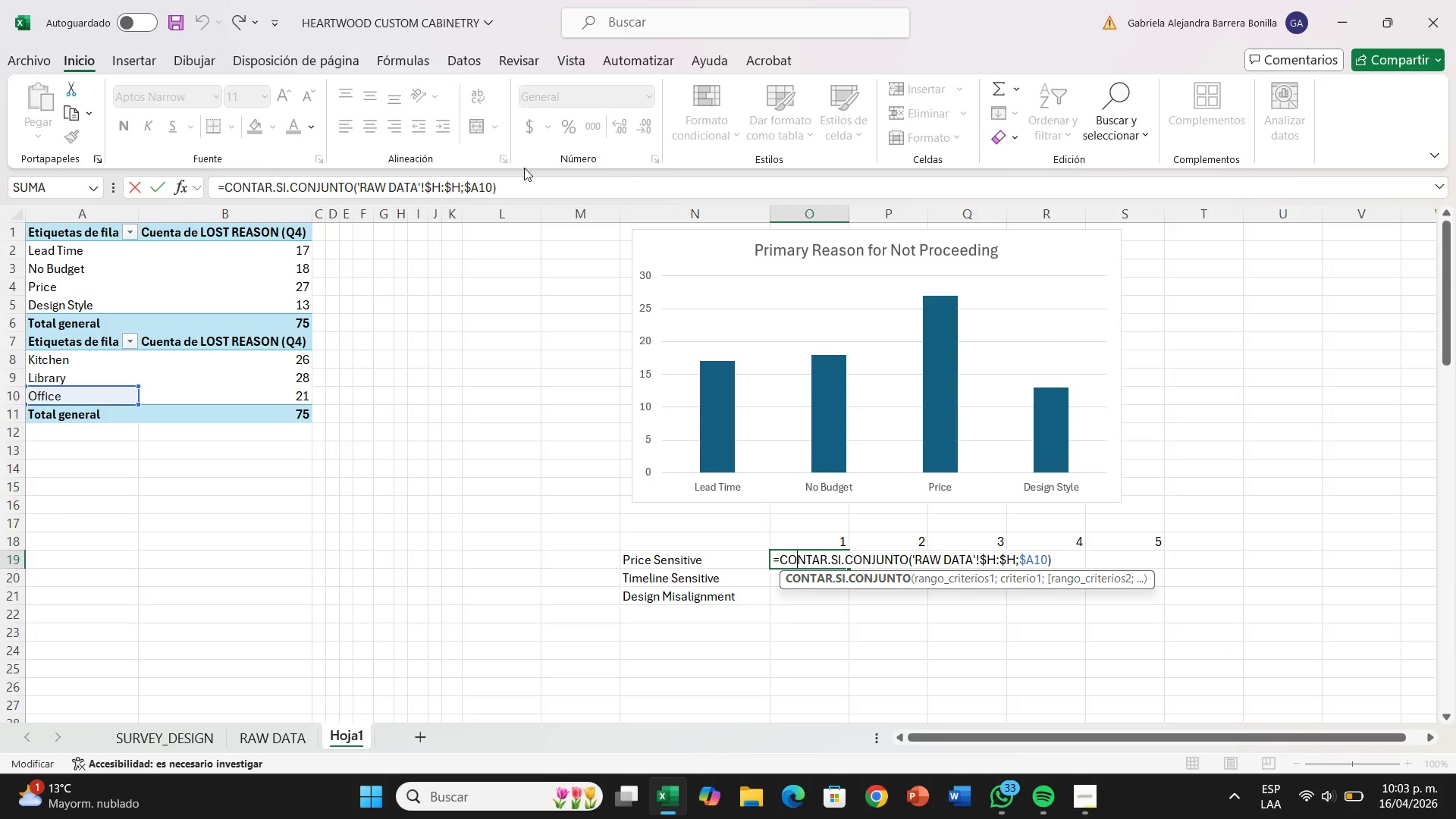 
left_click([500, 193])
 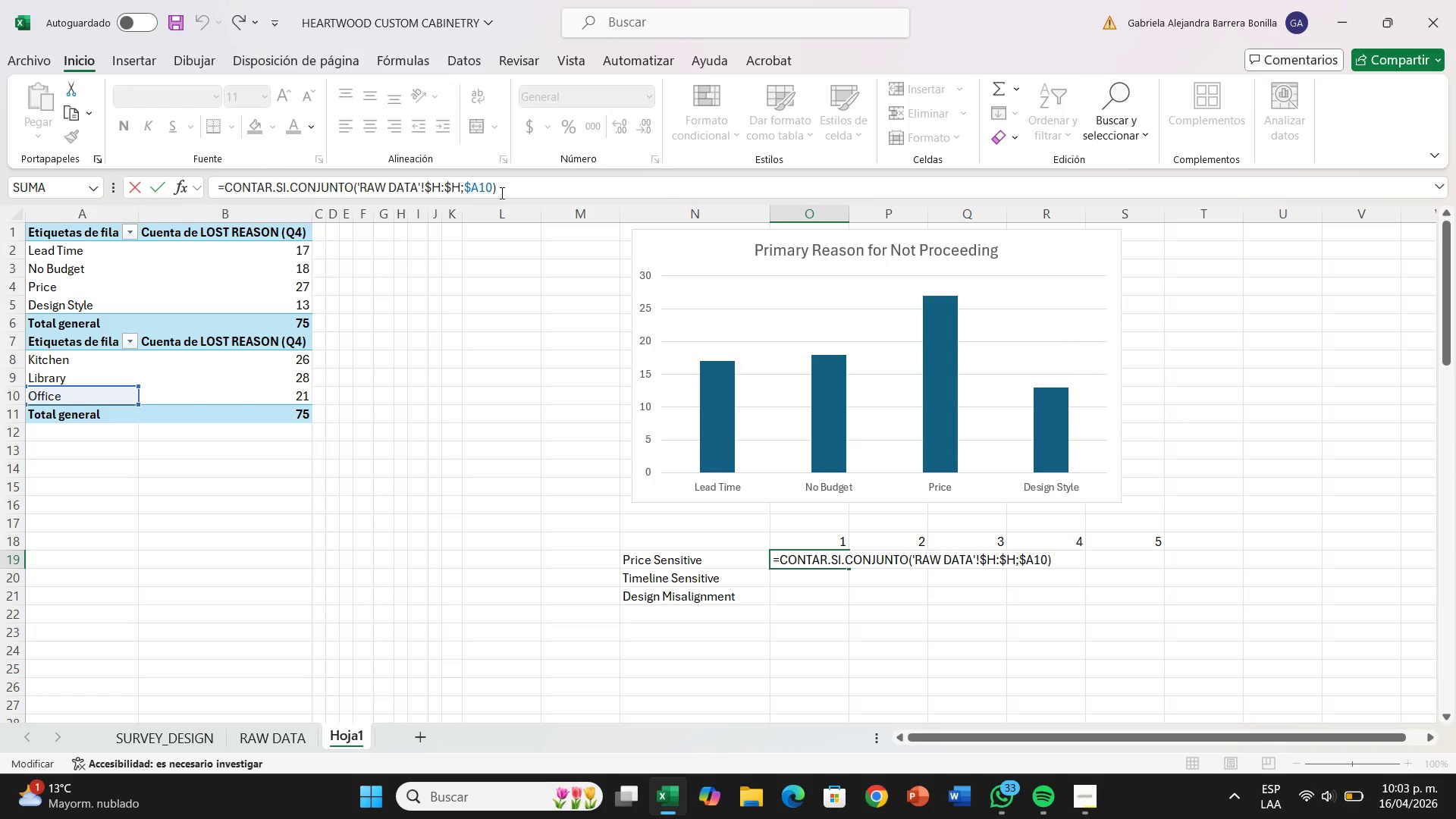 
wait(8.94)
 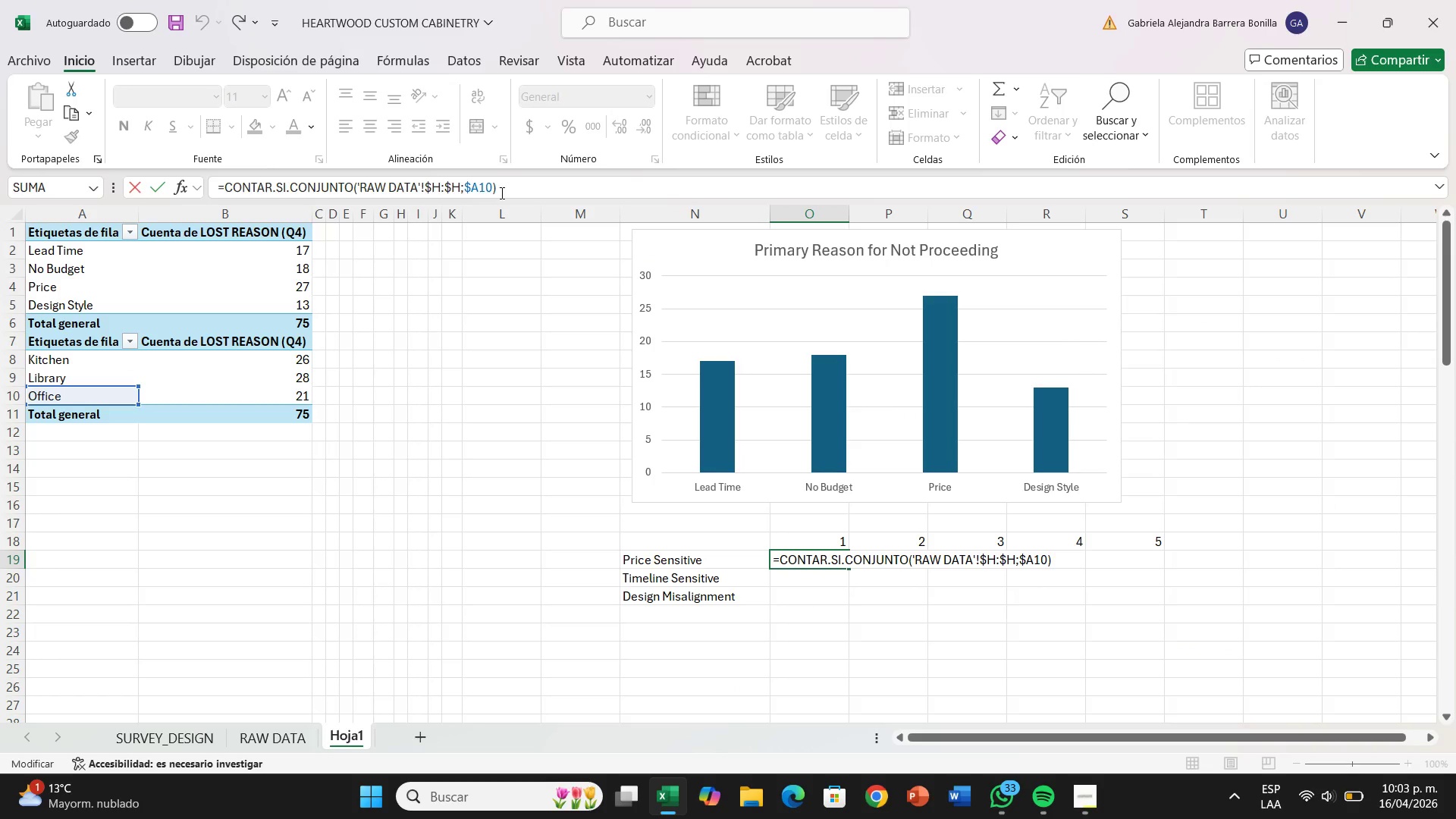 
key(Backspace)
 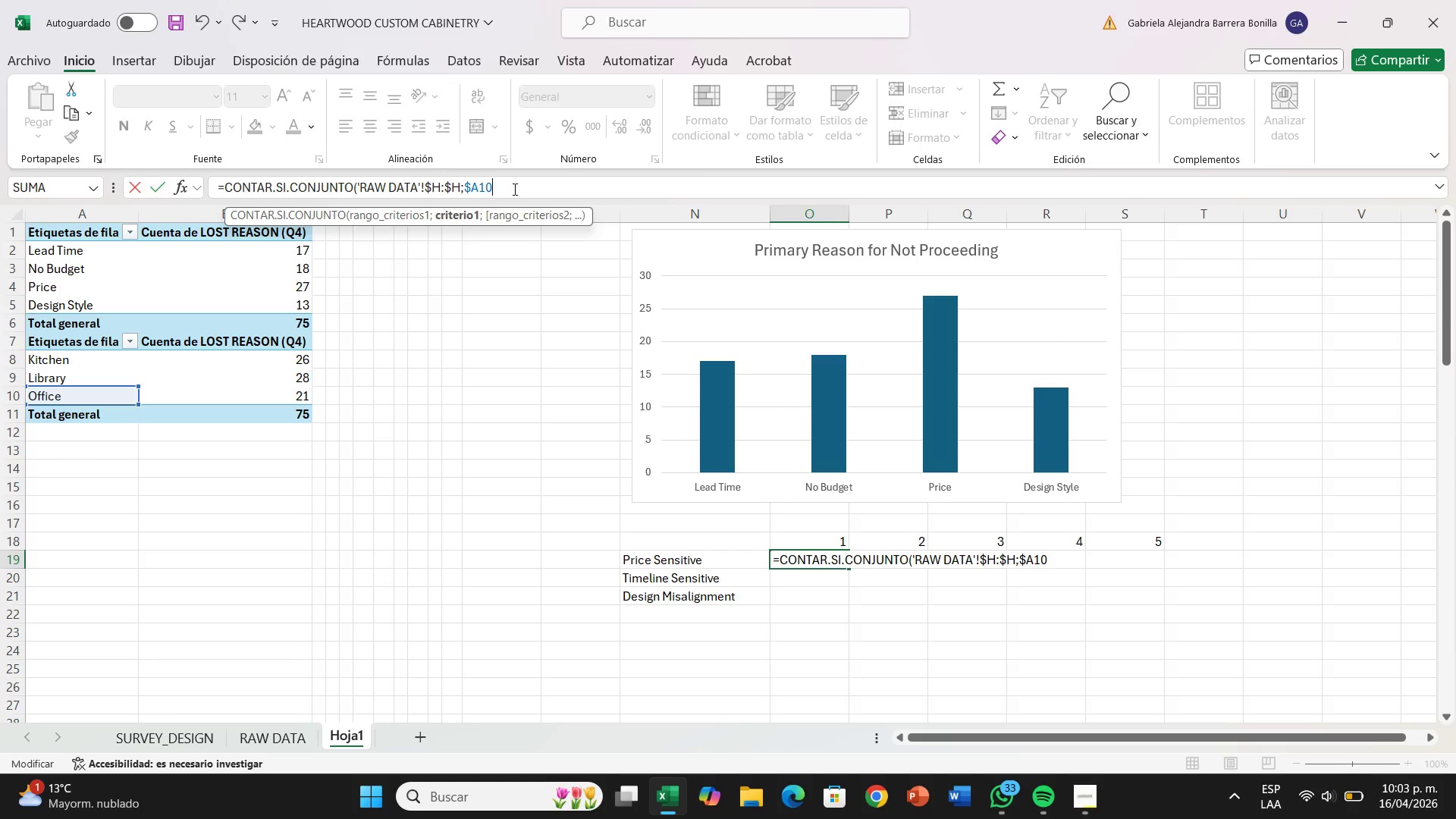 
key(Shift+Comma)
 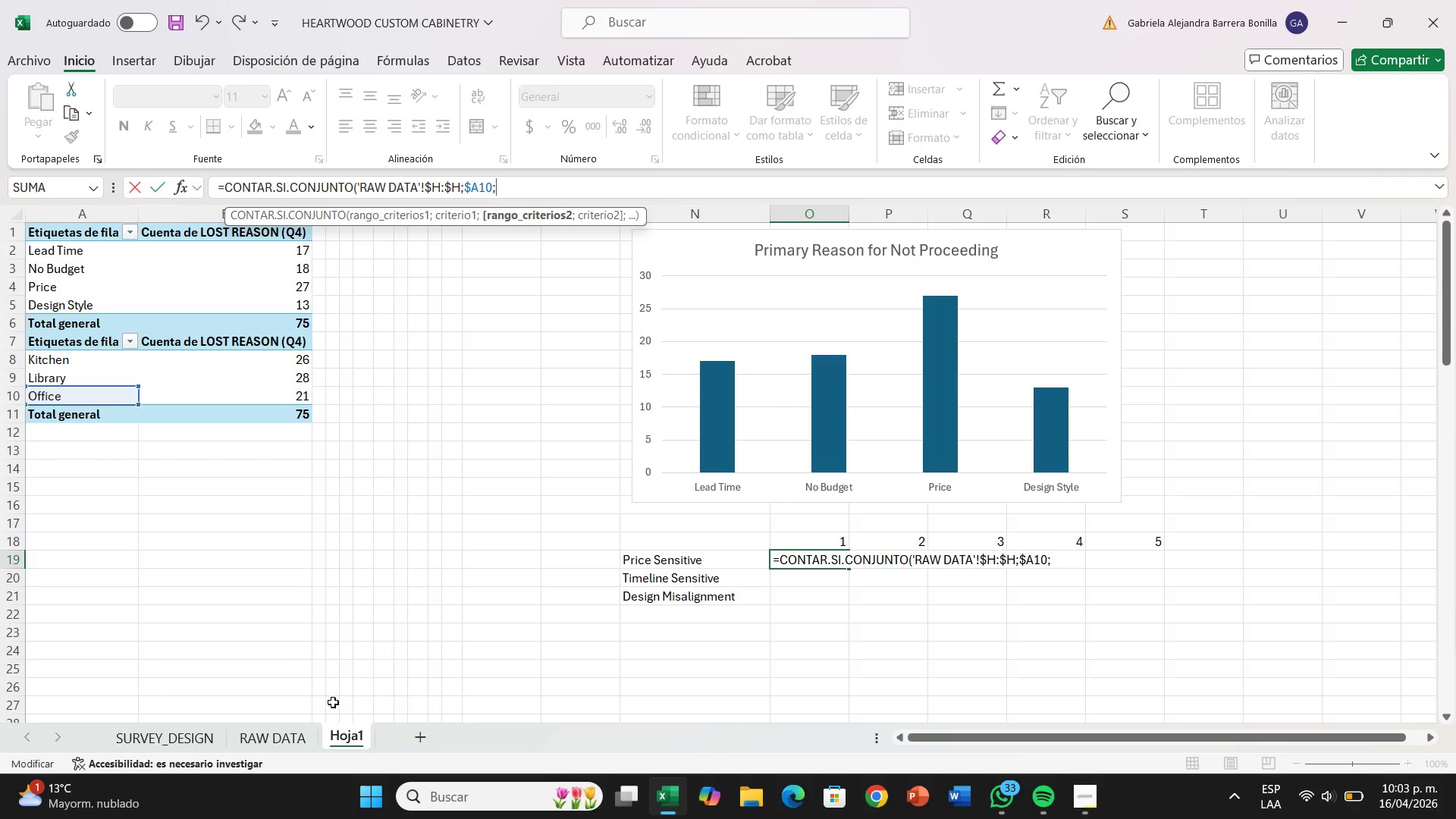 
left_click([290, 733])
 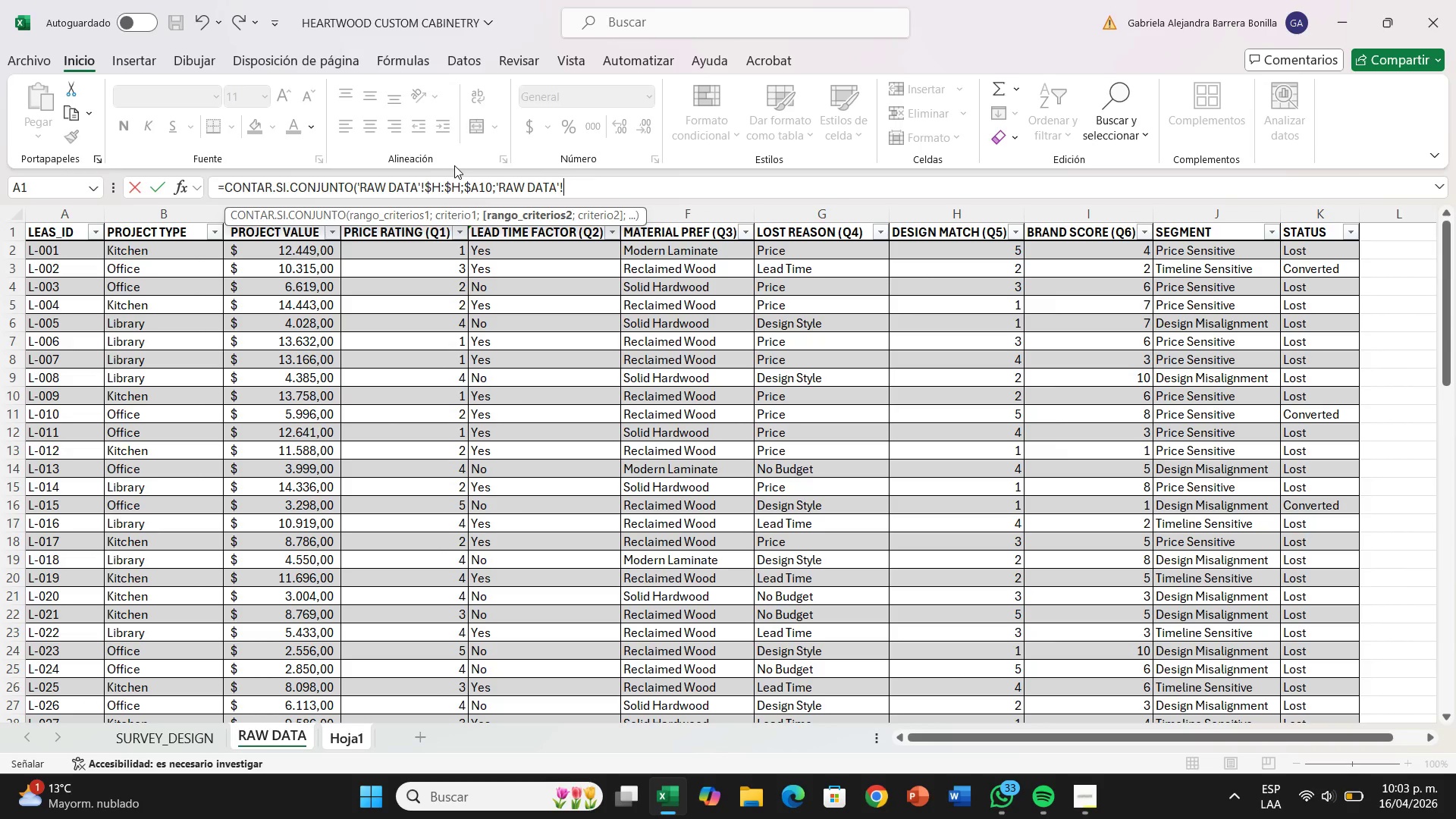 
wait(12.02)
 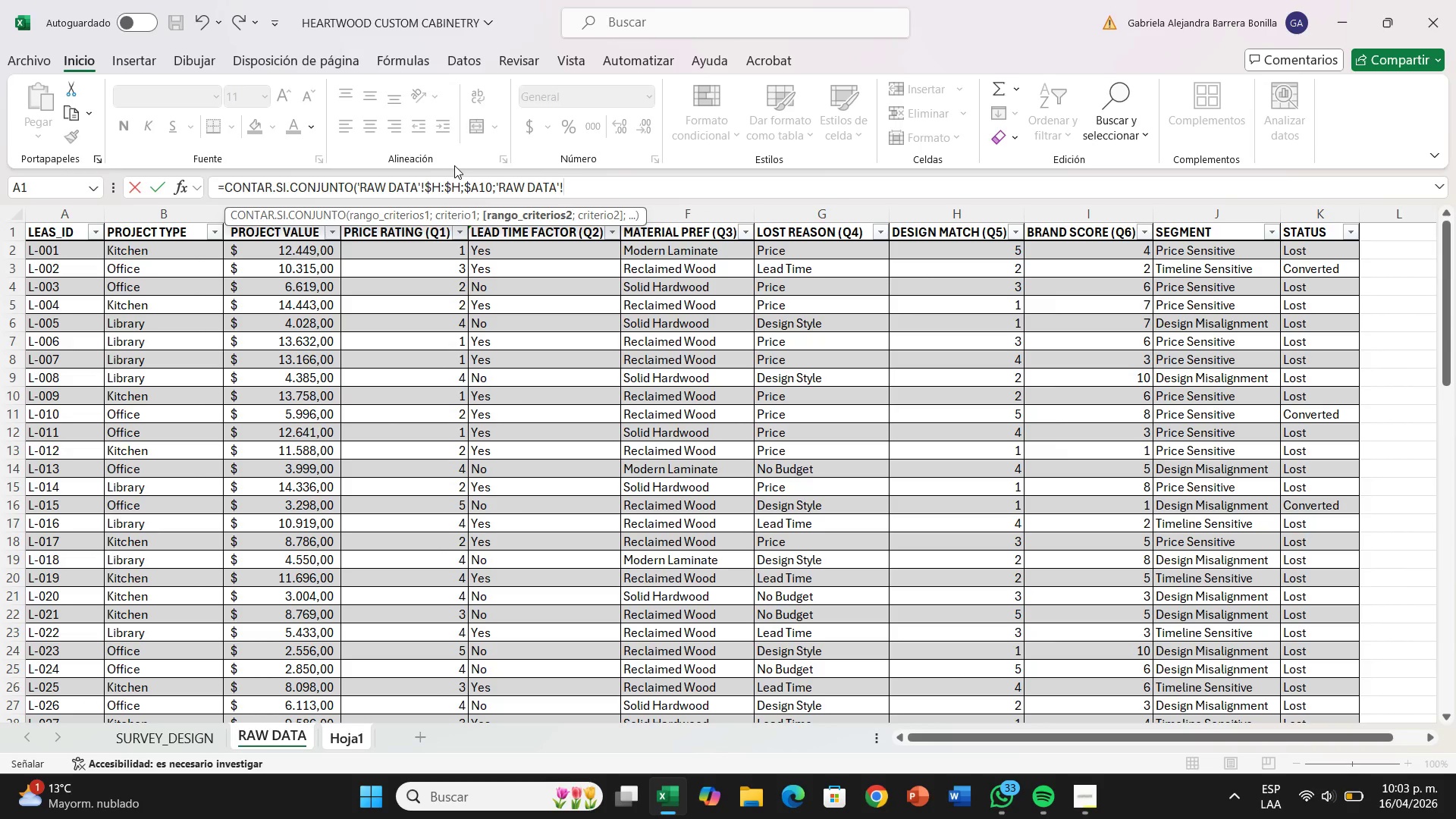 
type(!)
key(Backspace)
type($D>D)
key(Backspace)
type($D<B$9()
 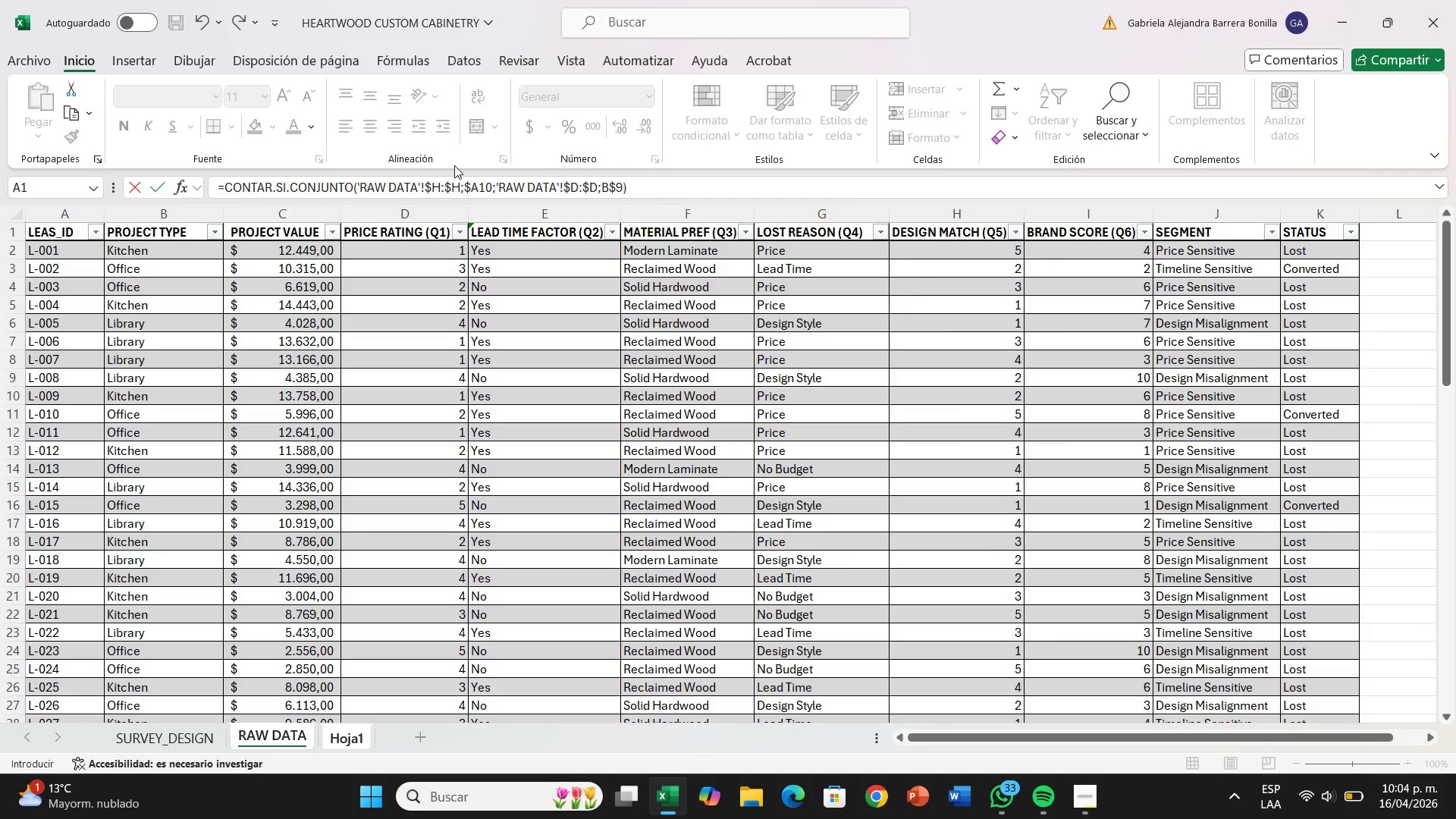 
 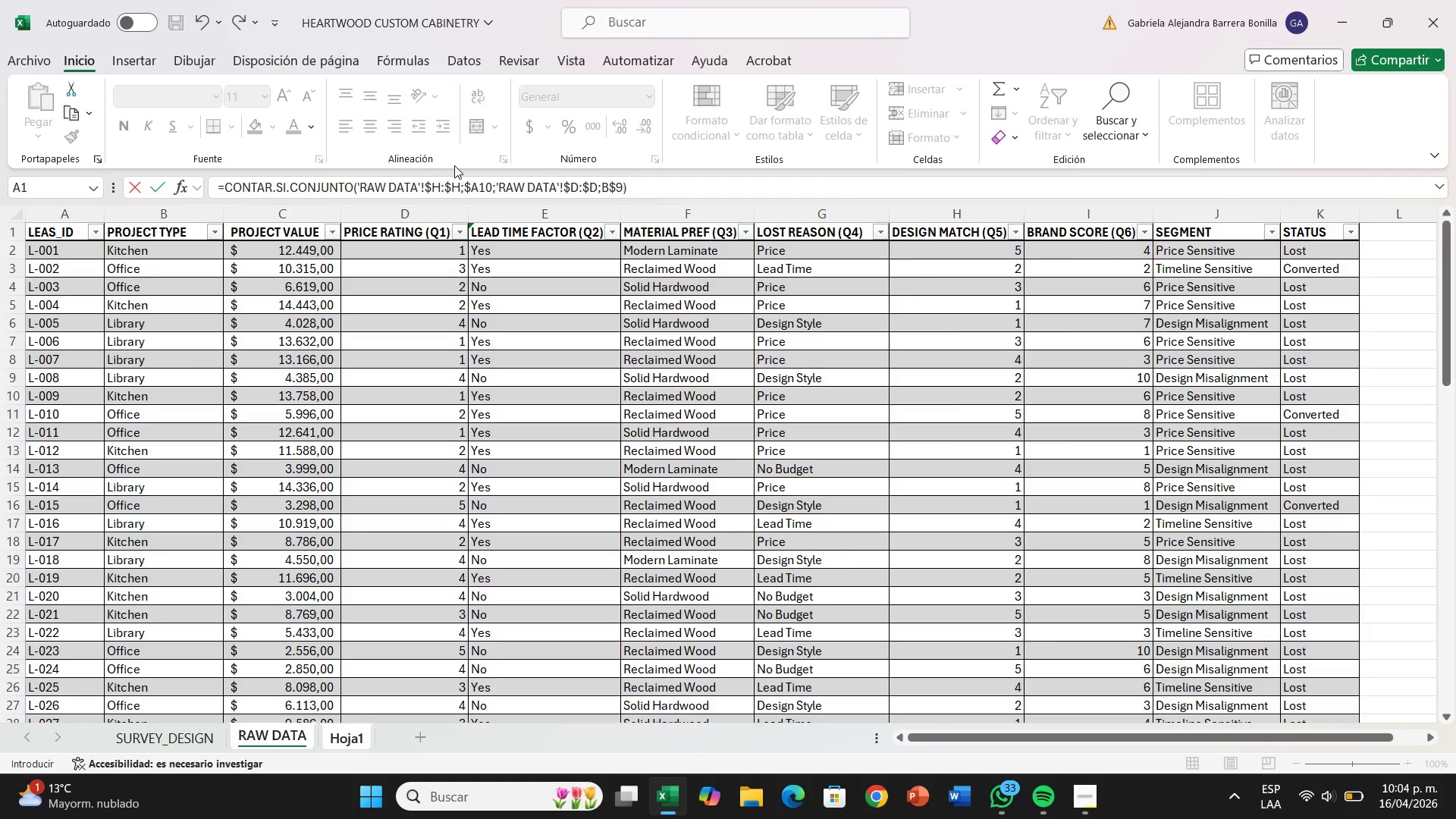 
key(Enter)
 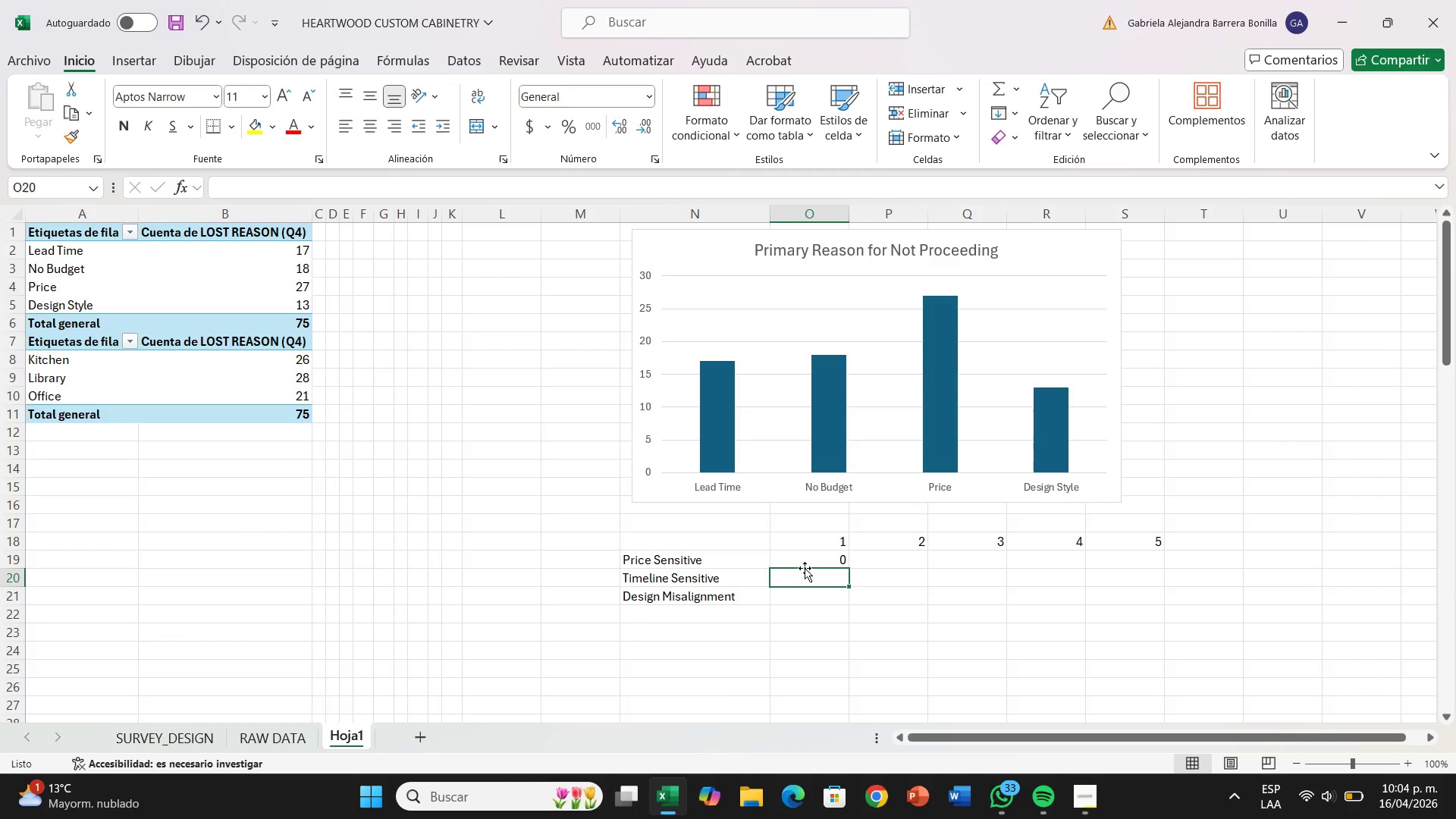 
left_click([805, 556])
 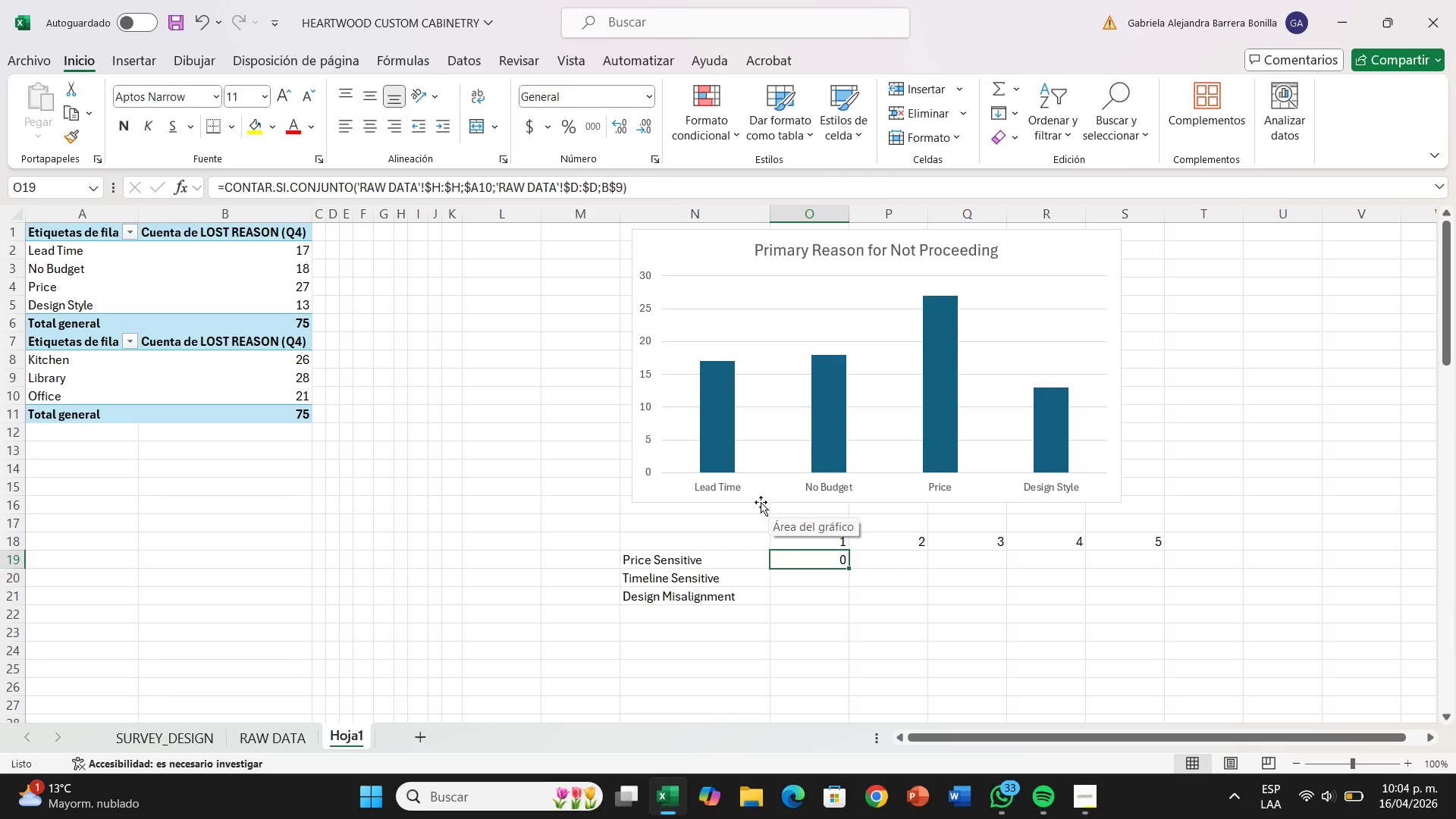 
wait(19.2)
 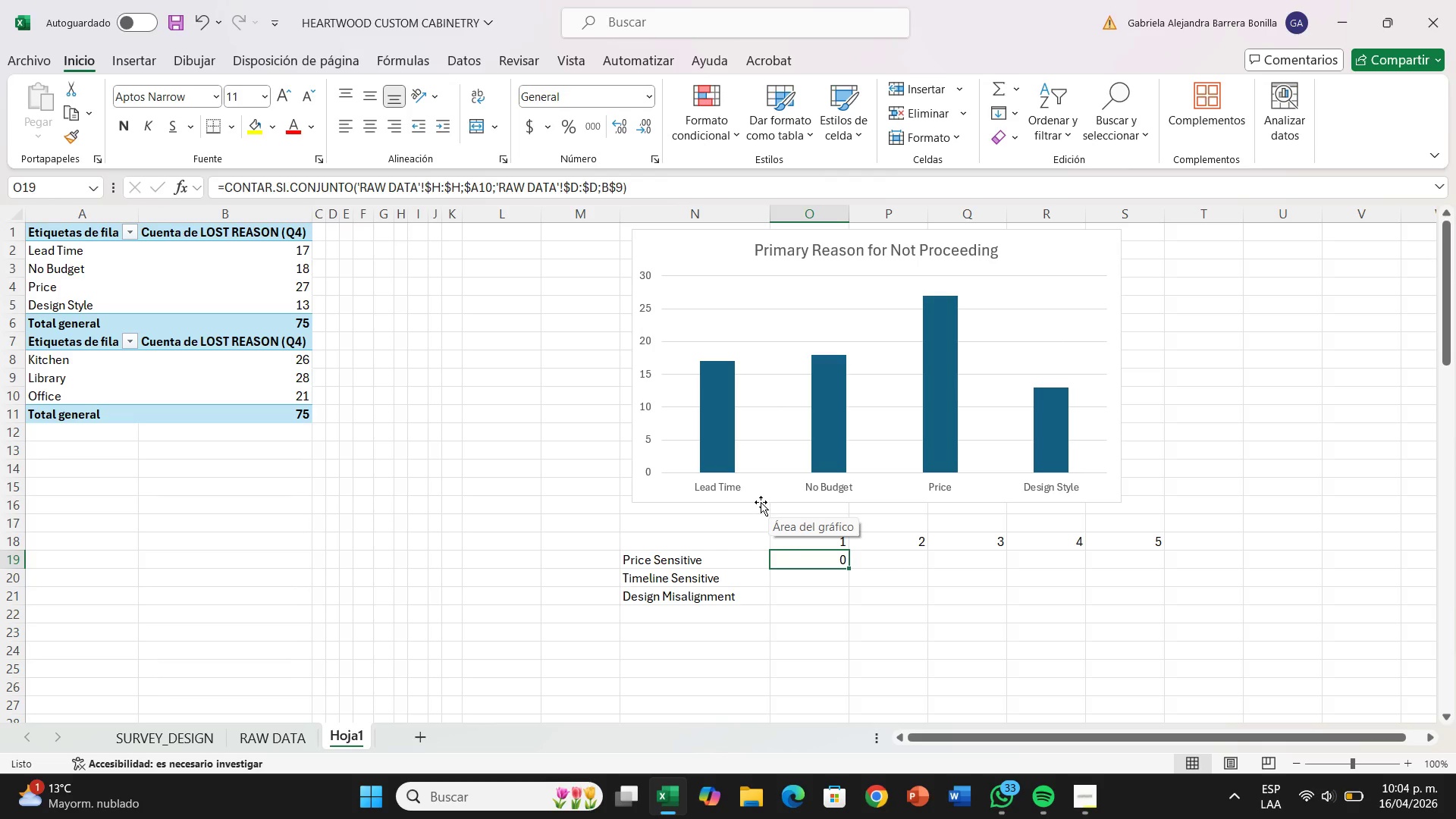 
double_click([802, 557])
 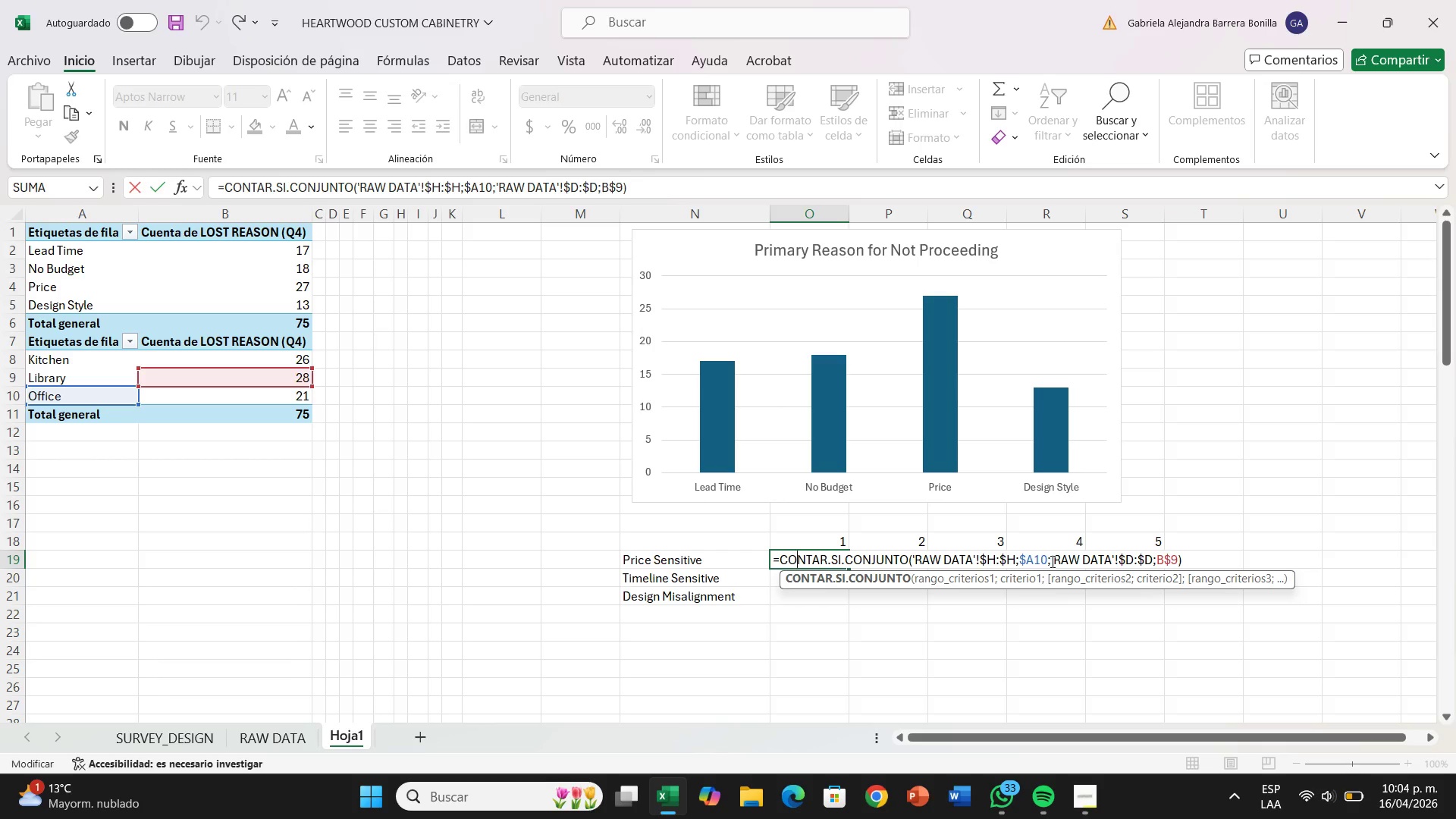 
left_click([912, 665])
 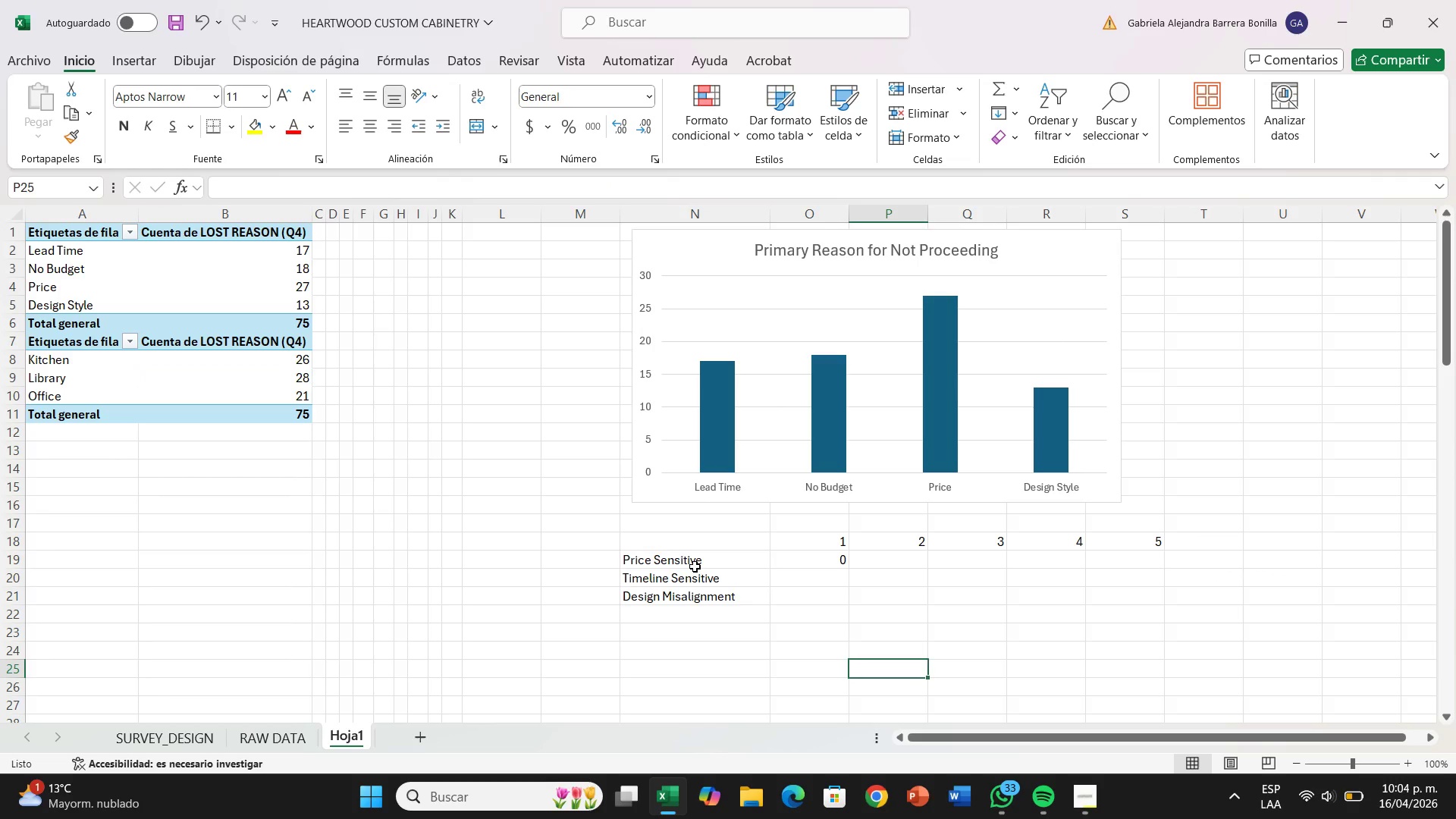 
left_click([694, 566])
 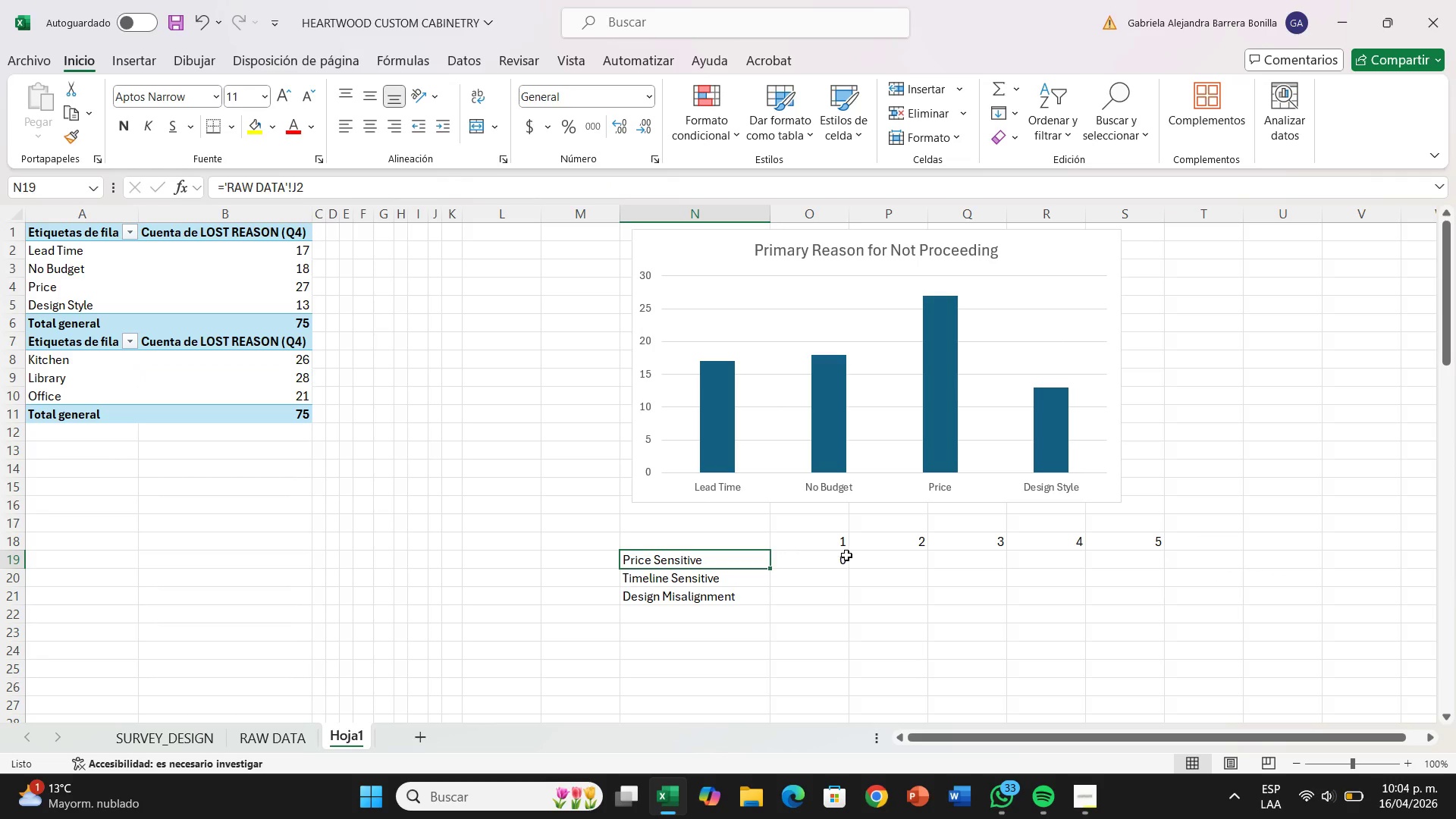 
double_click([846, 555])
 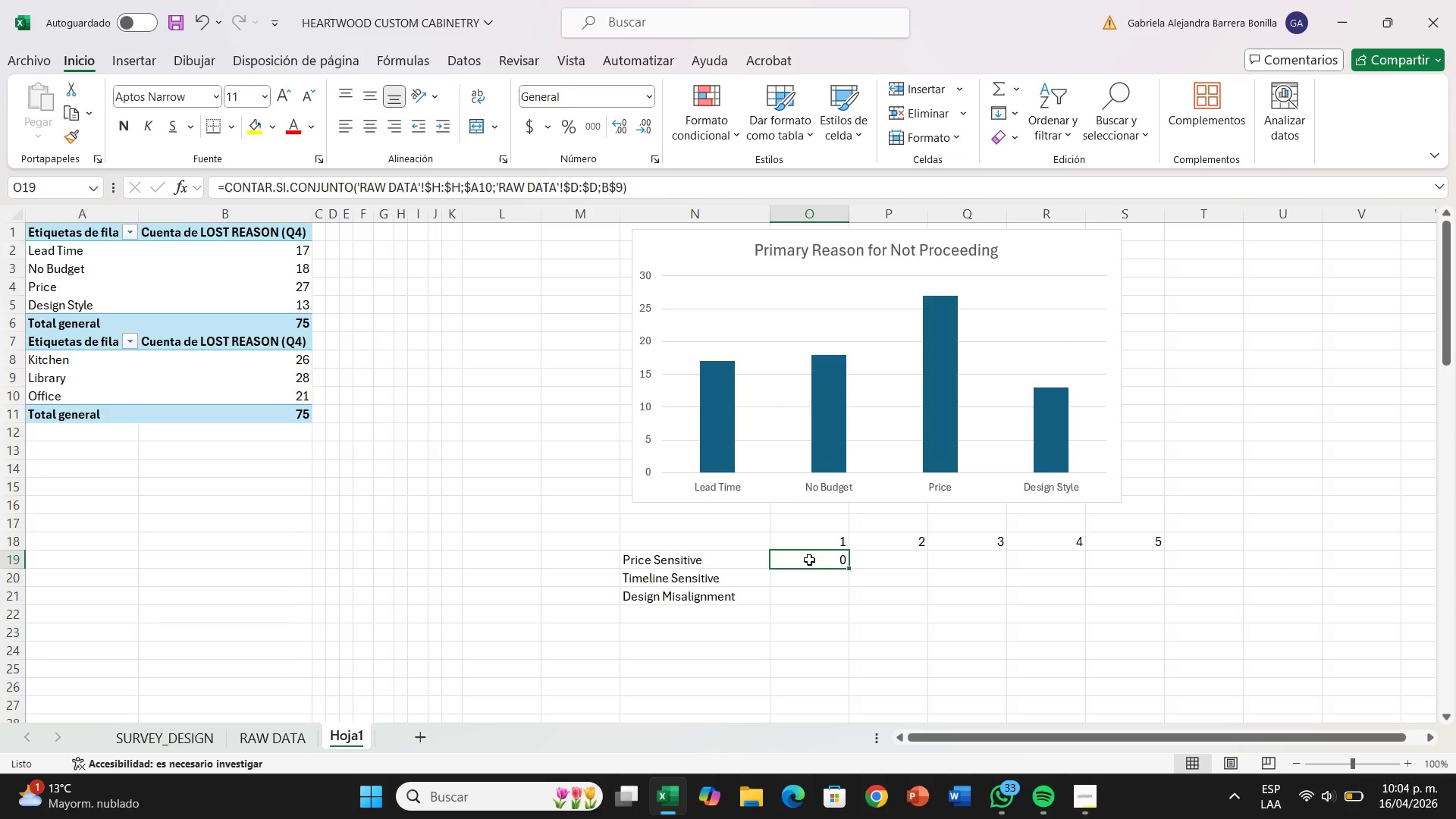 
double_click([809, 560])
 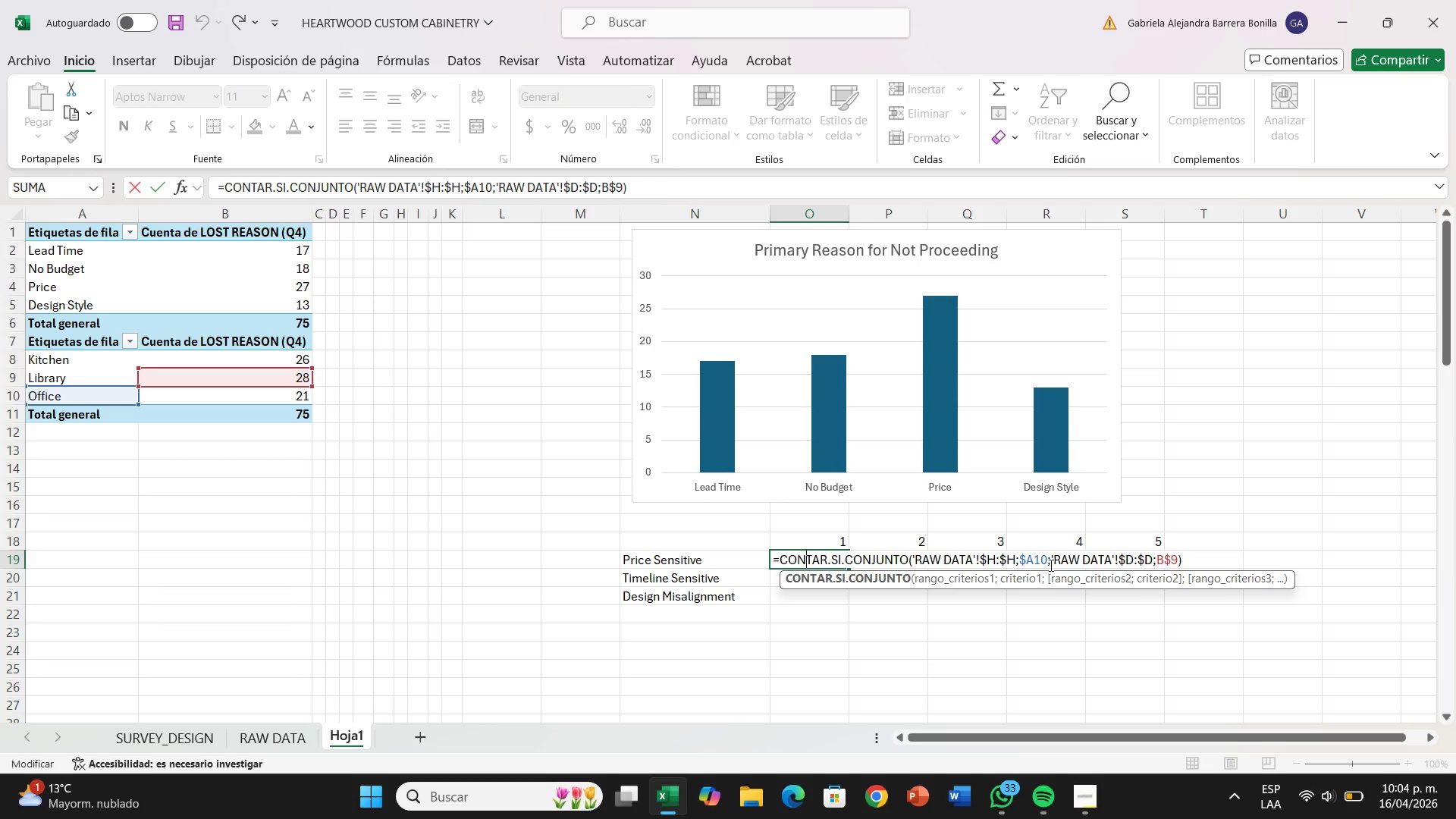 
left_click([1046, 560])
 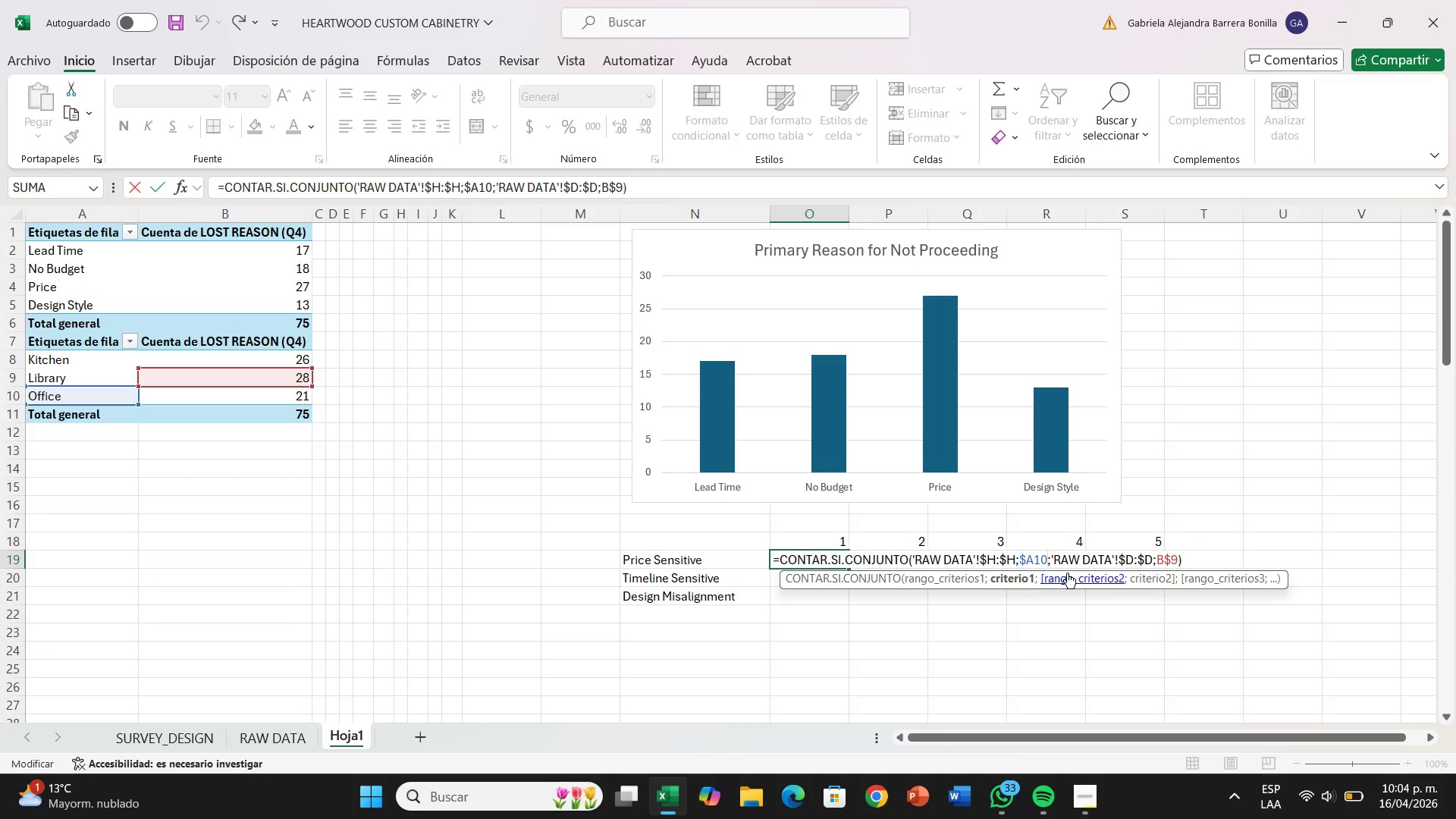 
key(Backspace)
 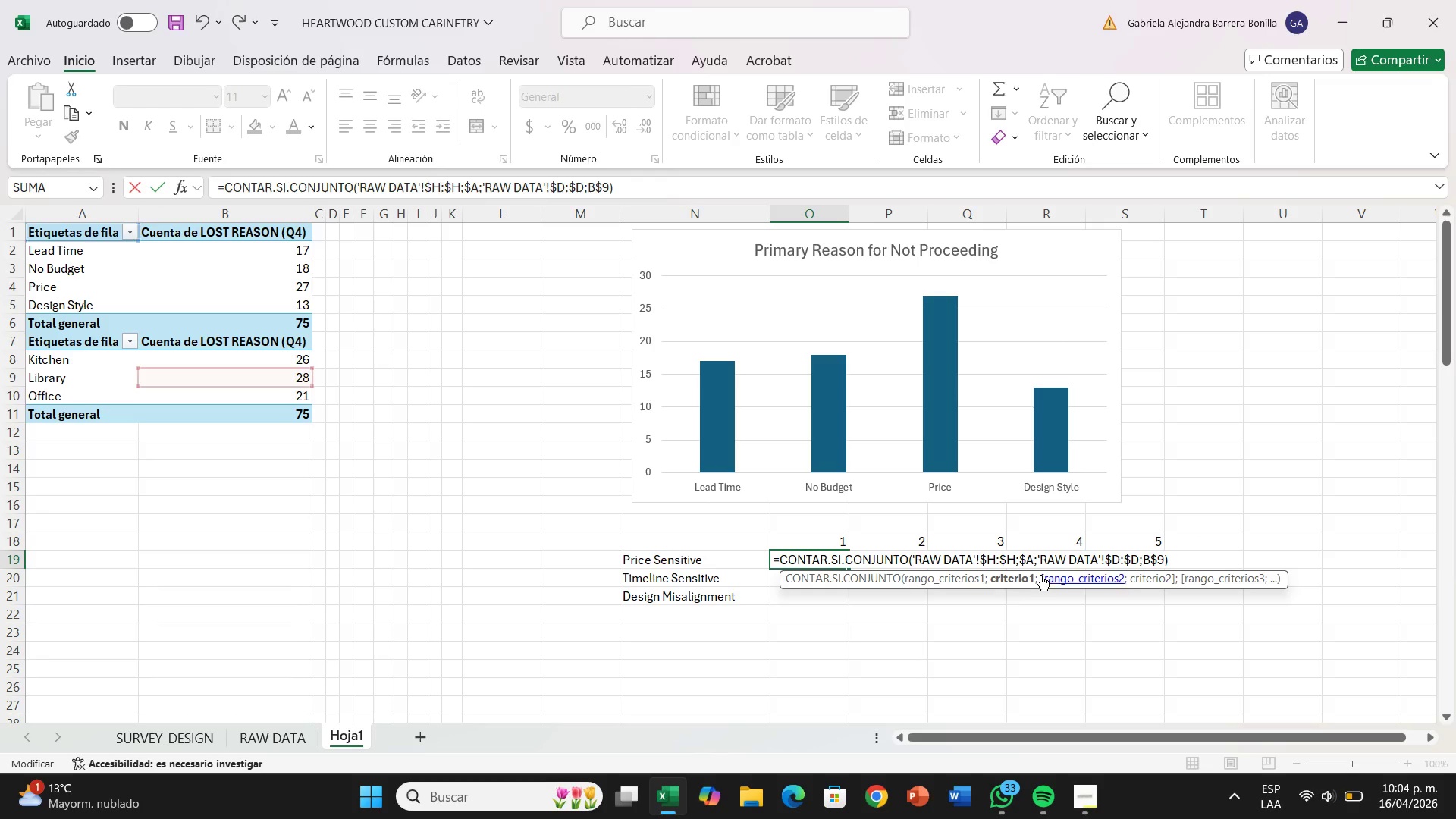 
key(Backspace)
 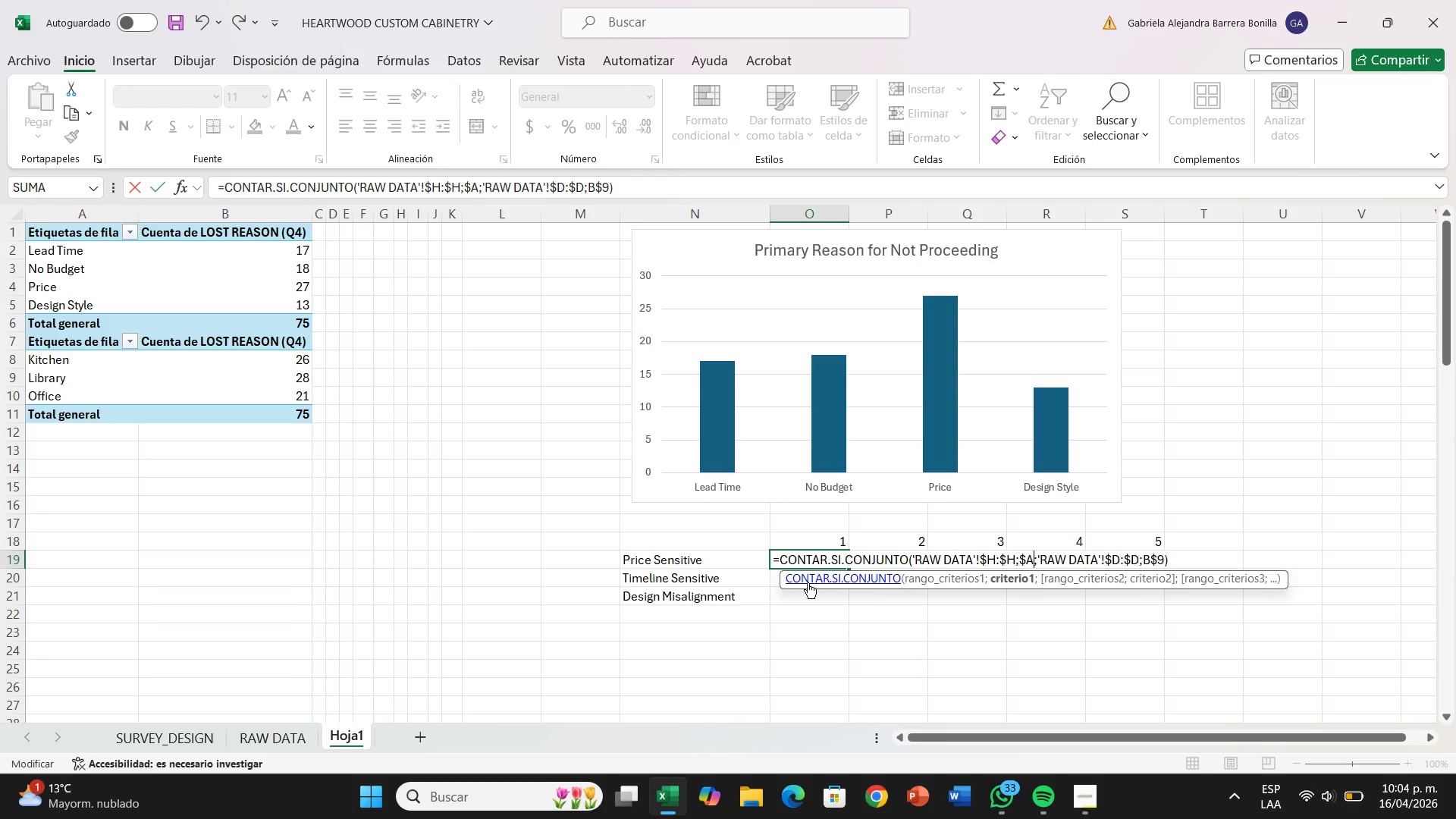 
key(Backspace)
 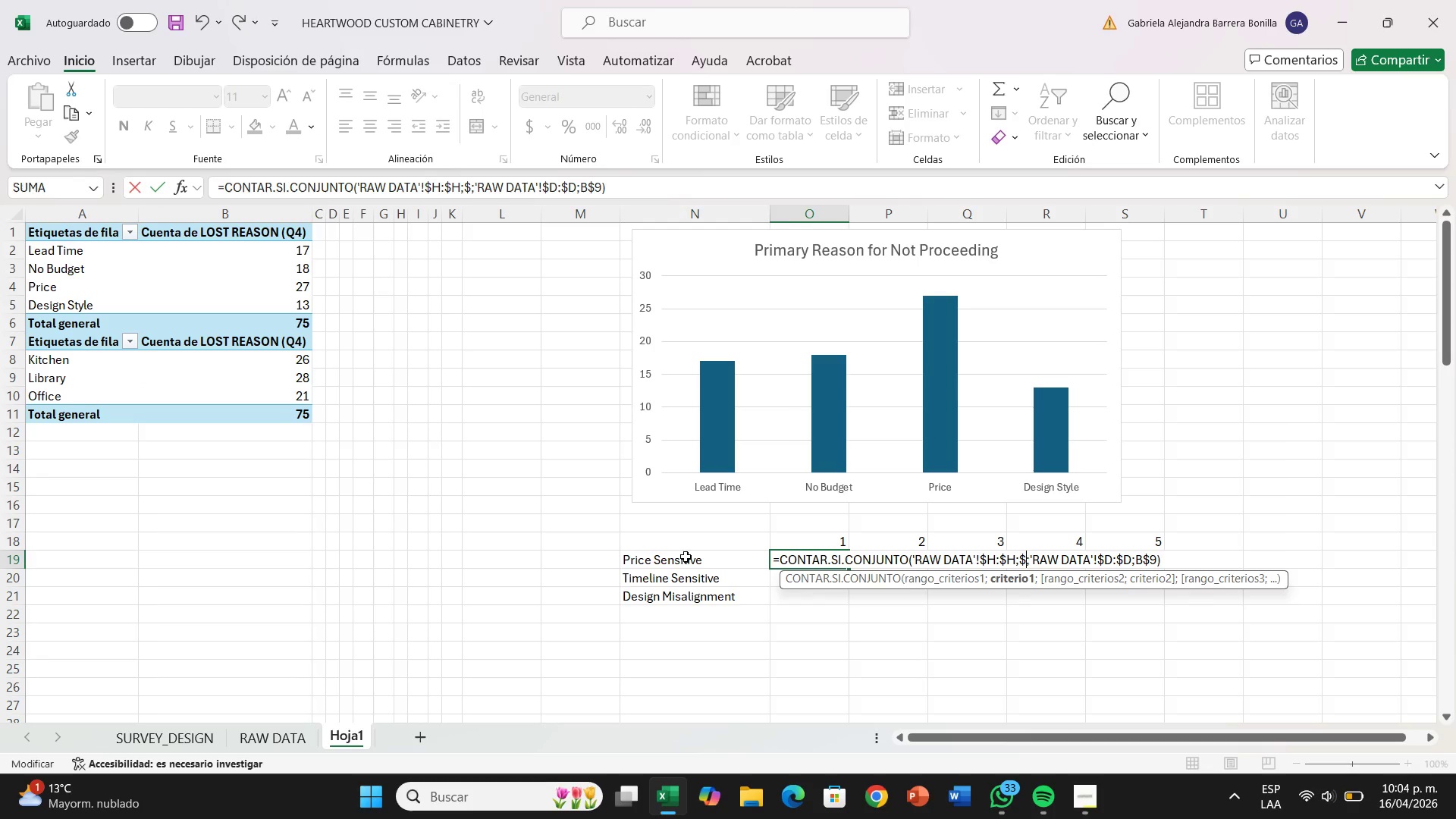 
left_click([685, 557])
 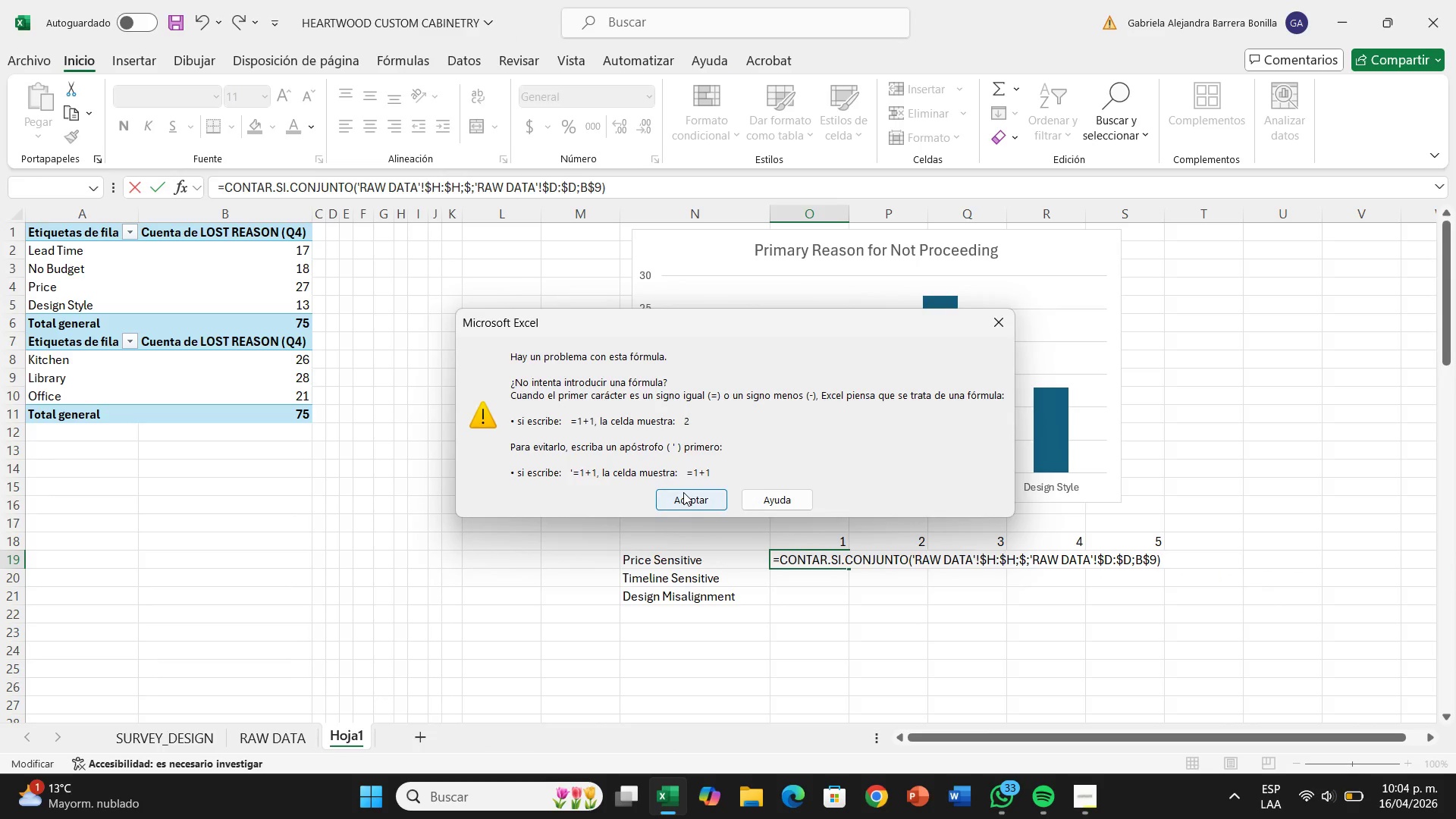 
left_click([683, 491])
 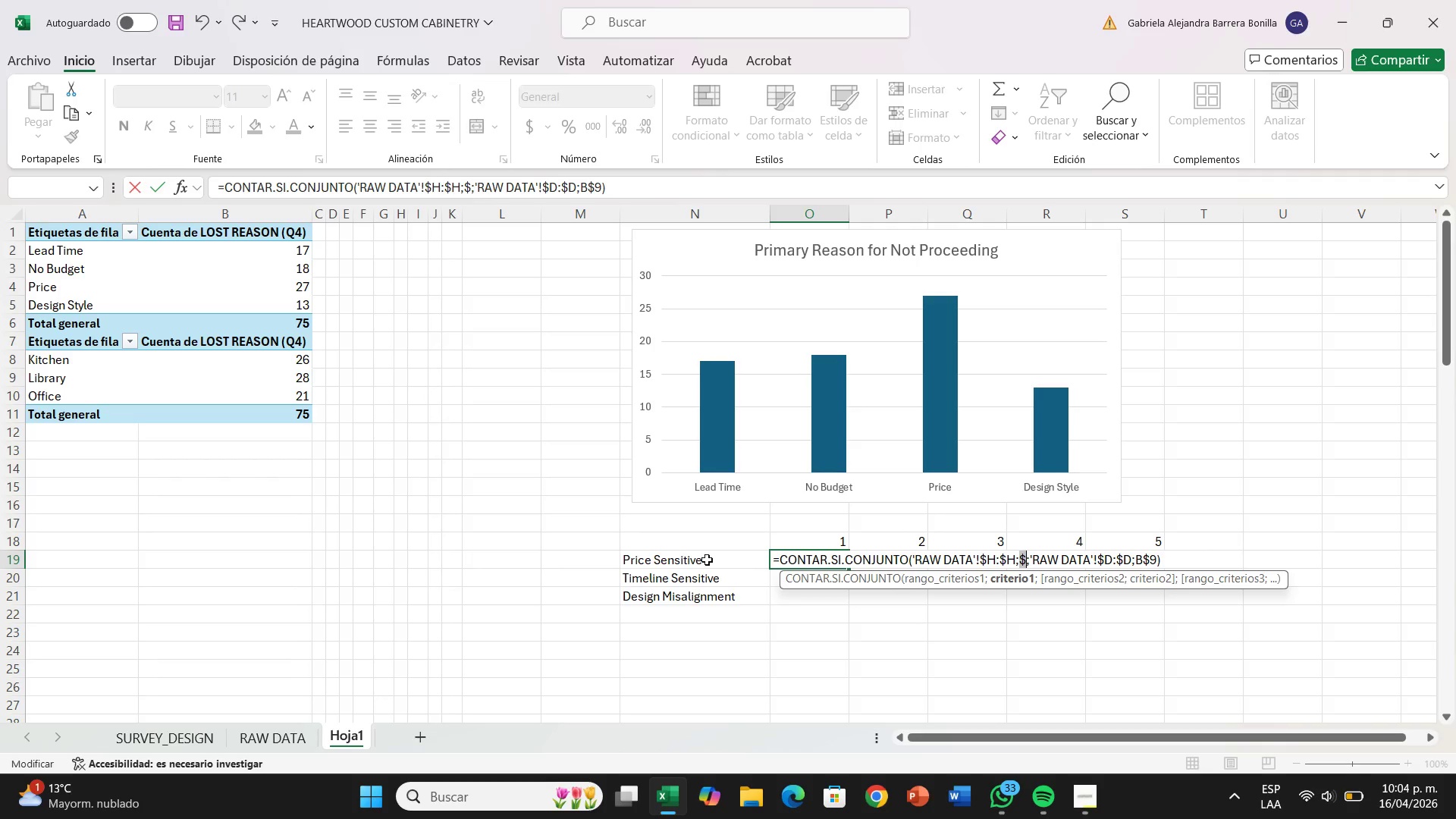 
left_click([683, 560])
 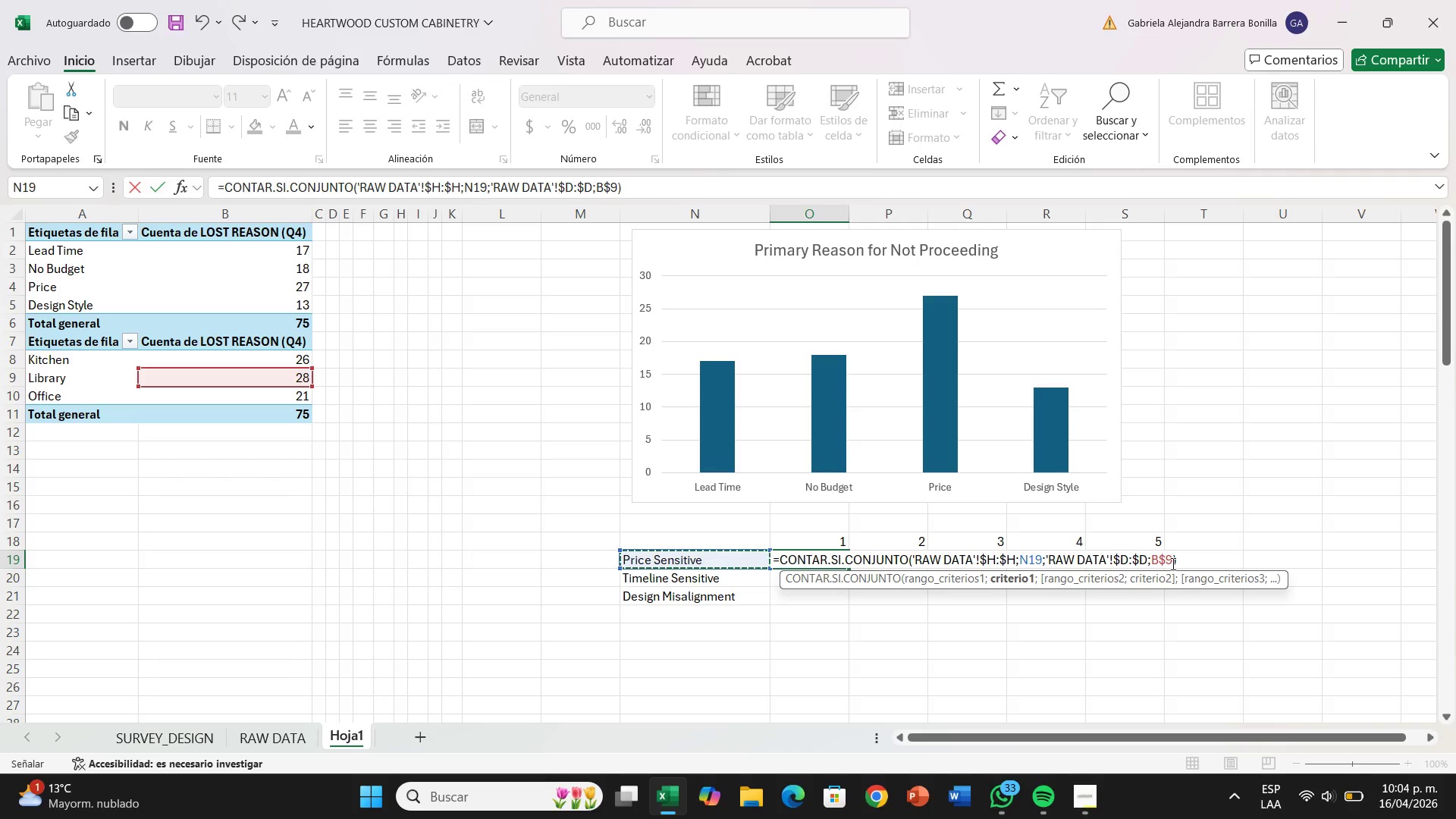 
wait(7.24)
 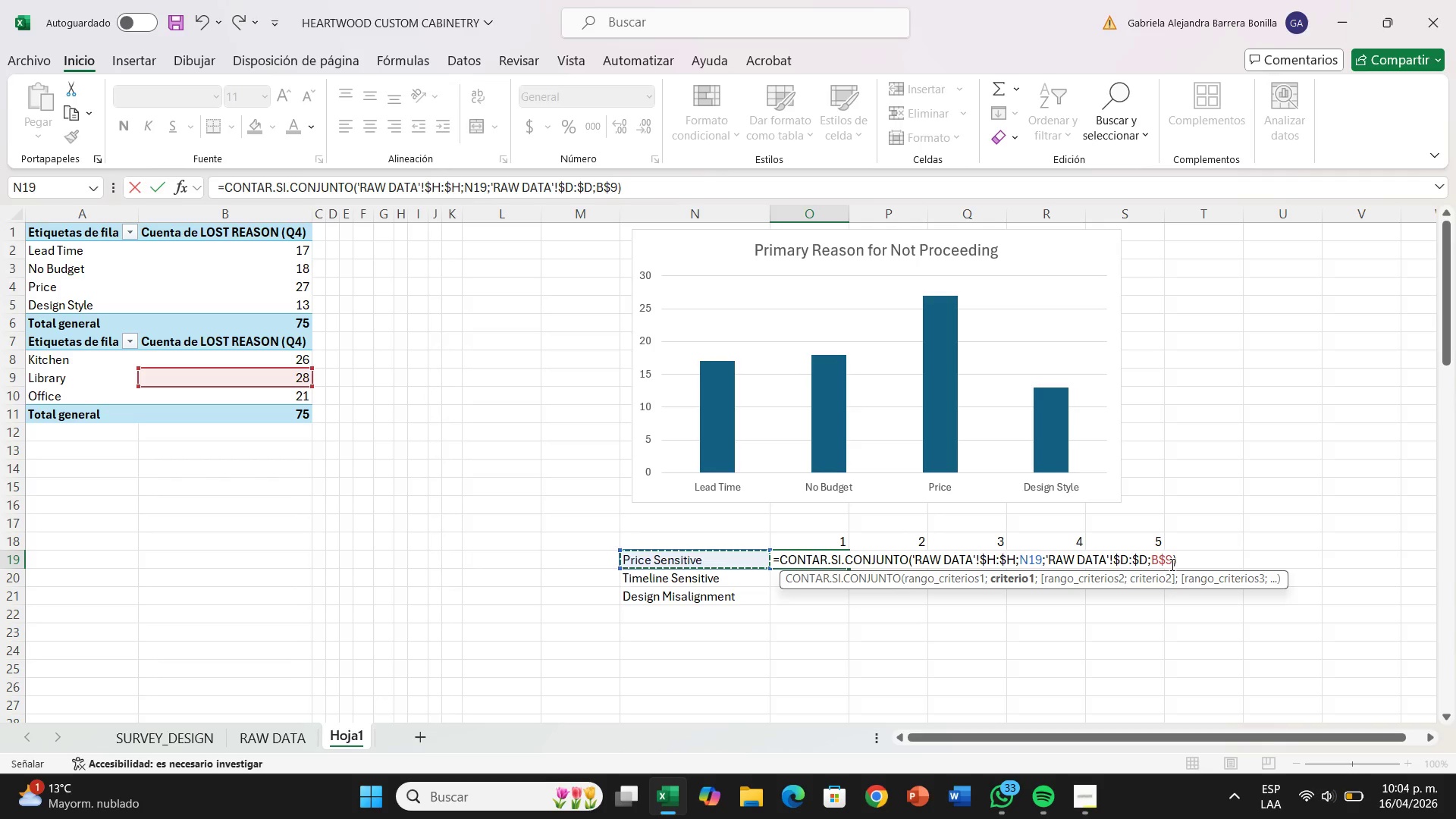 
left_click([1172, 563])
 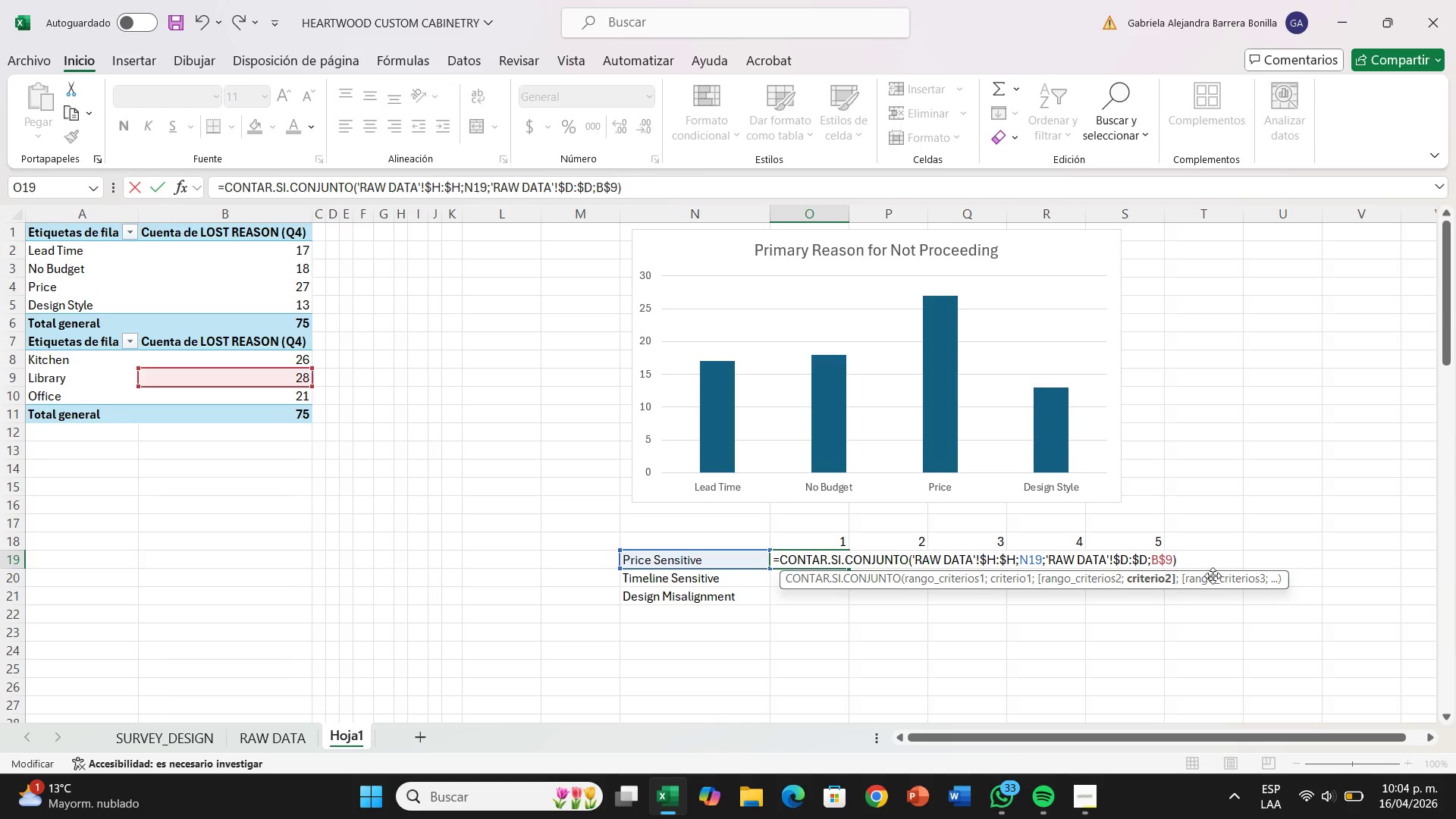 
key(Backspace)
 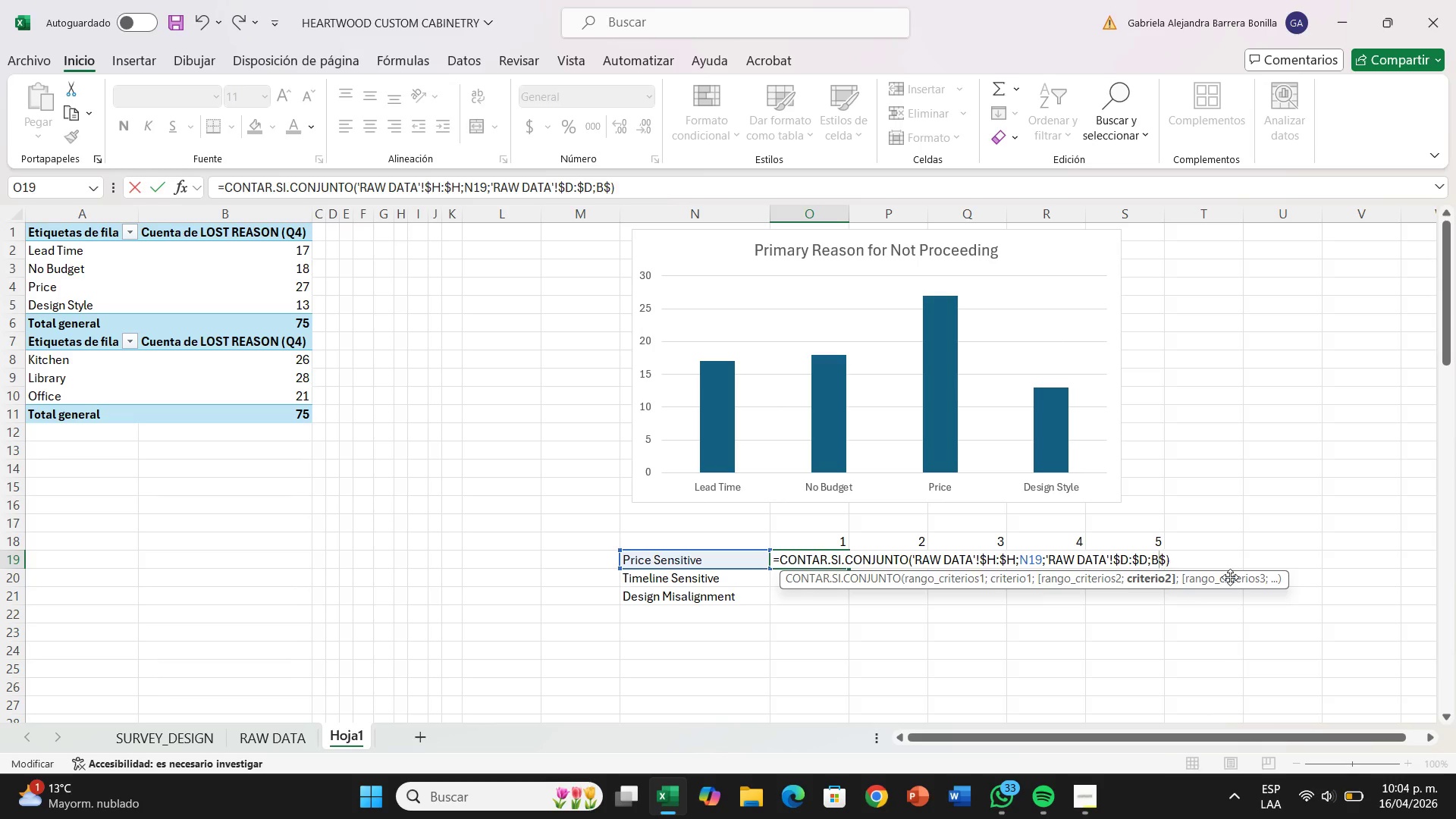 
key(Backspace)
 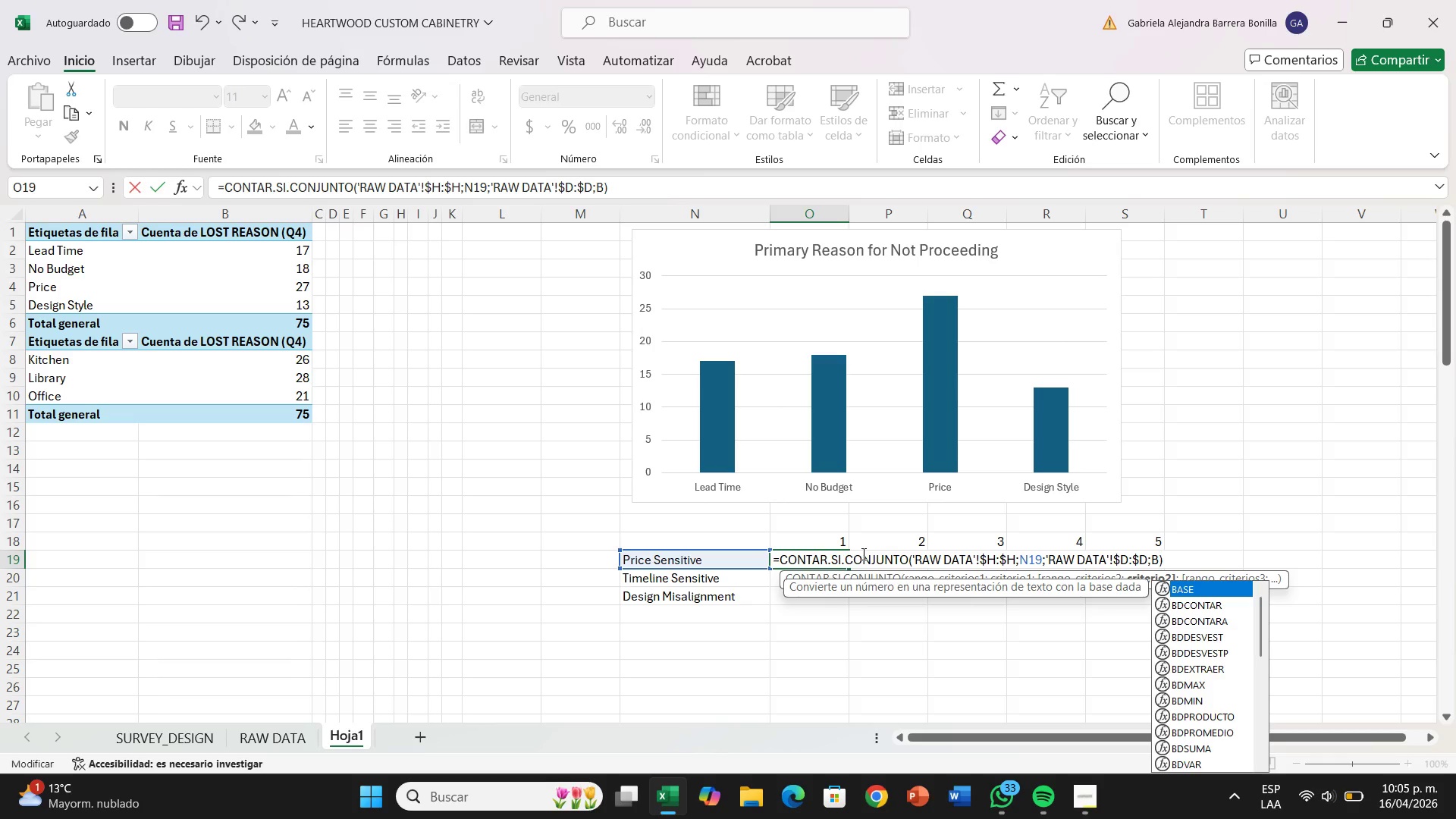 
key(Backspace)
 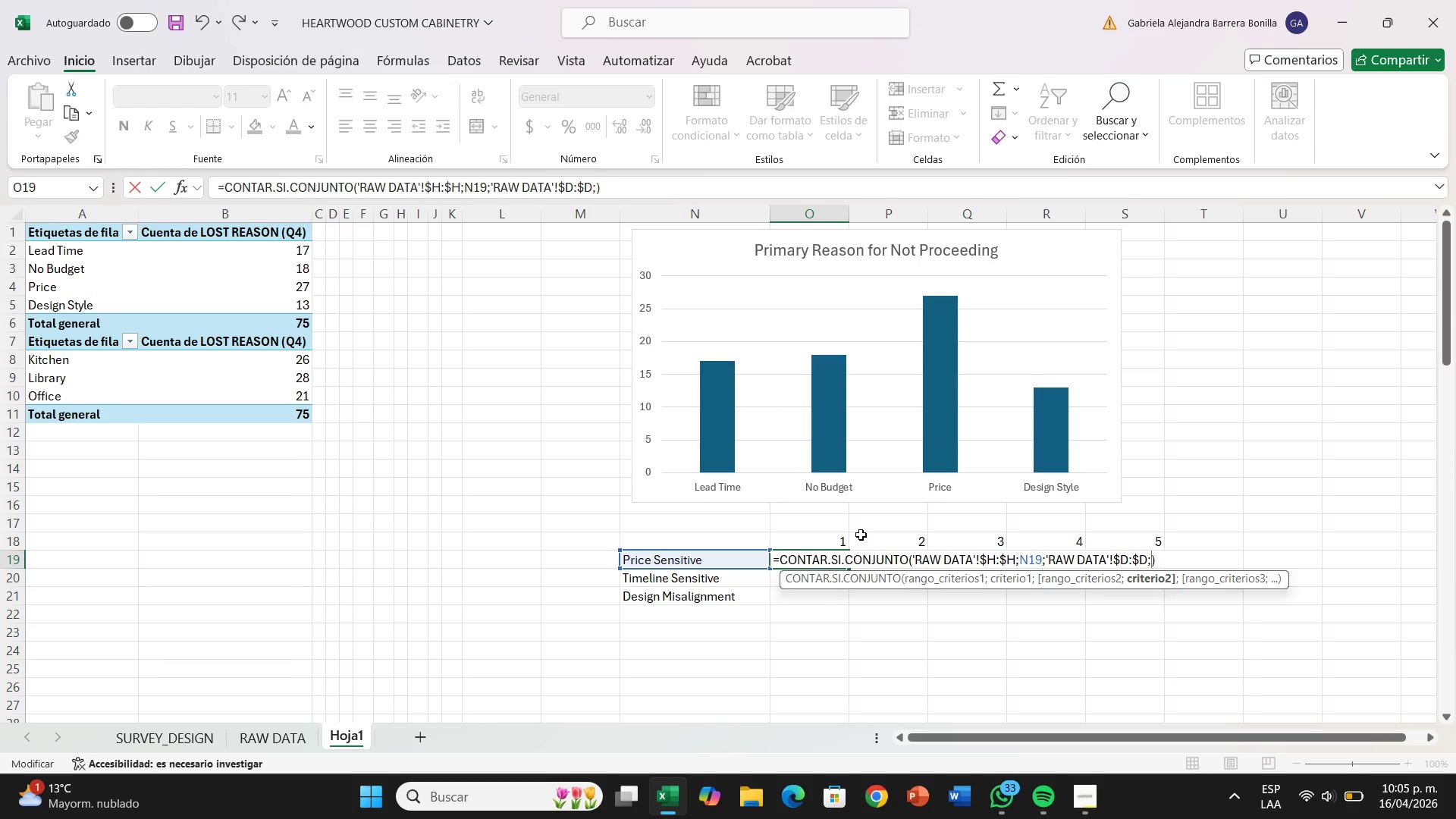 
left_click([861, 535])
 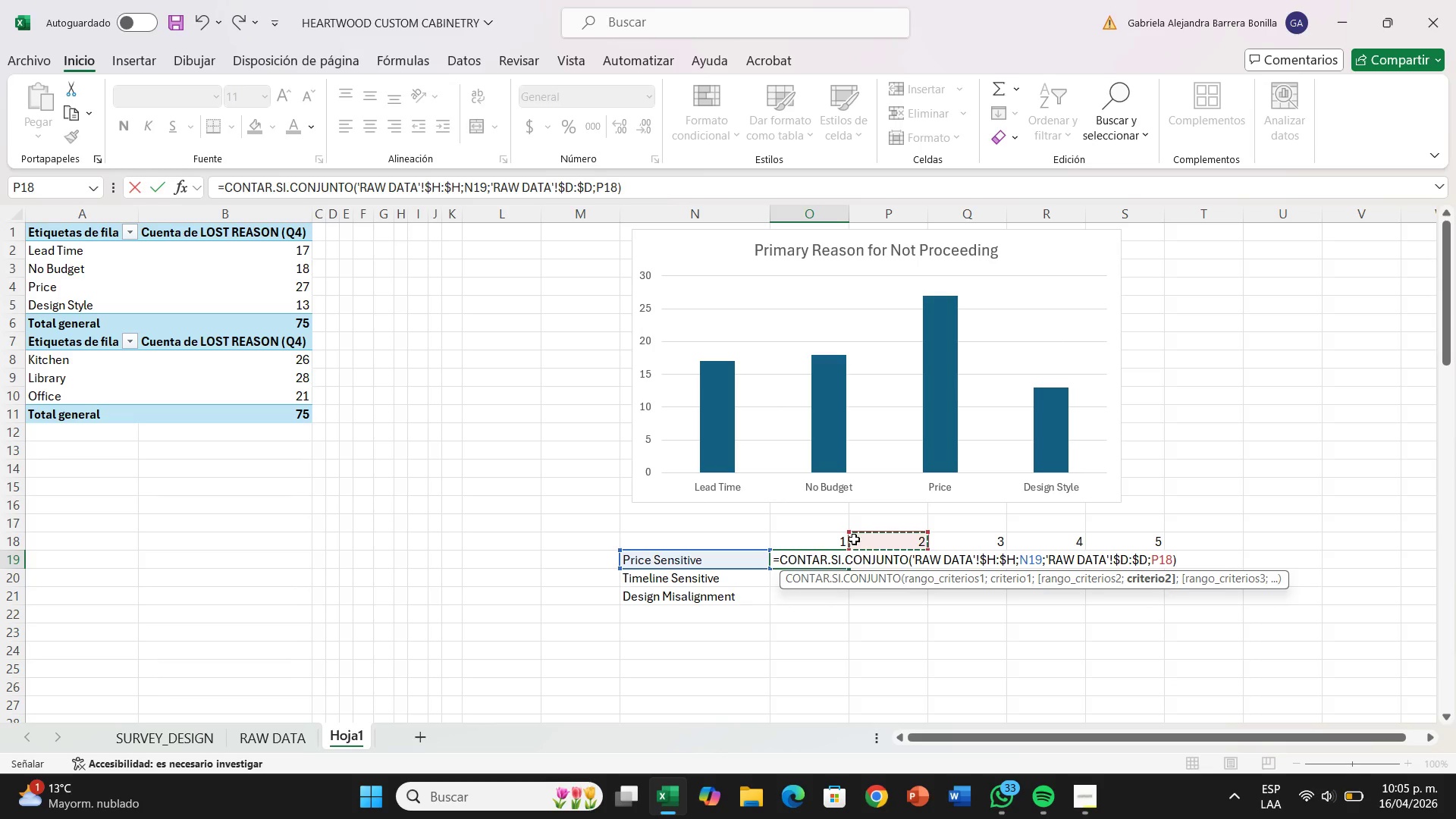 
left_click([843, 541])
 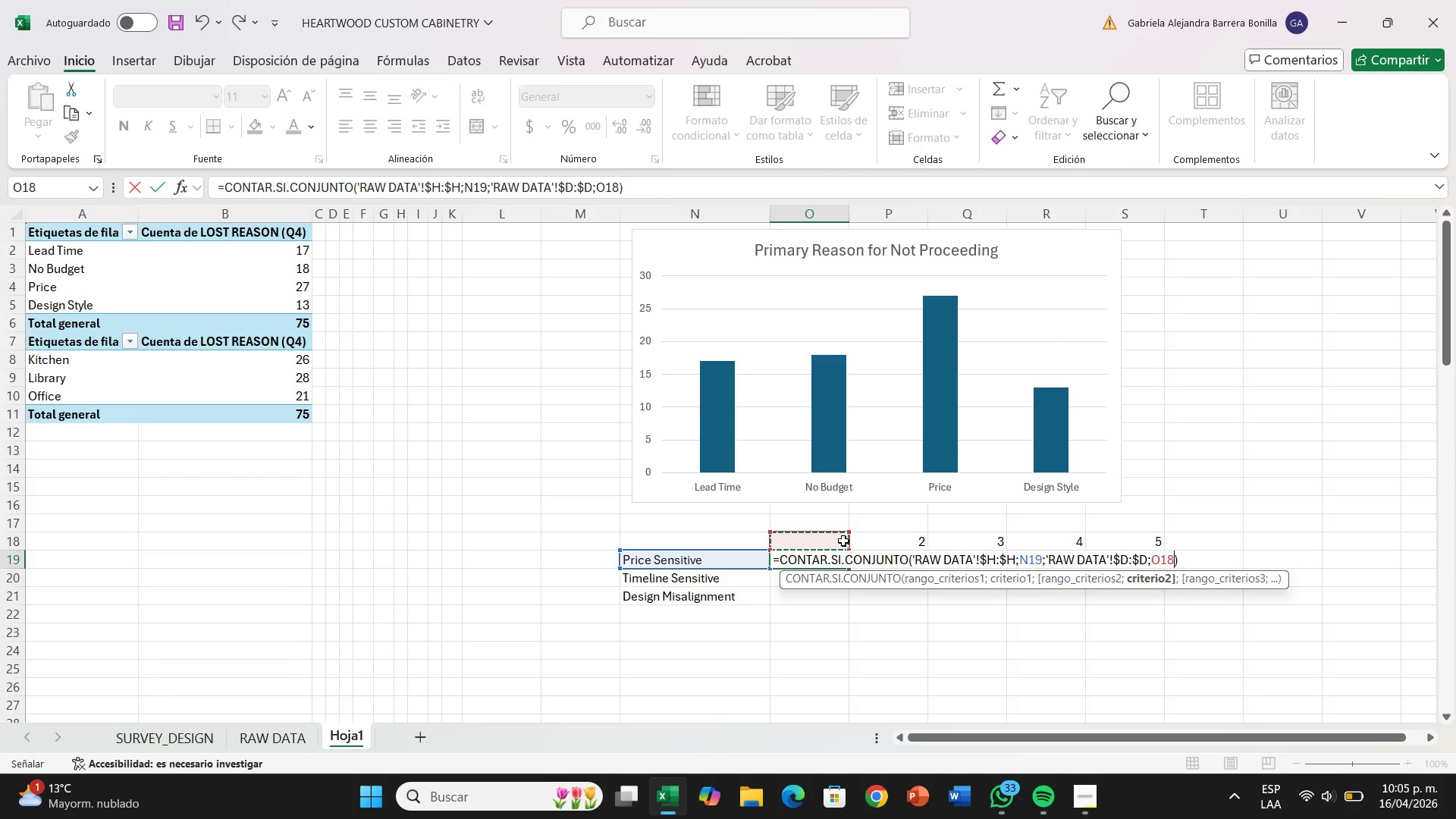 
key(Enter)
 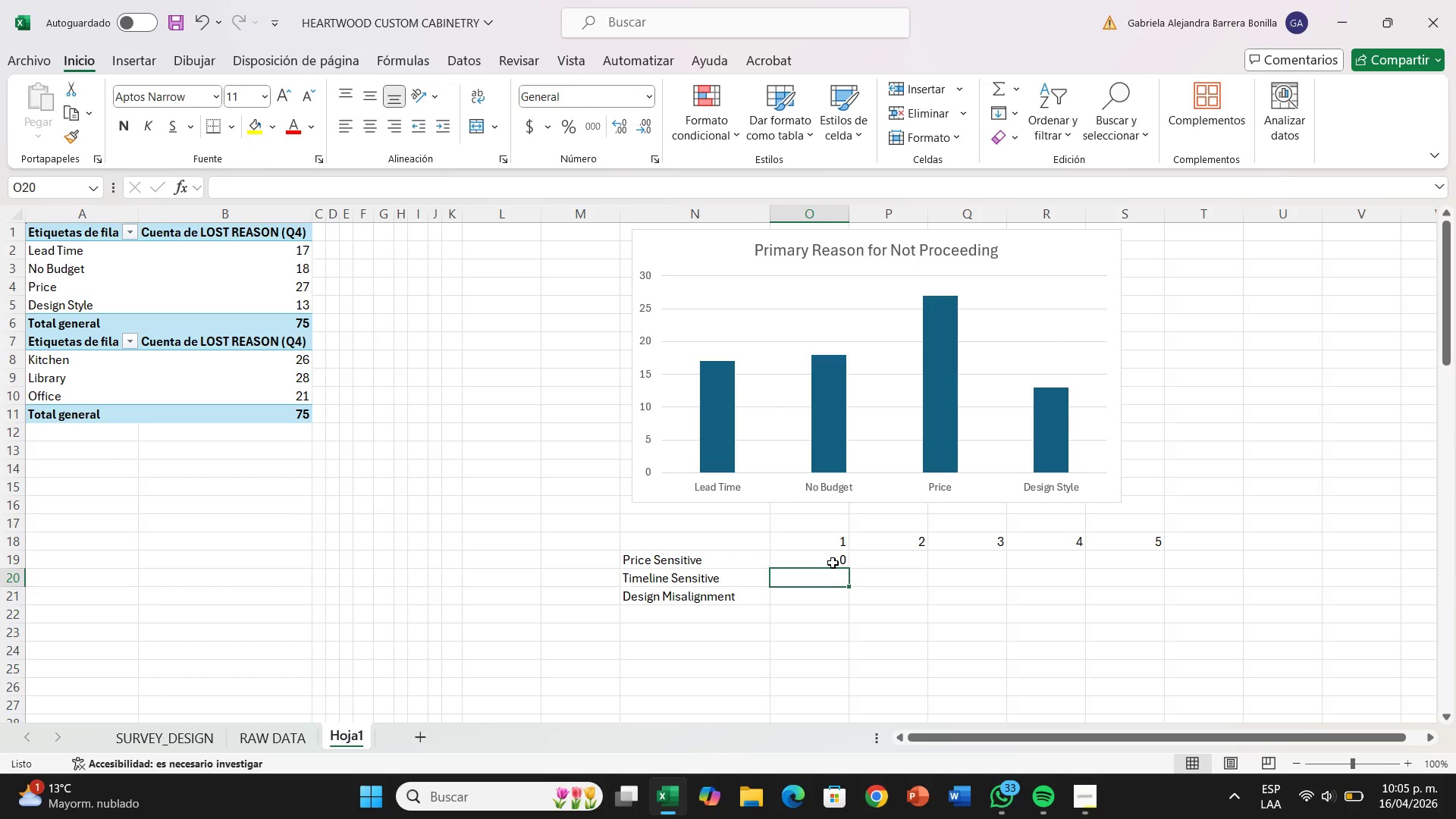 
left_click([833, 563])
 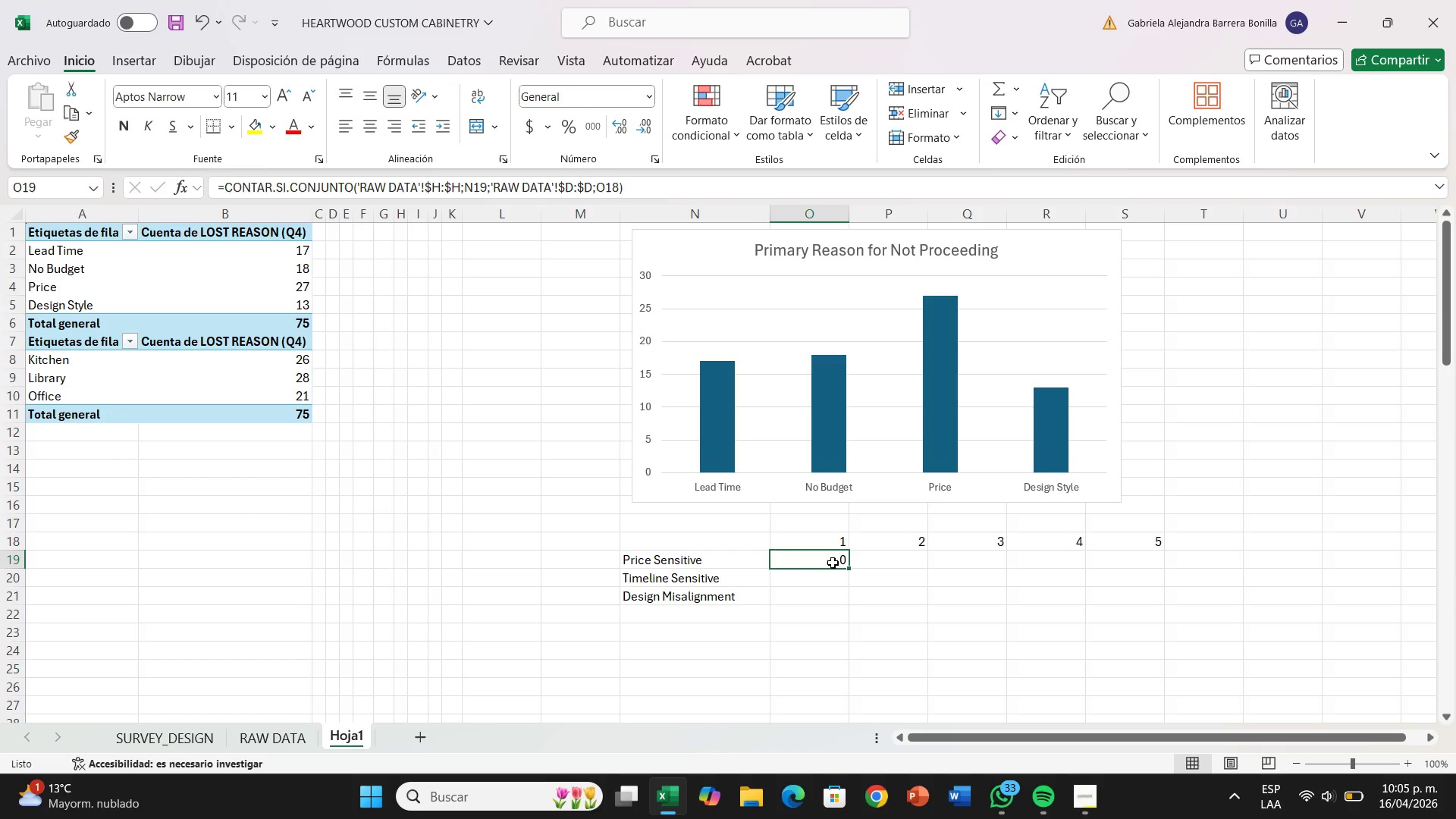 
left_click([833, 563])
 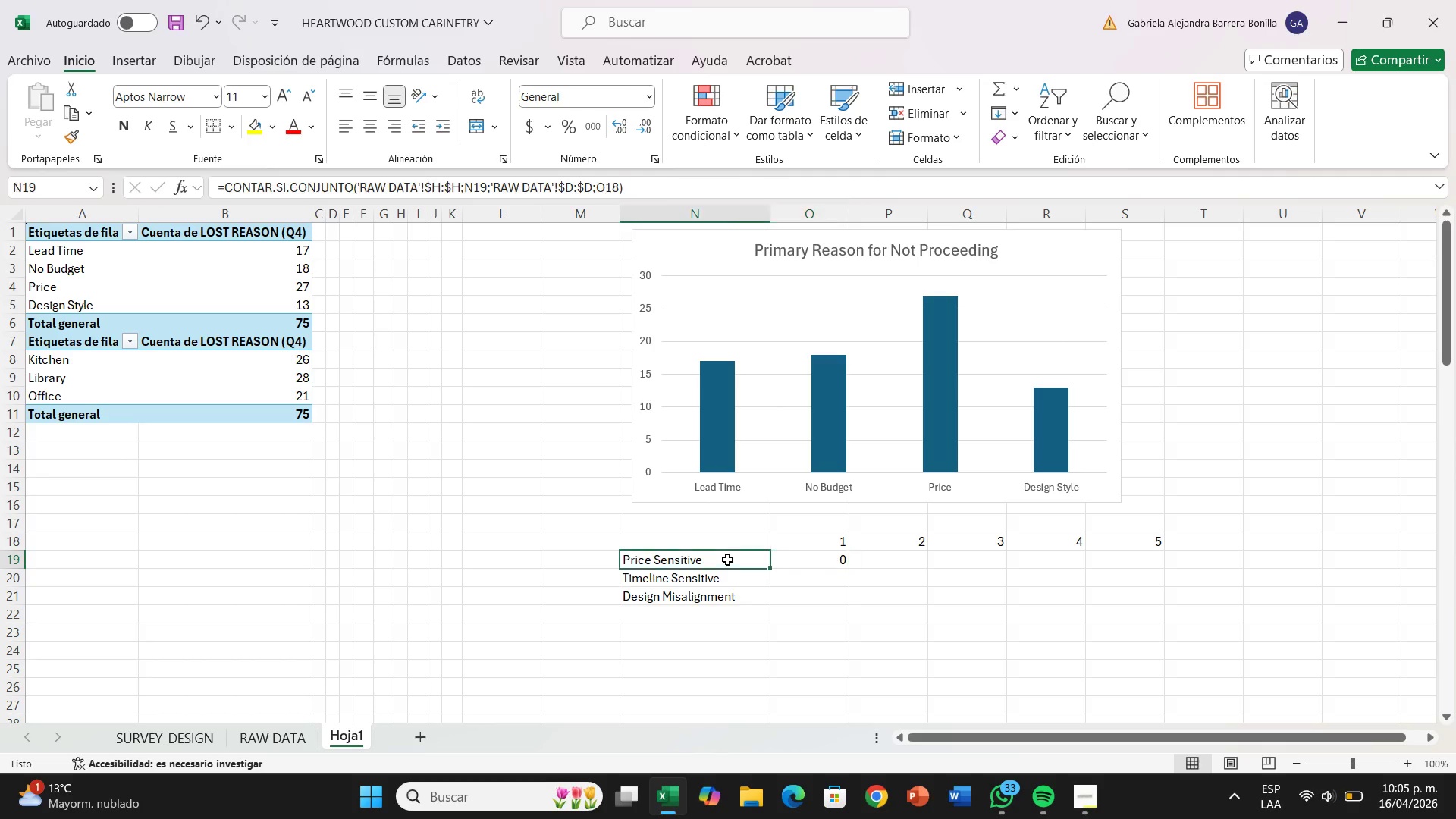 
double_click([727, 560])
 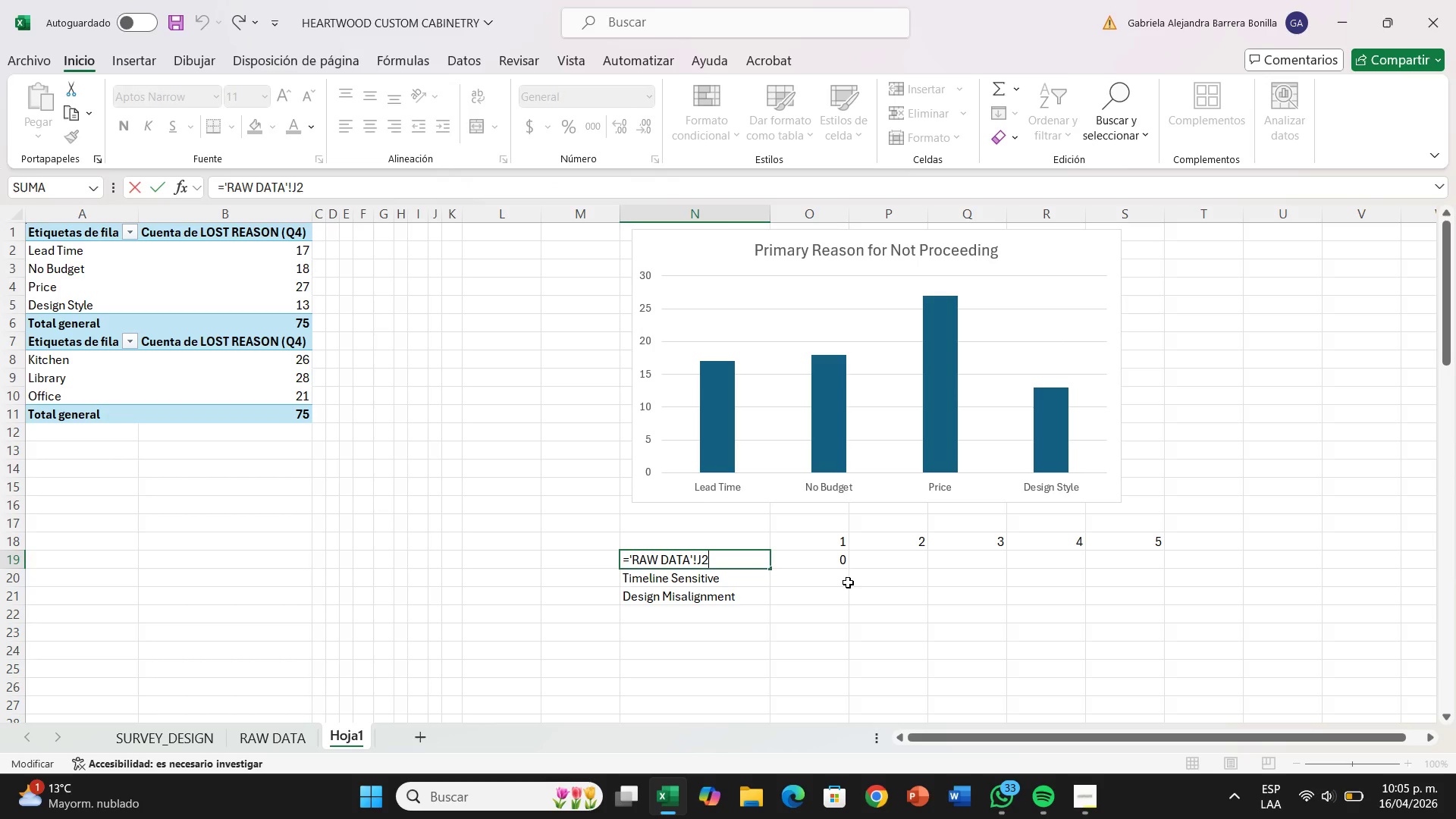 
left_click([858, 588])
 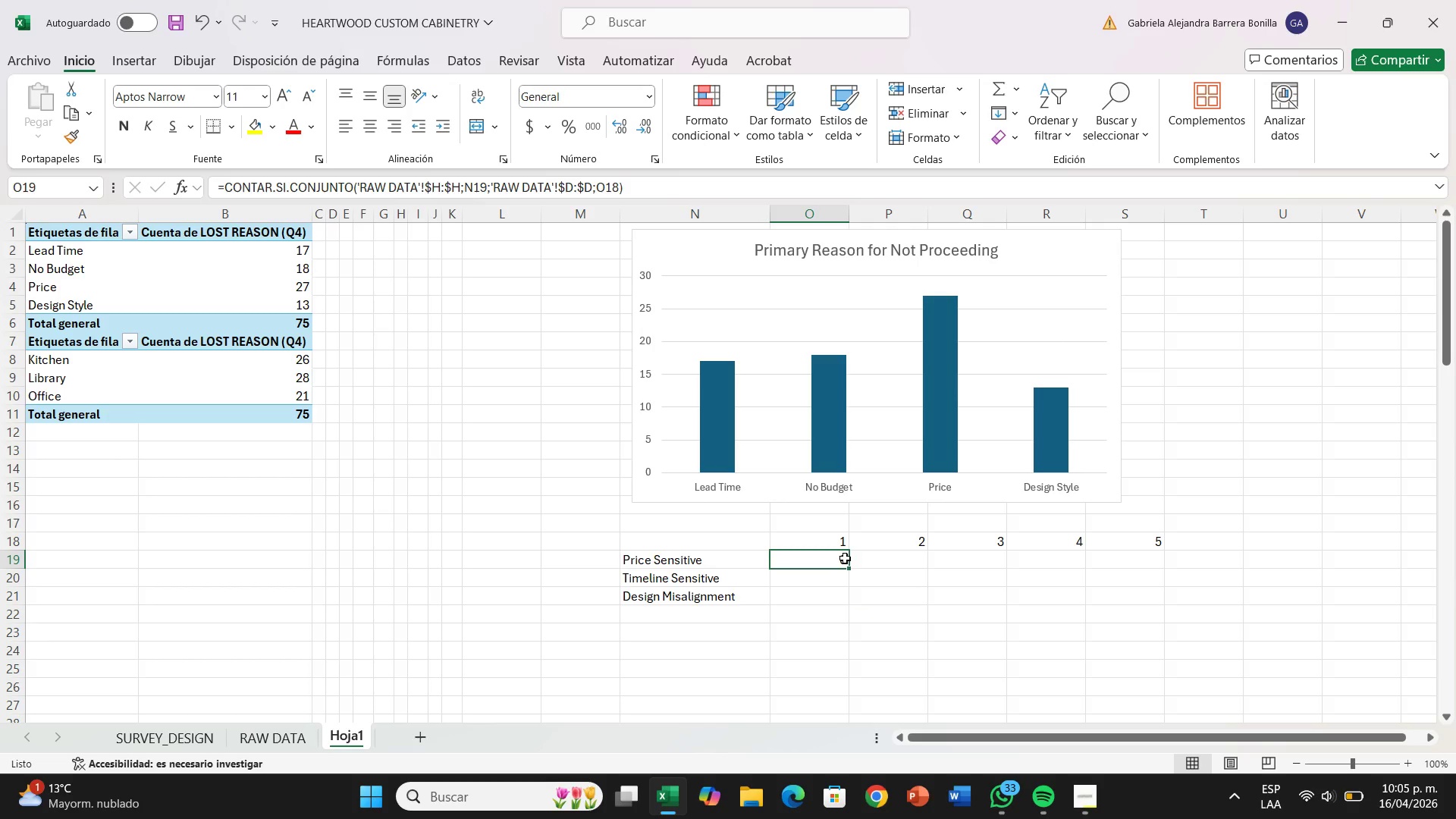 
double_click([845, 558])
 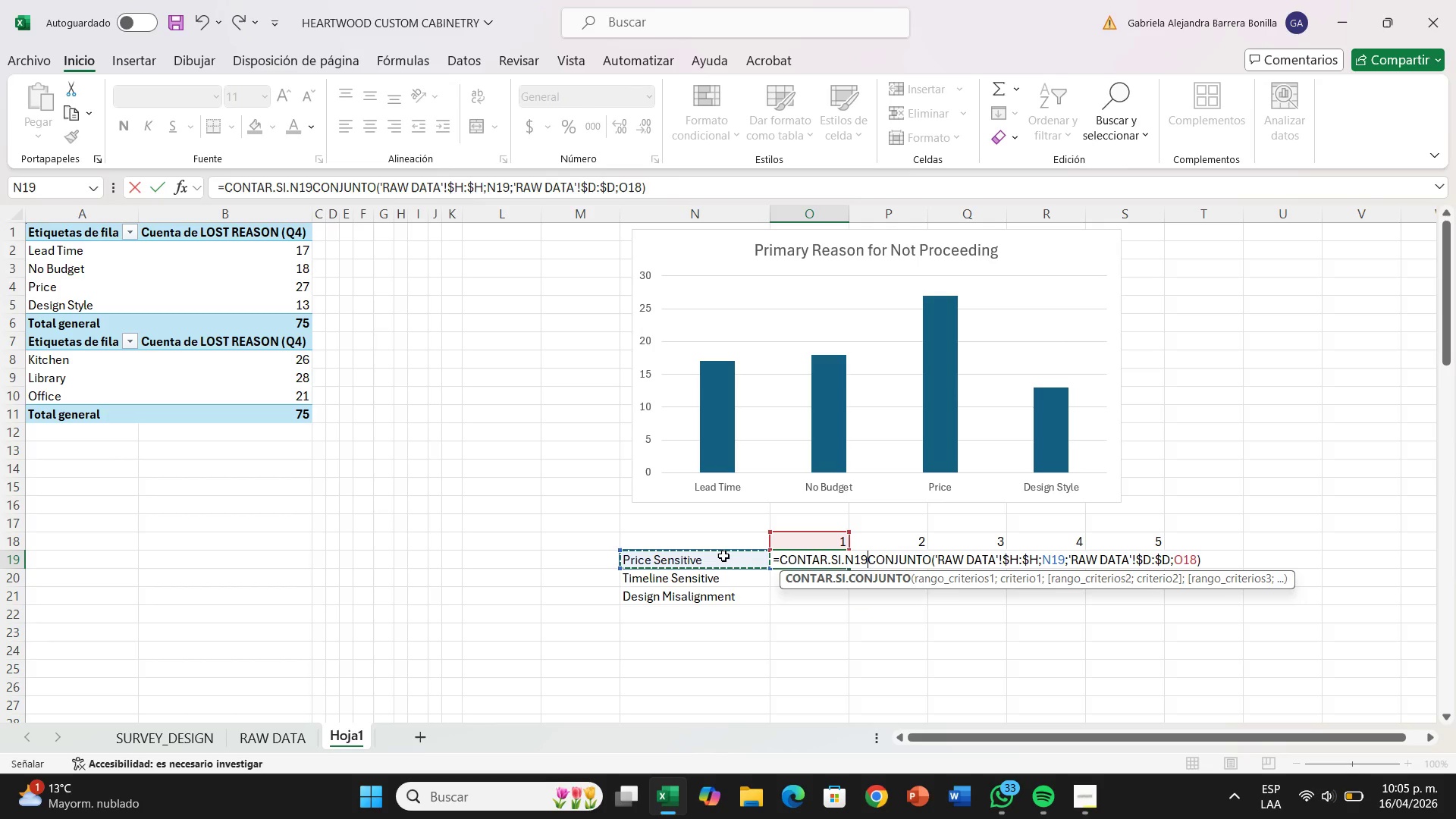 
double_click([723, 556])
 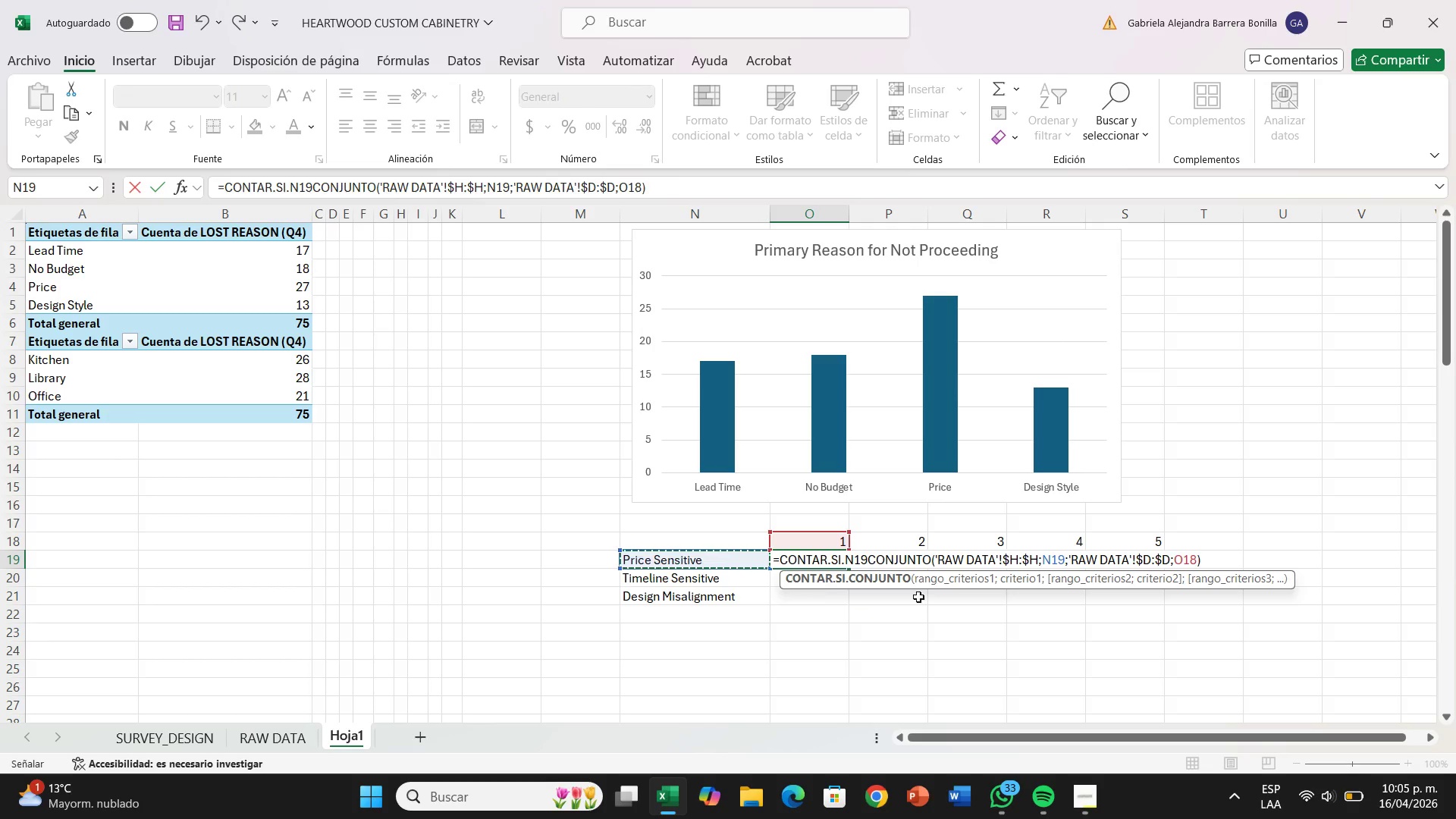 
key(Backspace)
 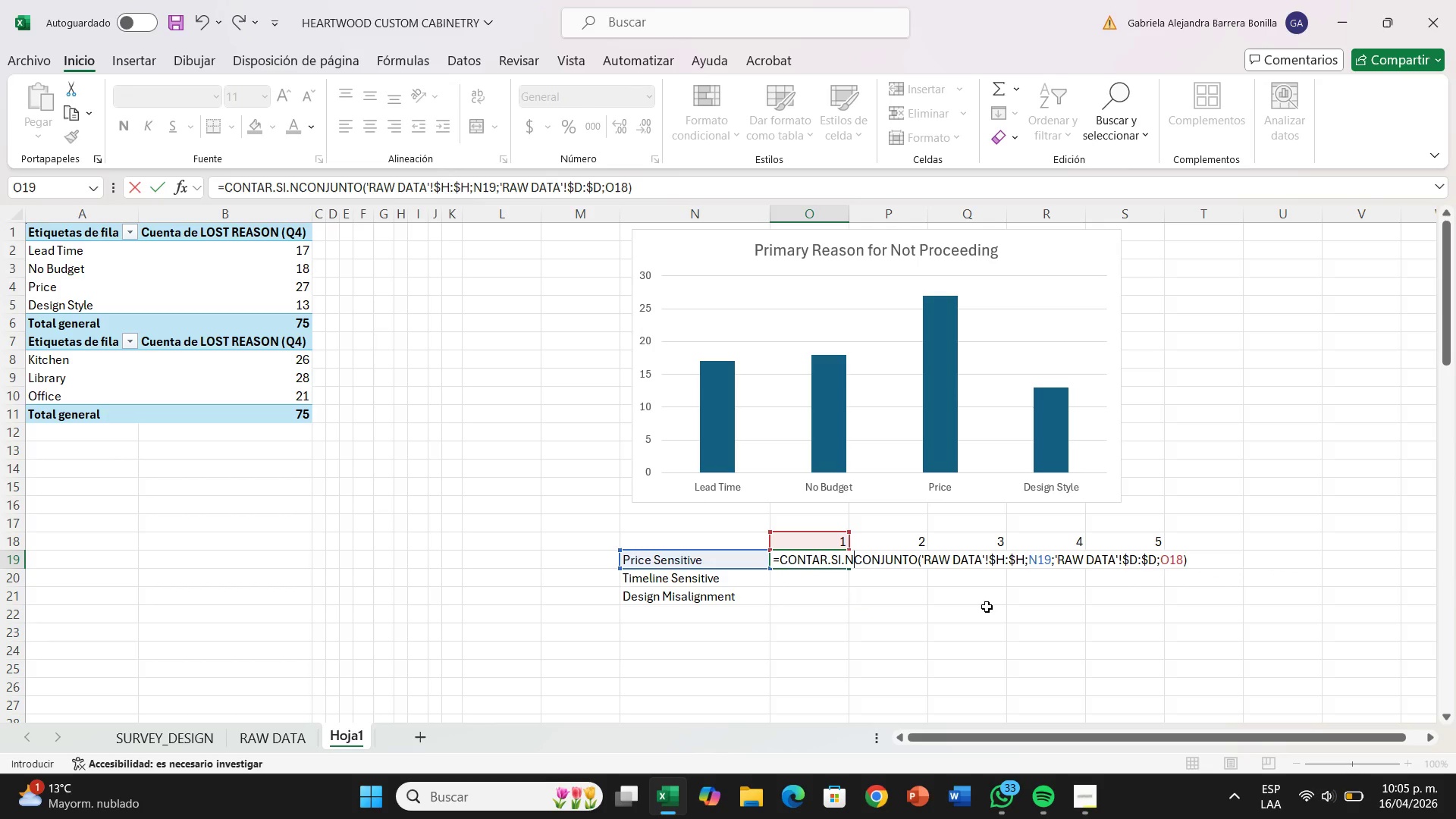 
key(Backspace)
 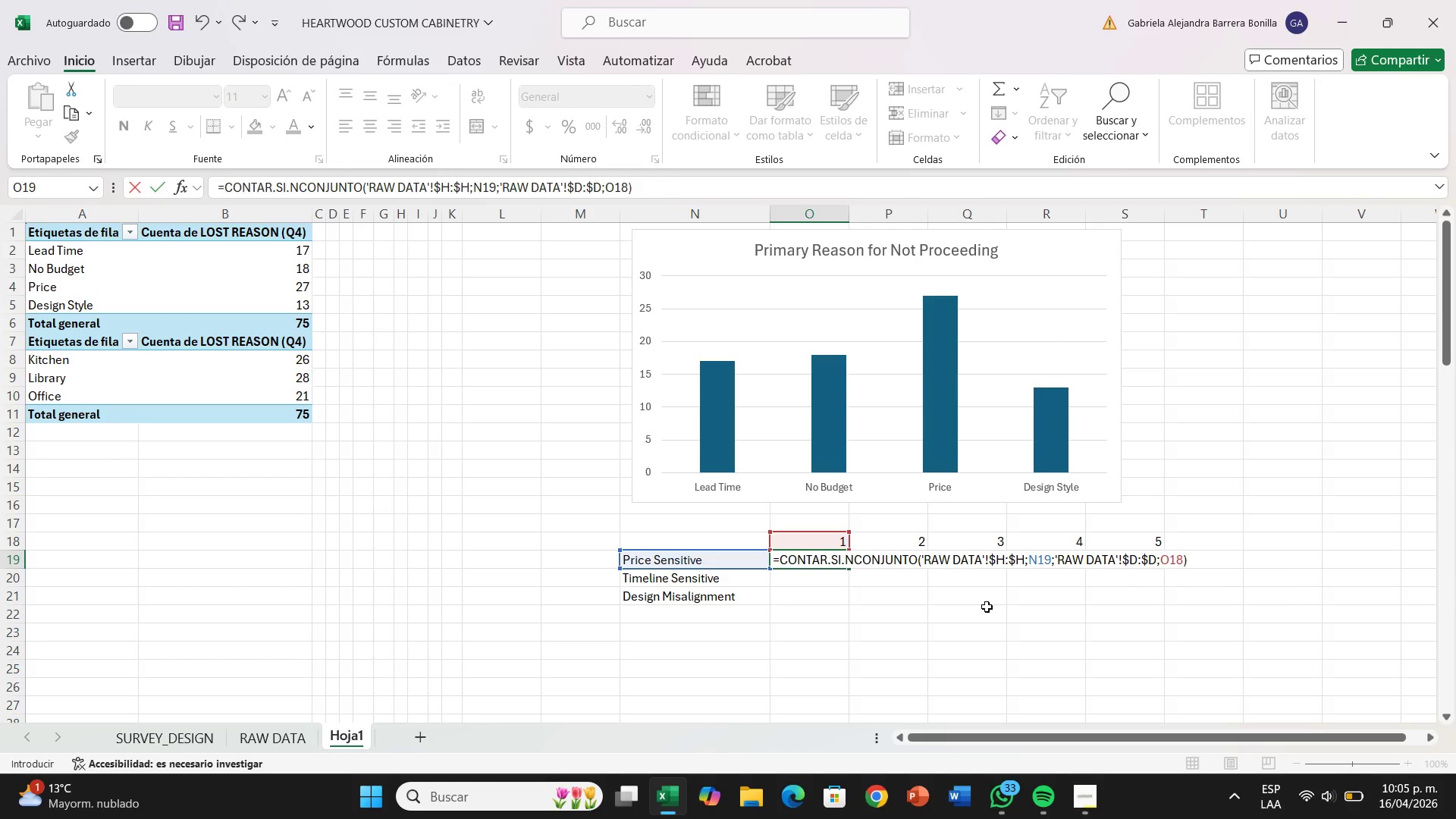 
key(Backspace)
 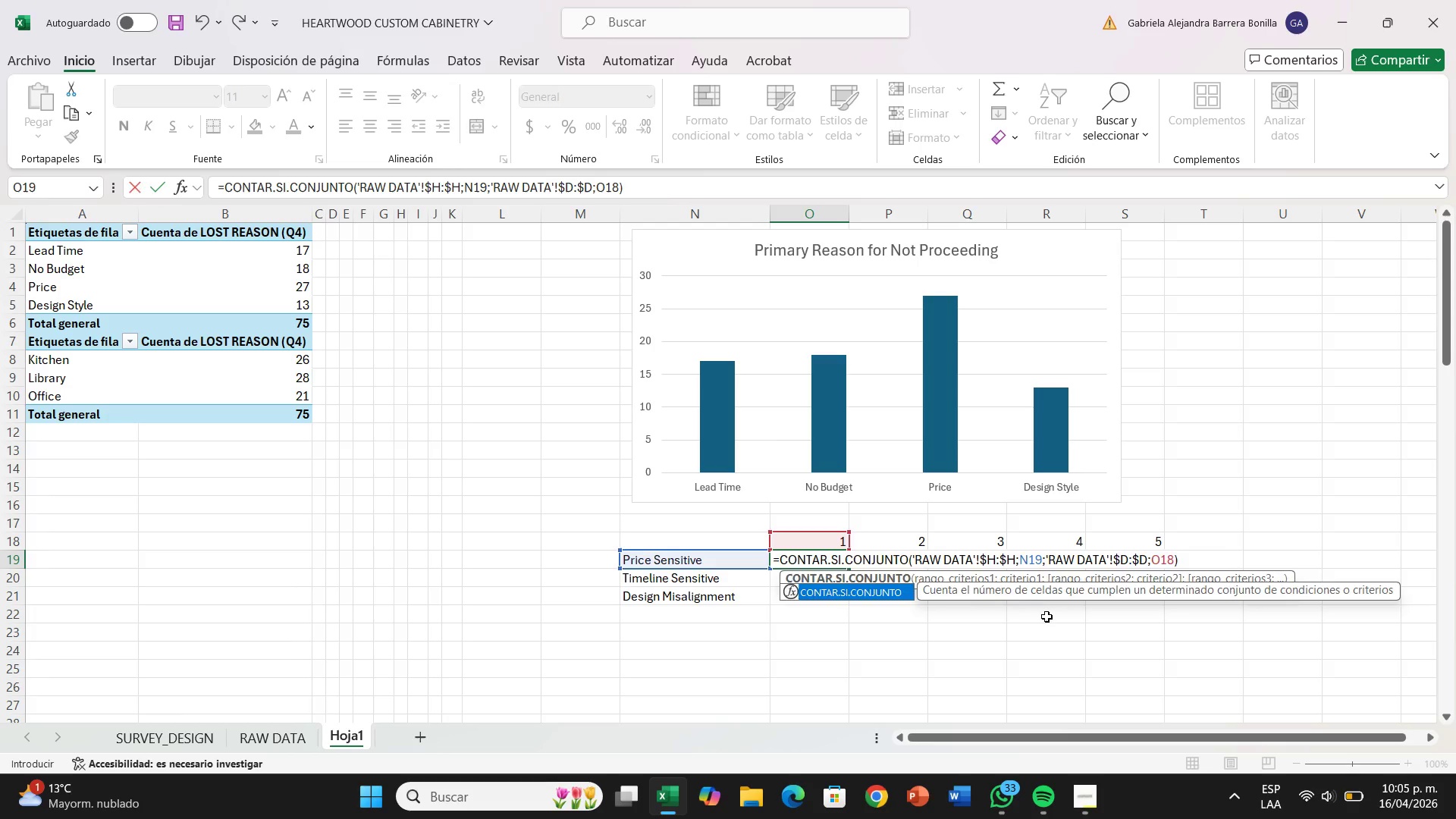 
key(Enter)
 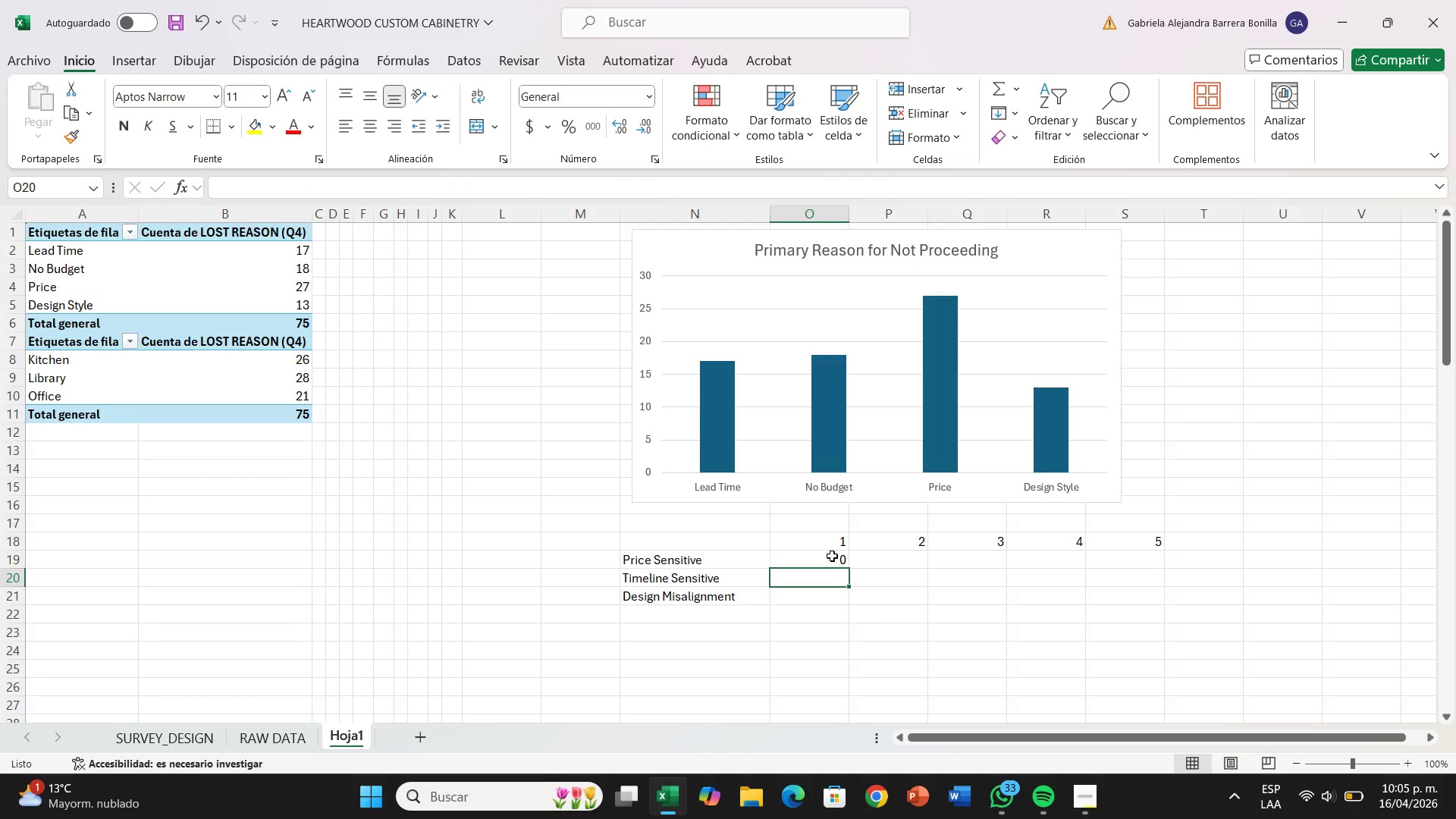 
left_click([832, 557])
 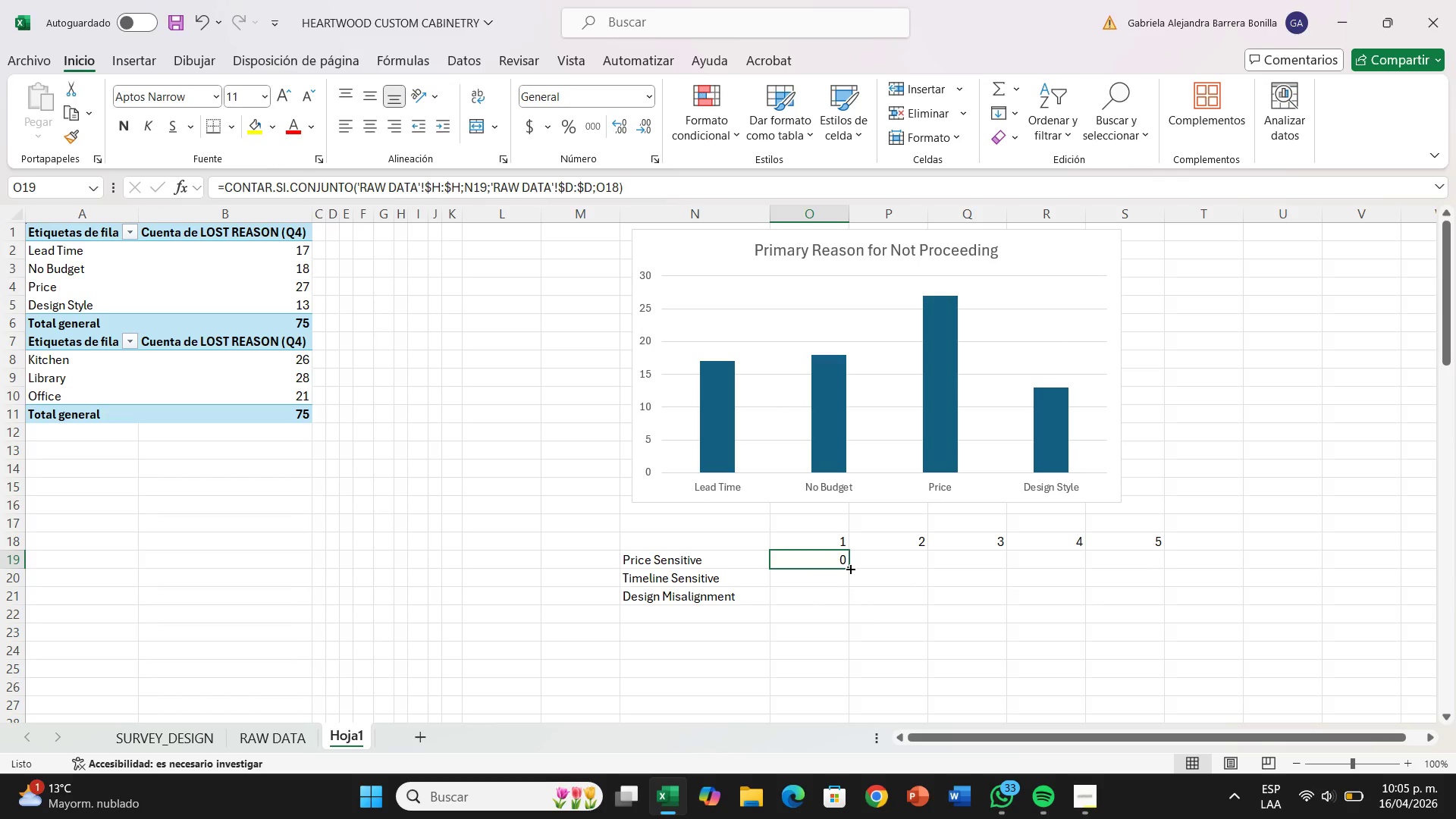 
left_click_drag(start_coordinate=[849, 568], to_coordinate=[1159, 635])
 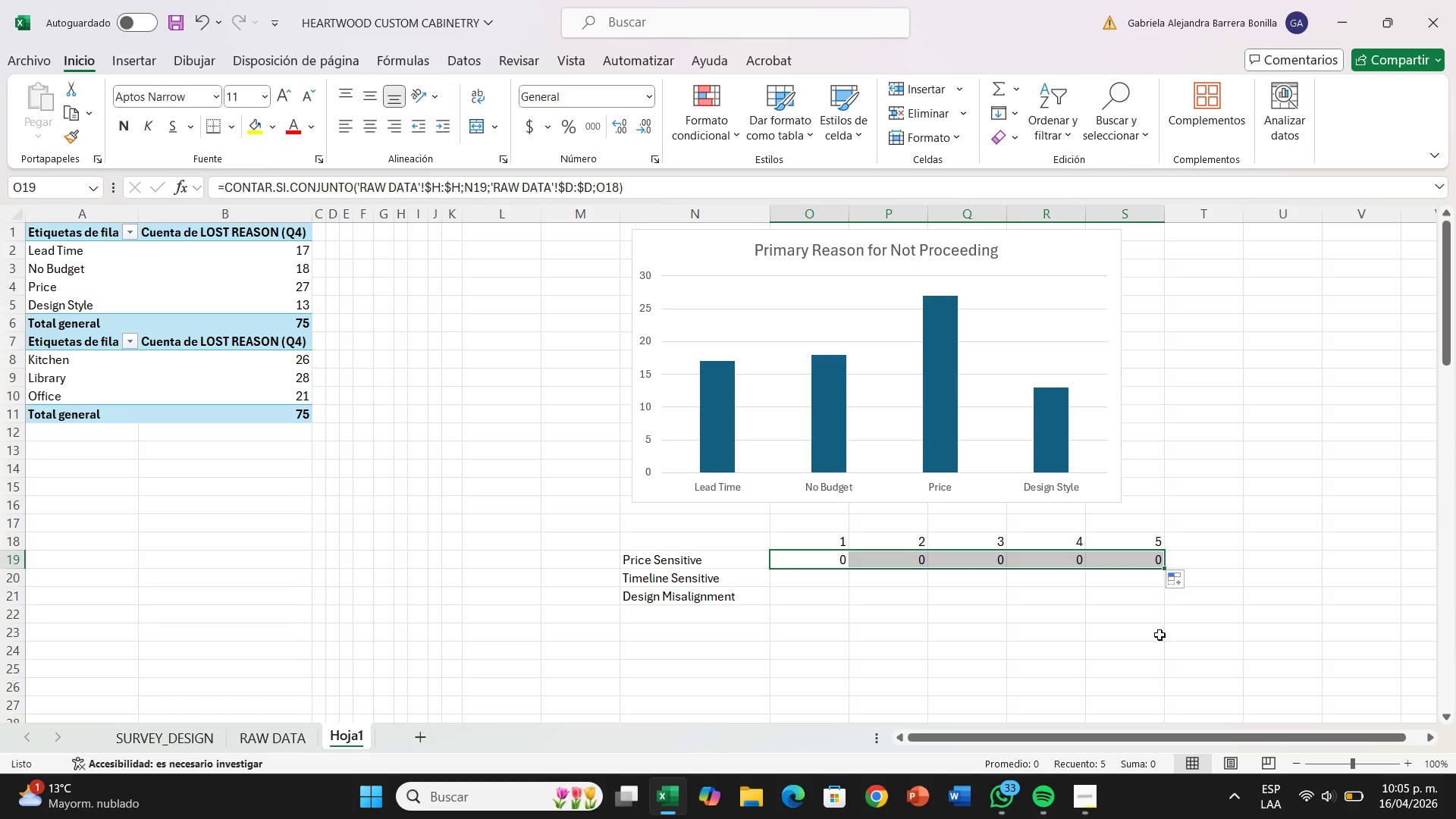 
key(Control+Z)
 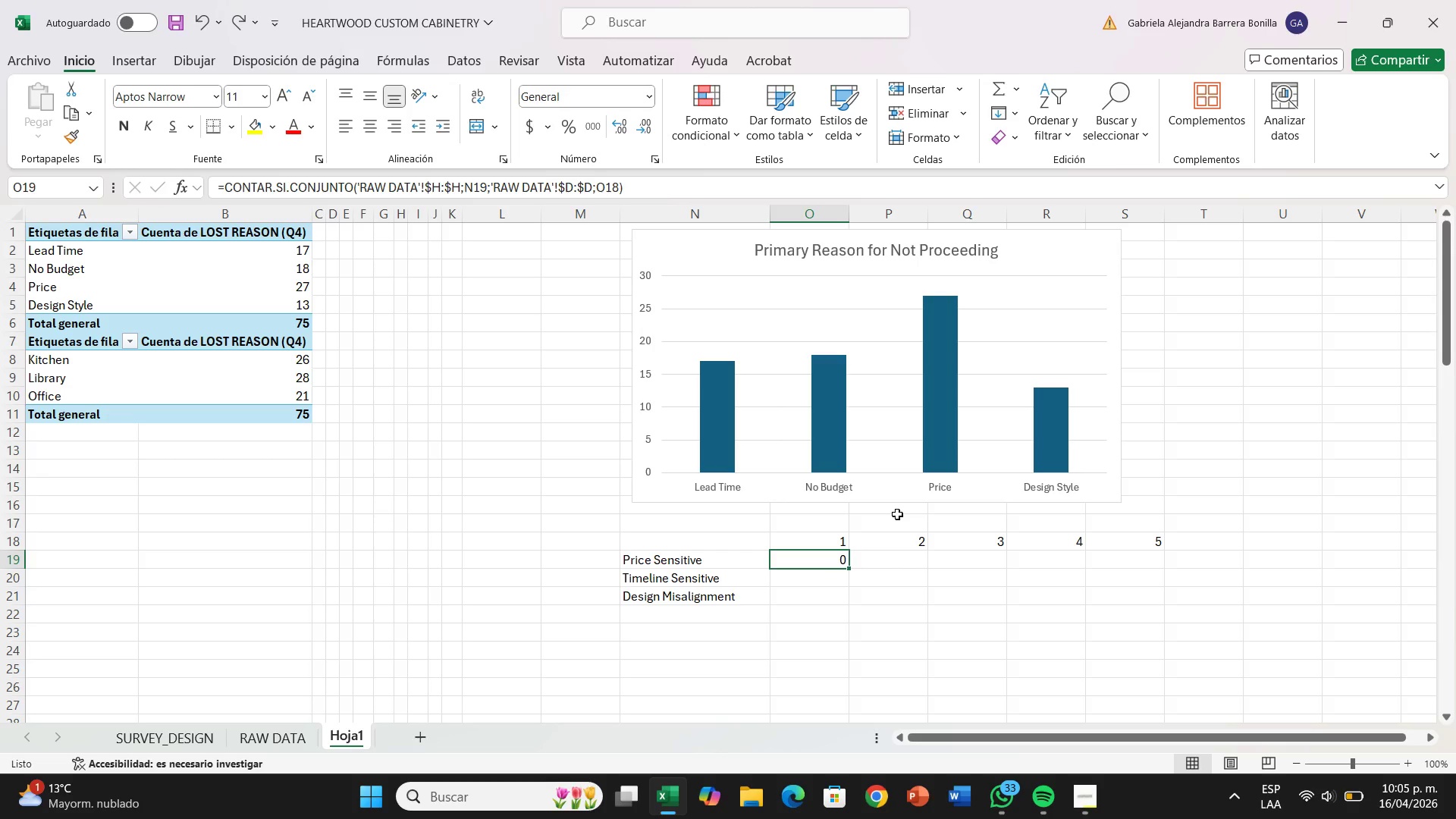 
wait(19.41)
 